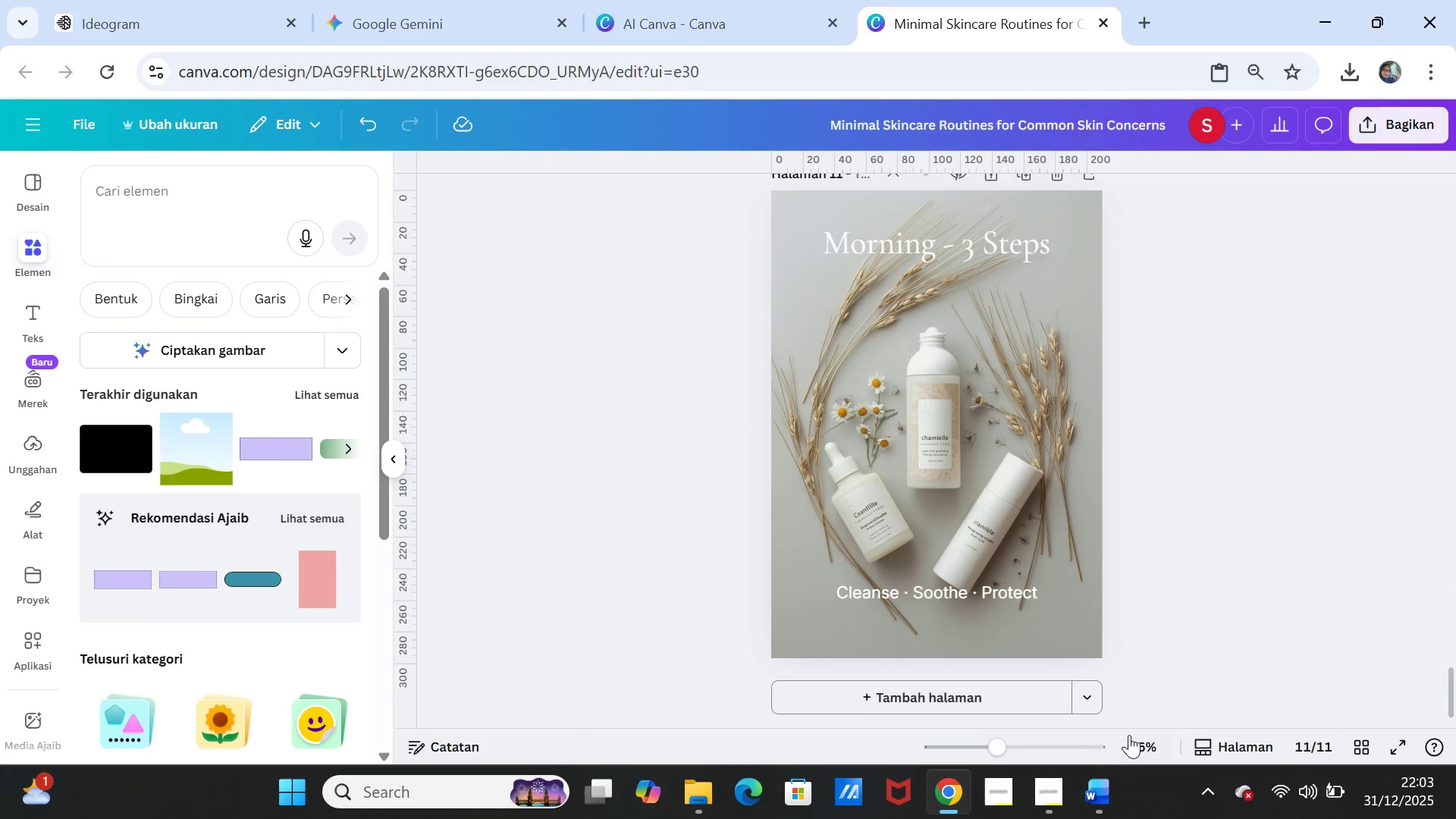 
left_click([1090, 785])
 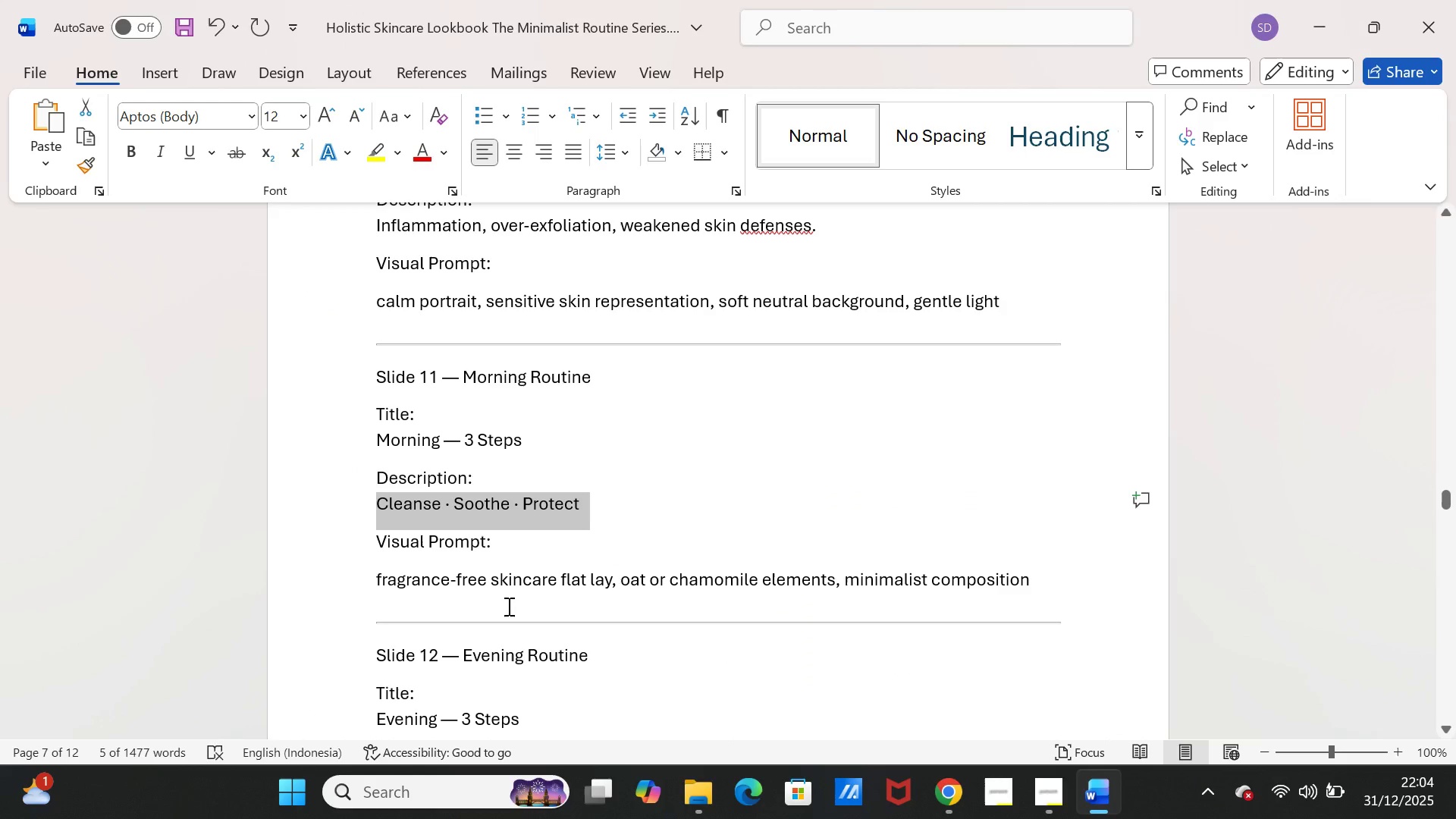 
scroll: coordinate [500, 594], scroll_direction: down, amount: 12.0
 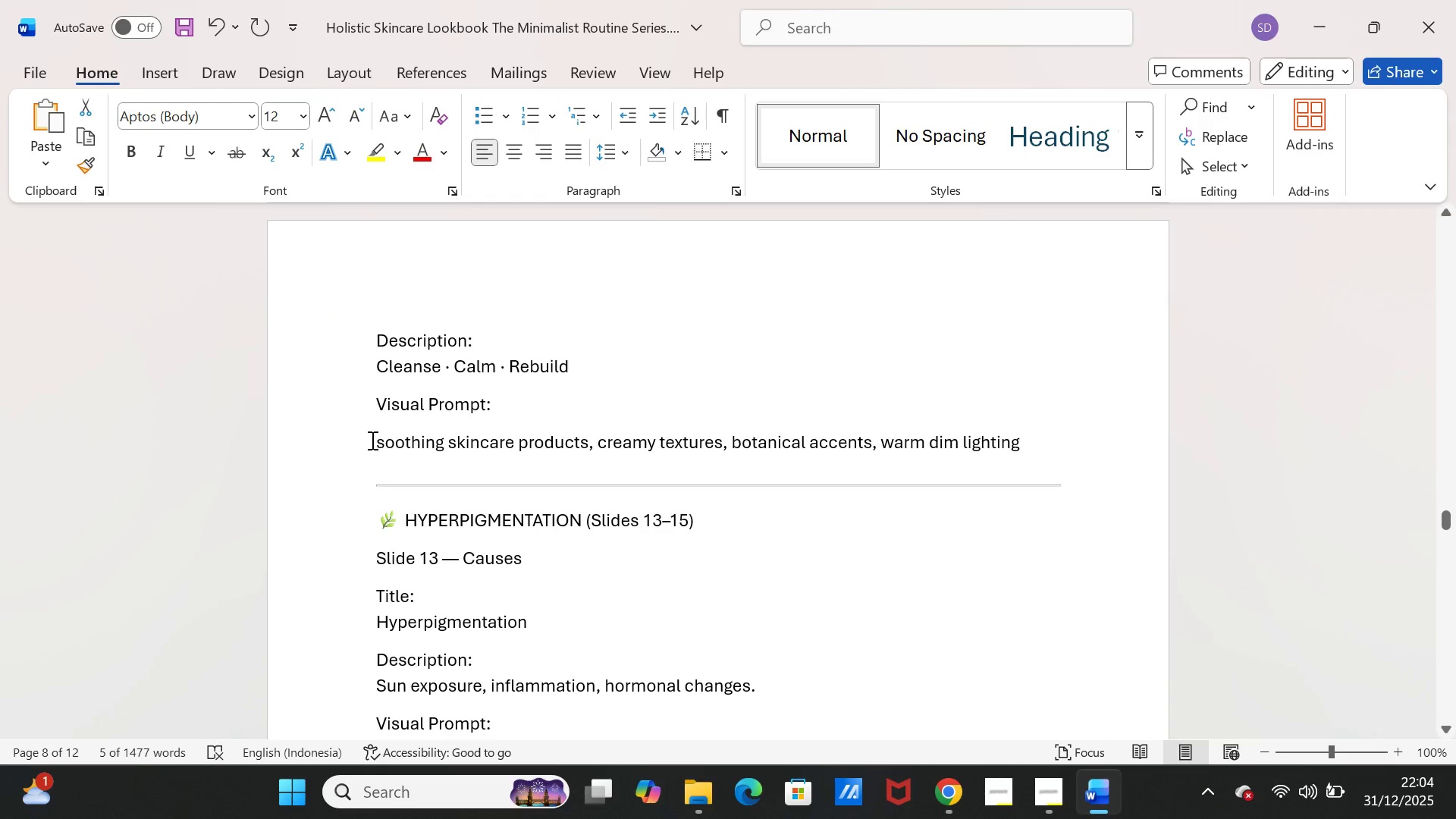 
left_click_drag(start_coordinate=[372, 440], to_coordinate=[1021, 438])
 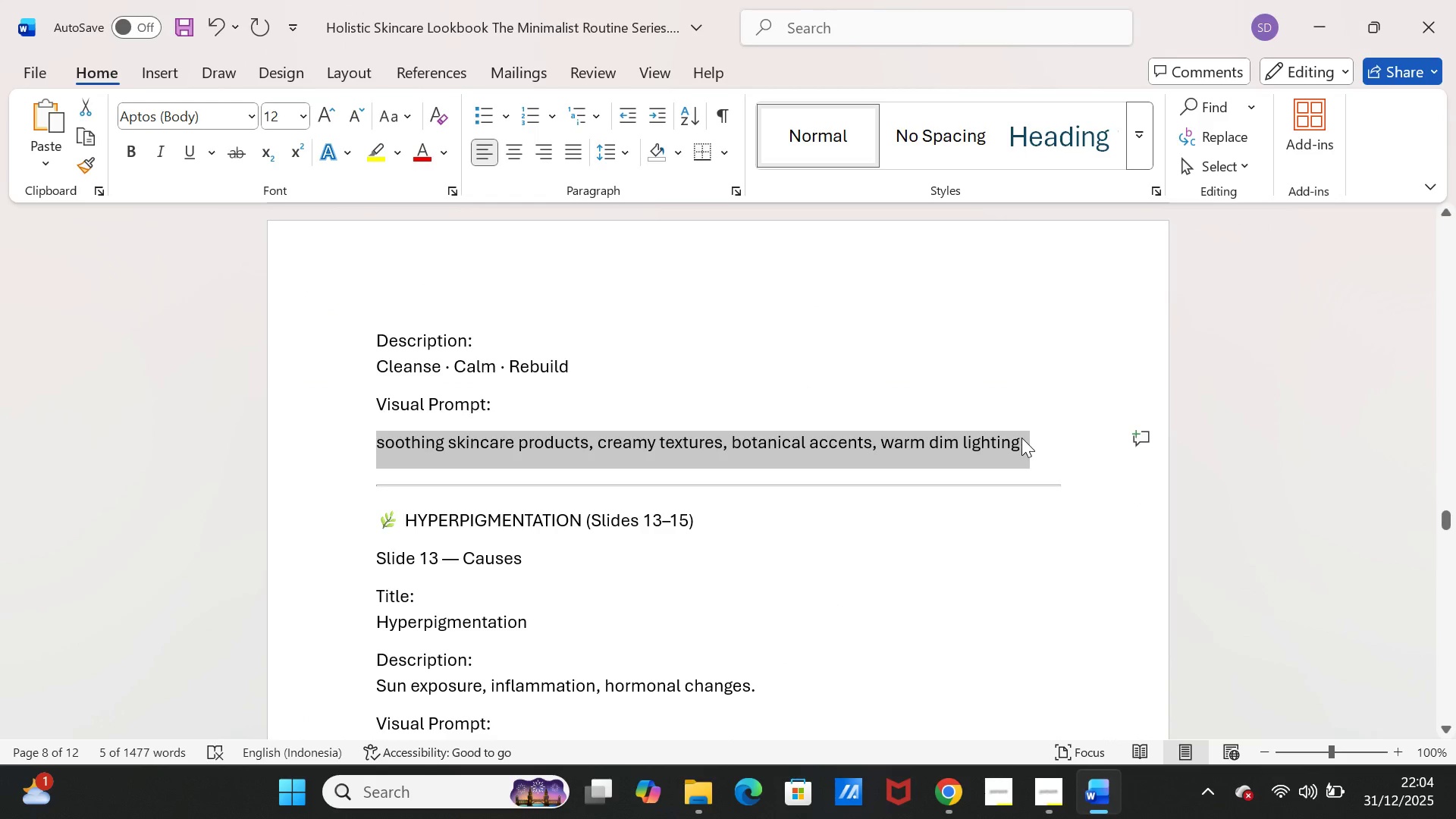 
key(Control+C)
 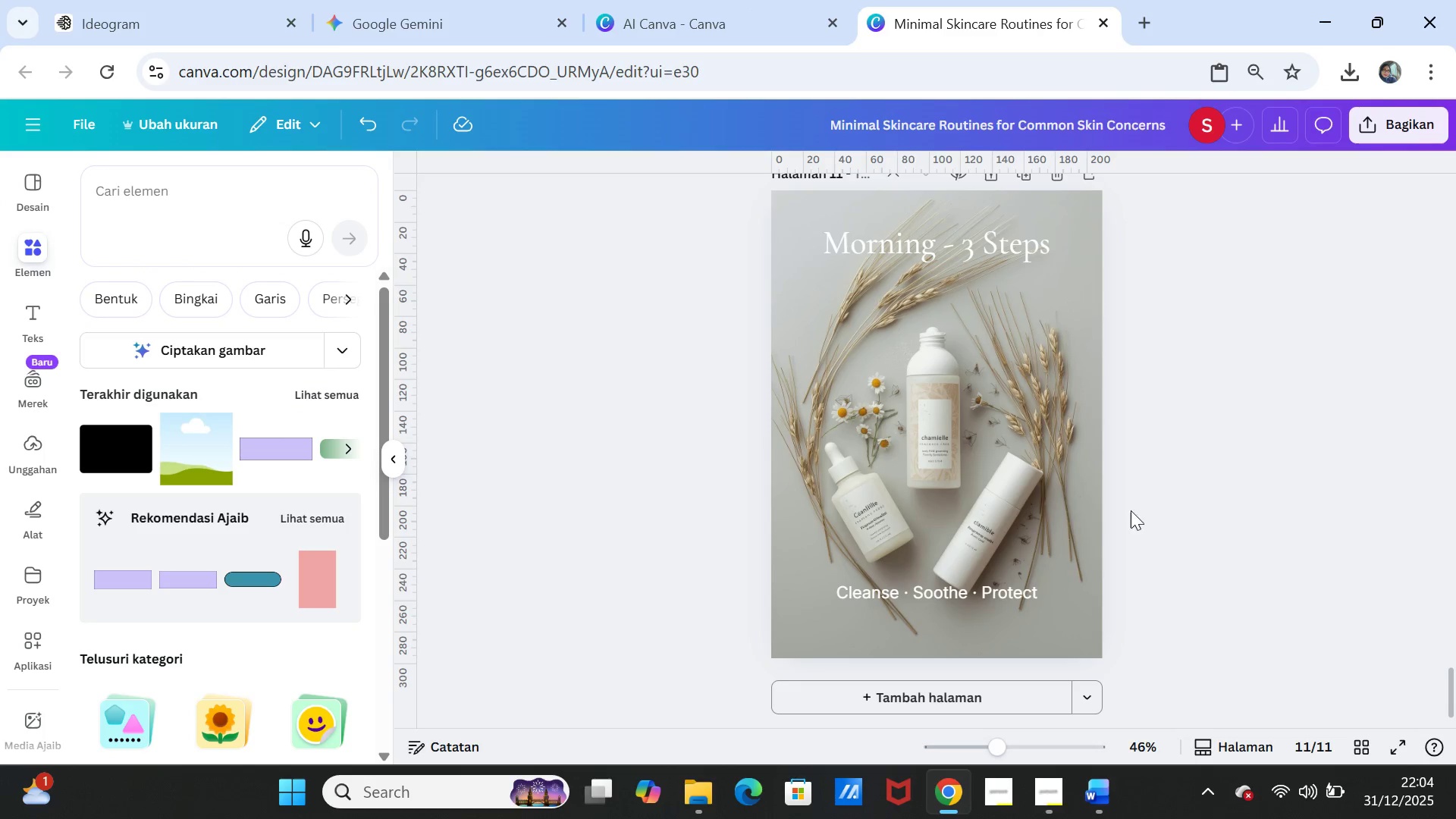 
scroll: coordinate [1134, 471], scroll_direction: up, amount: 1.0
 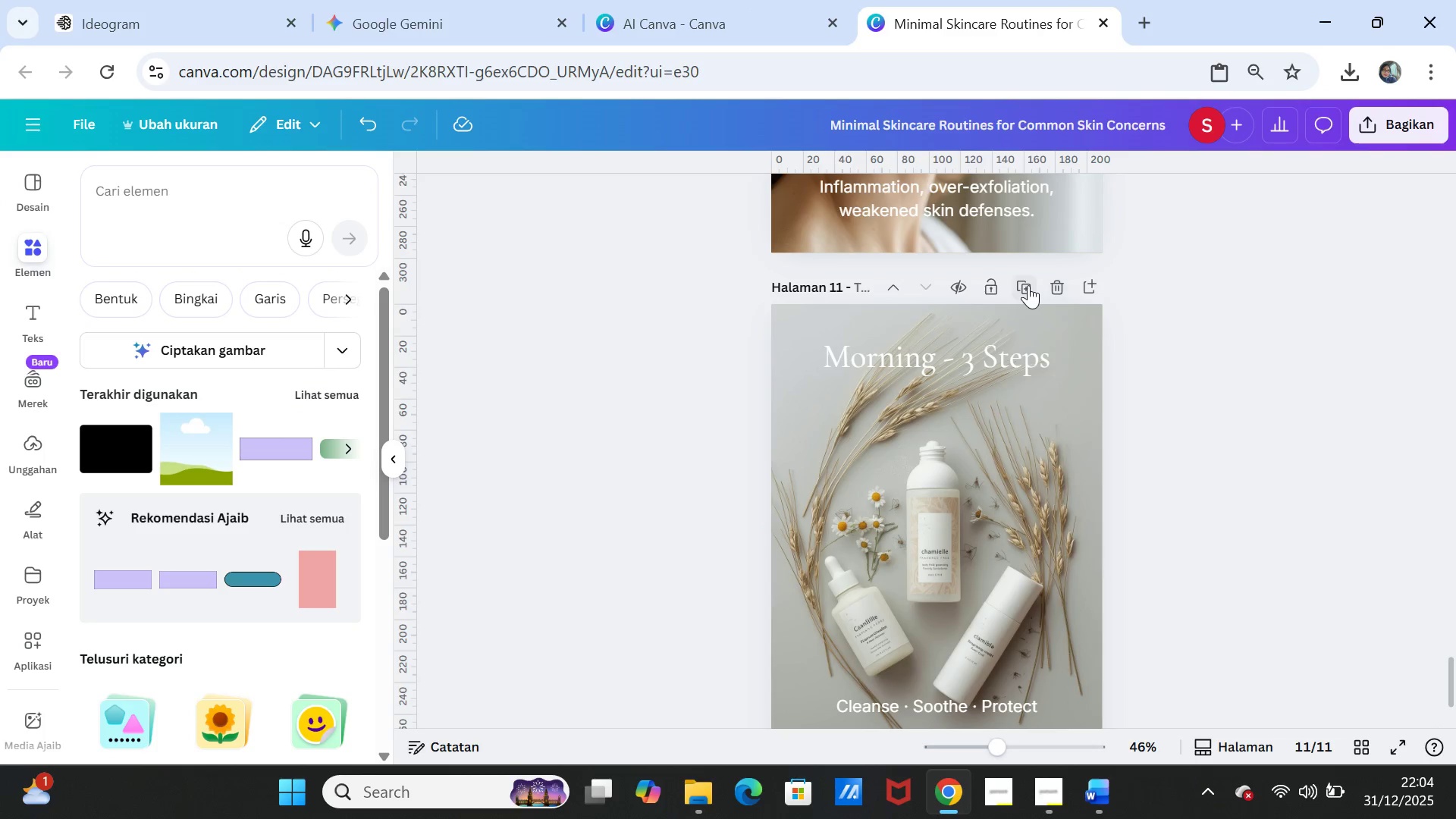 
left_click([1028, 284])
 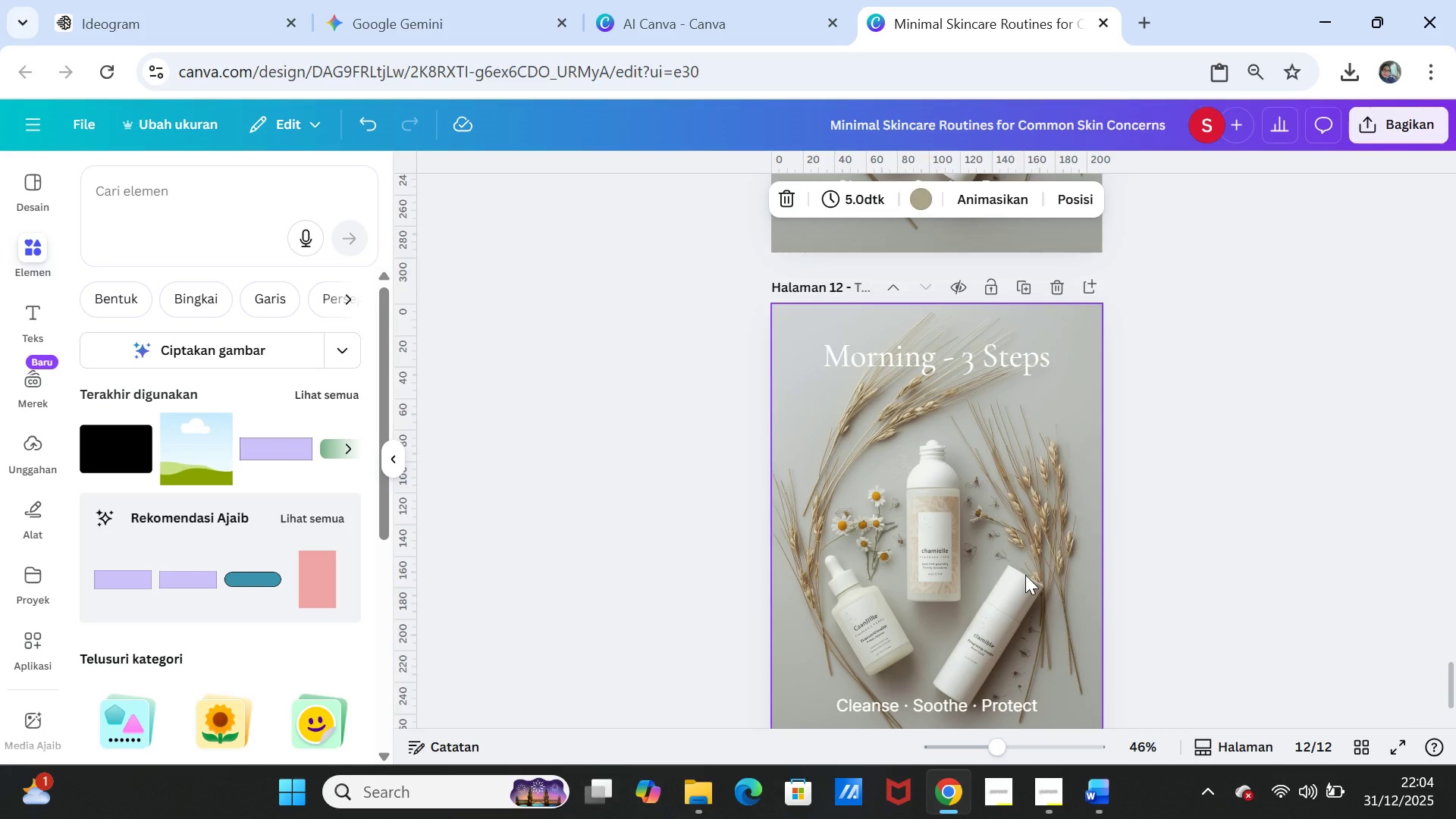 
left_click([1025, 575])
 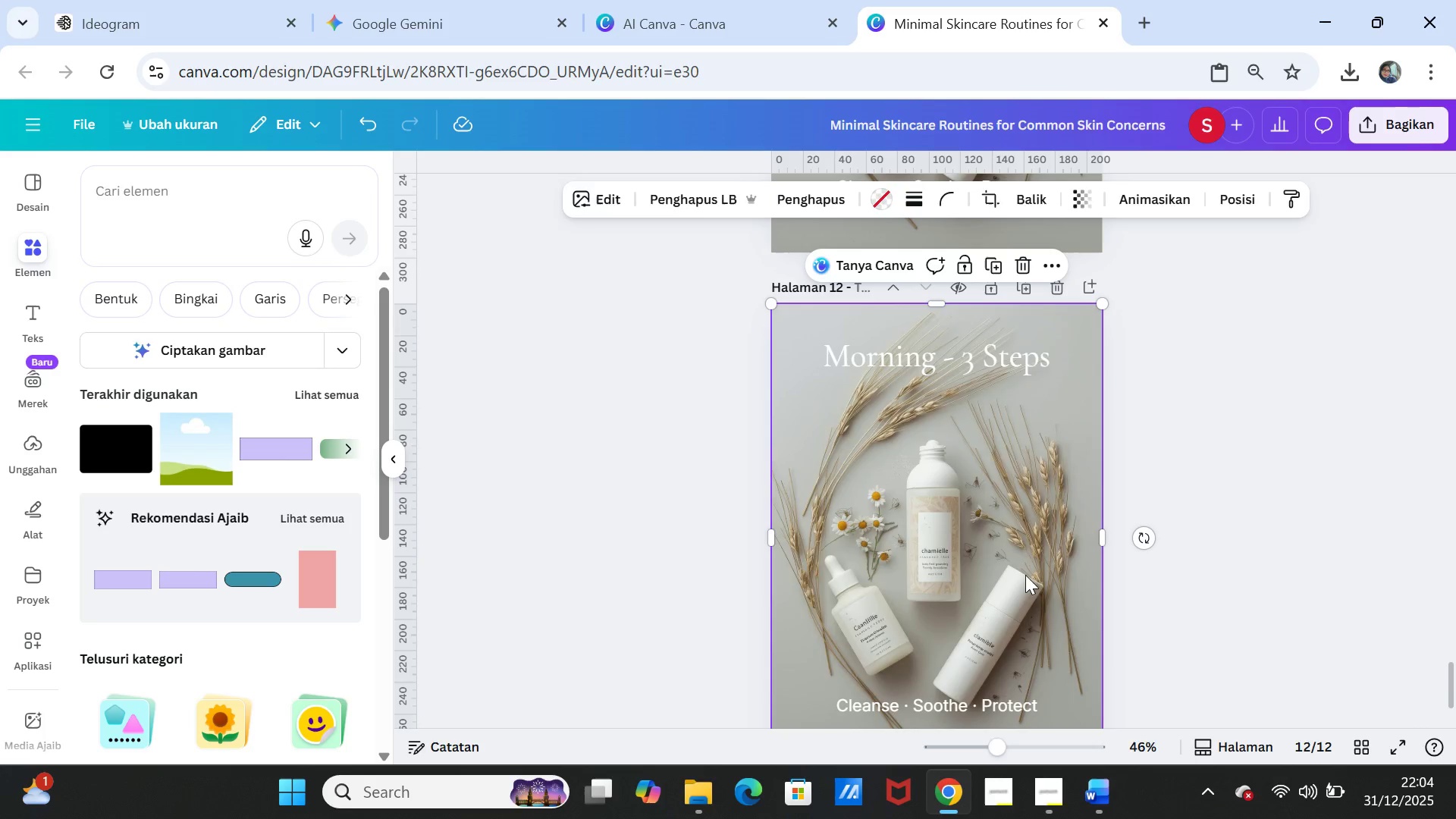 
key(Delete)
 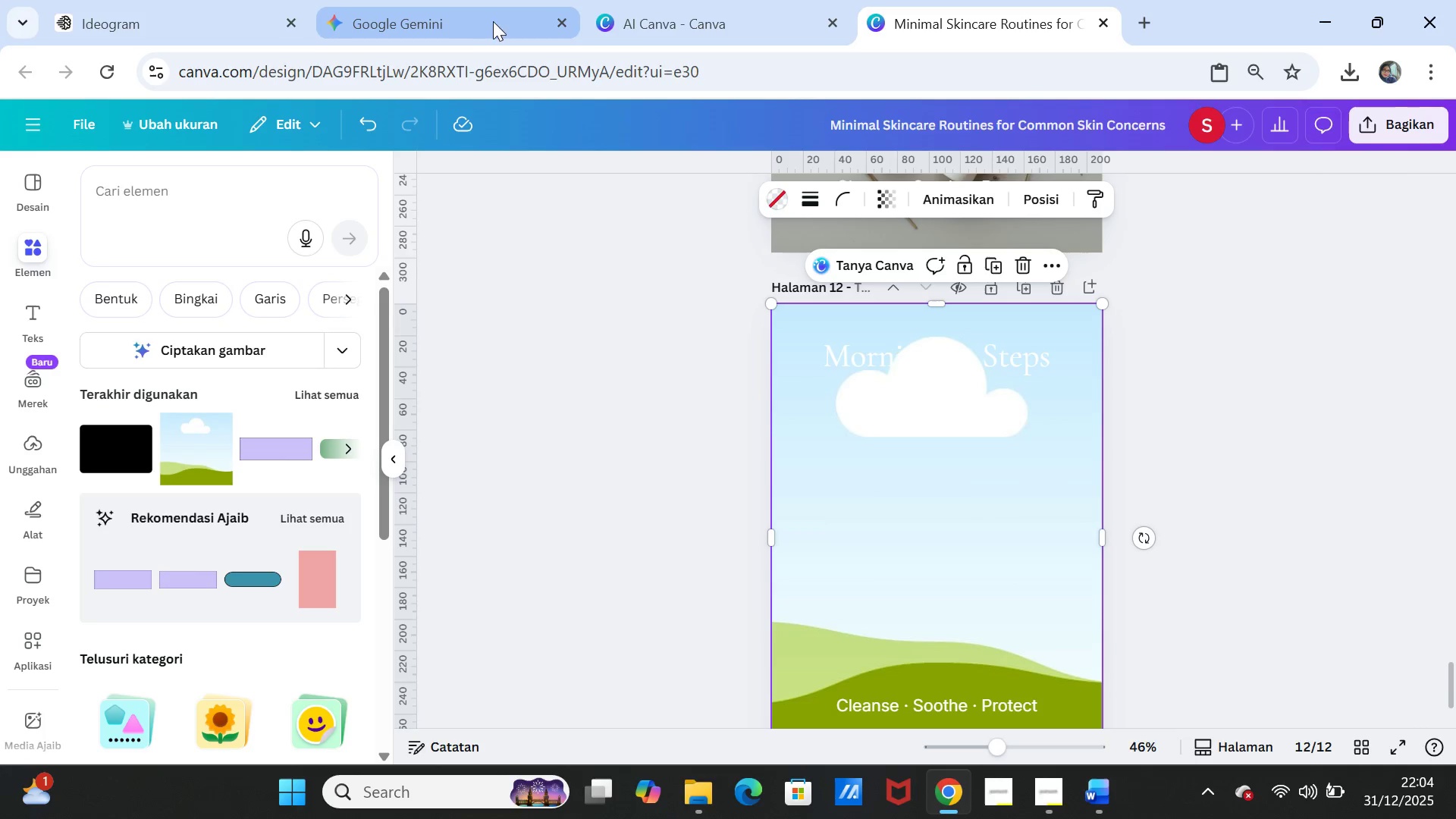 
left_click([462, 17])
 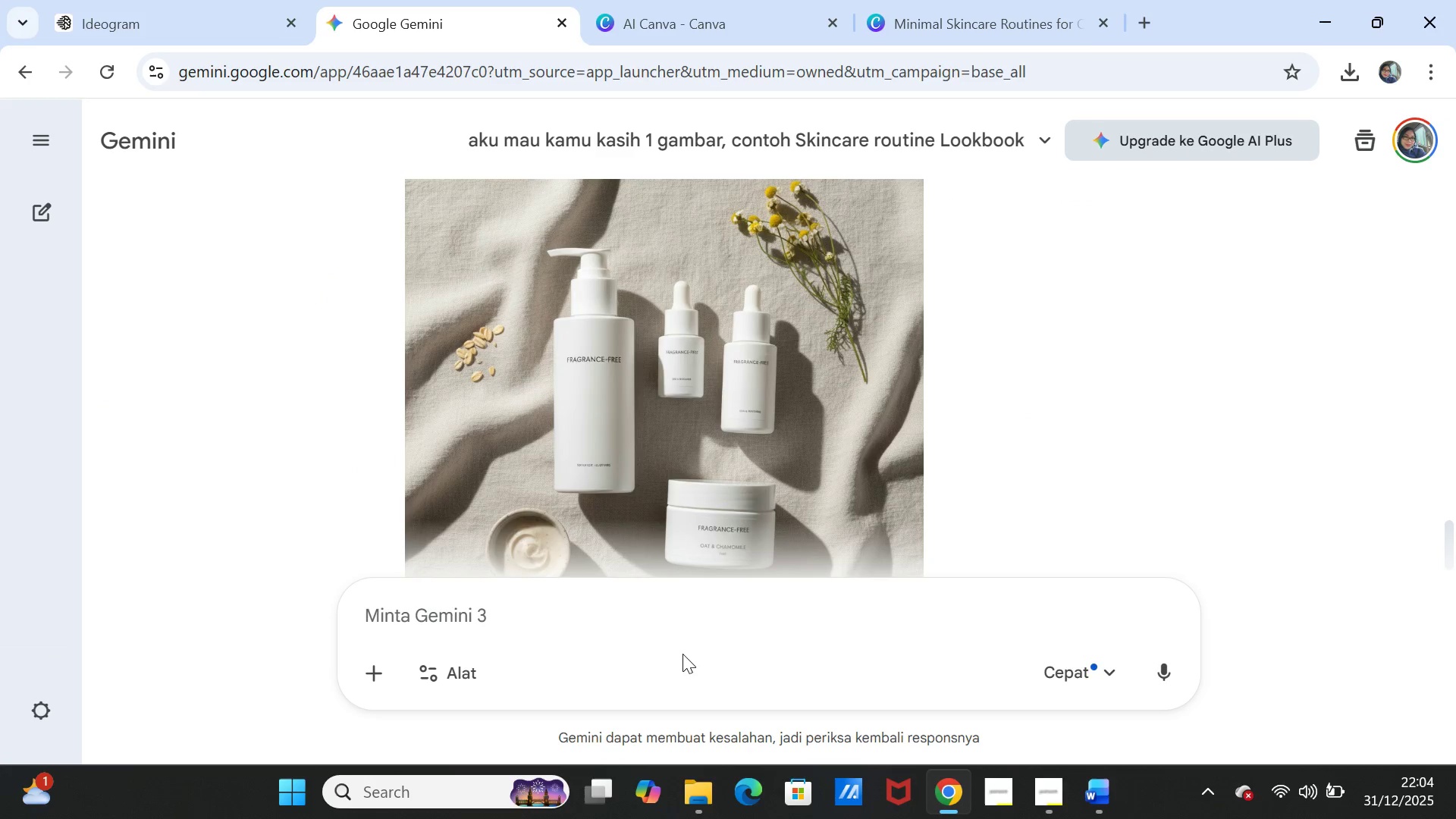 
left_click([679, 631])
 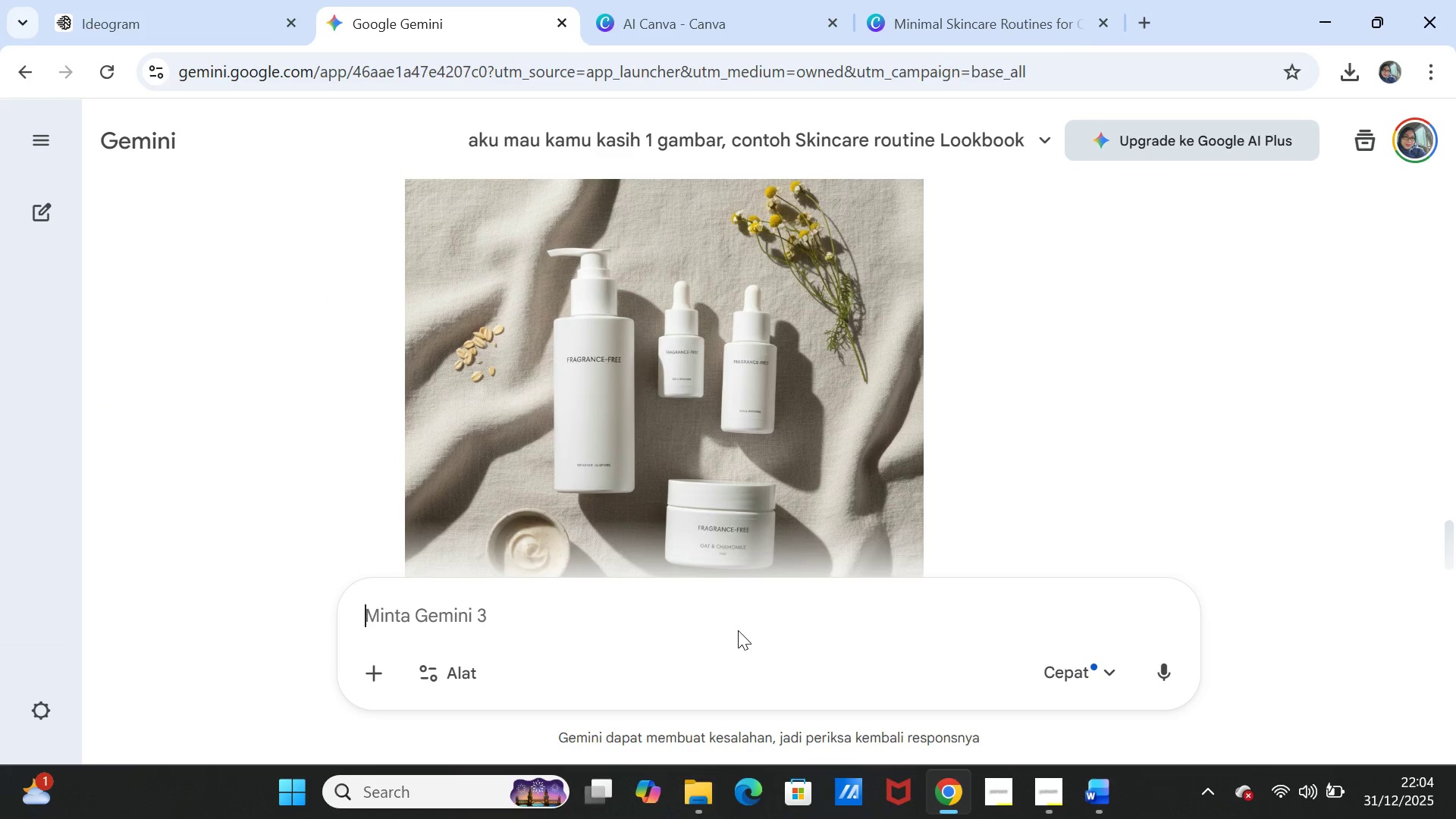 
key(Control+V)
 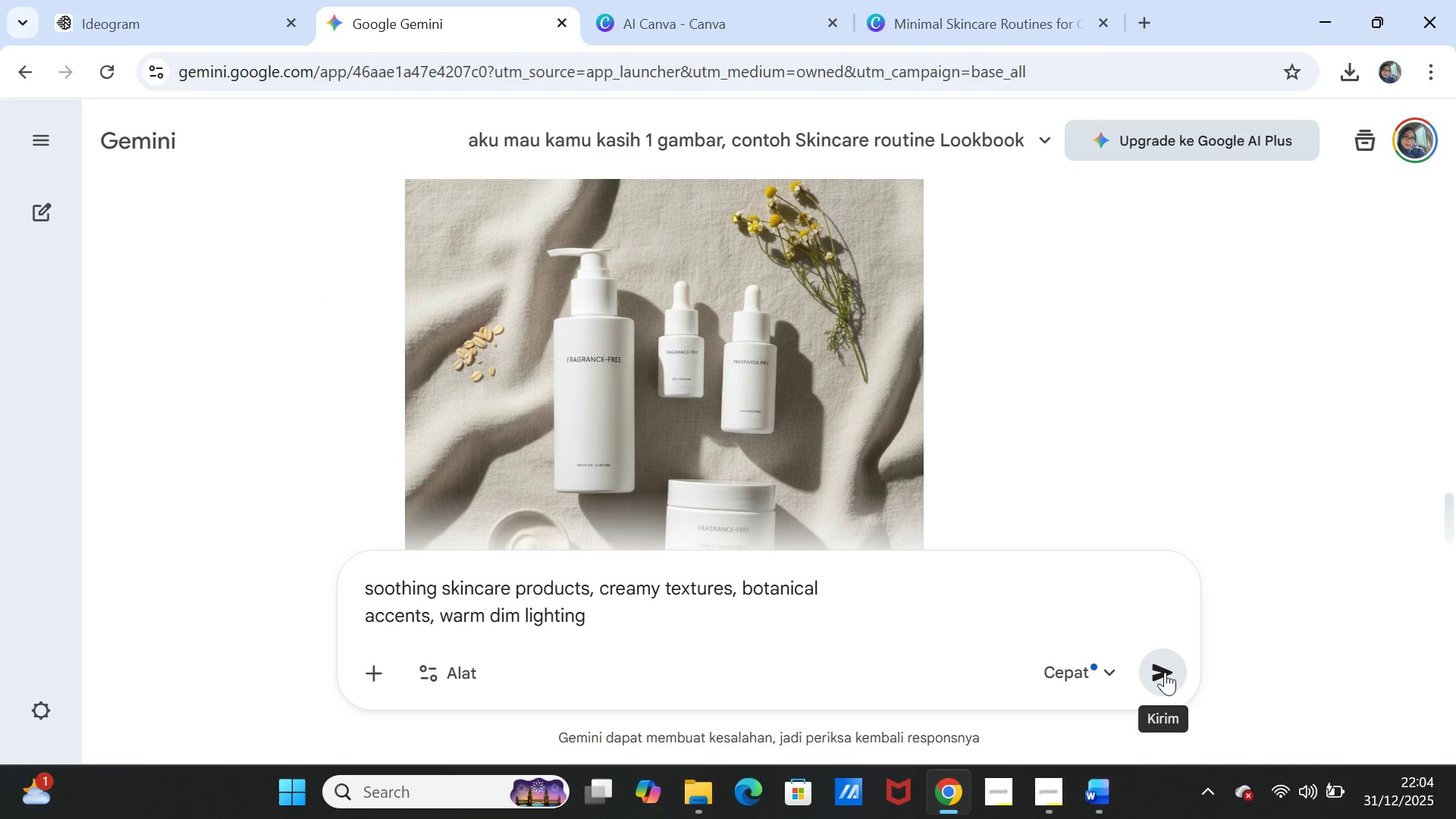 
left_click([1163, 673])
 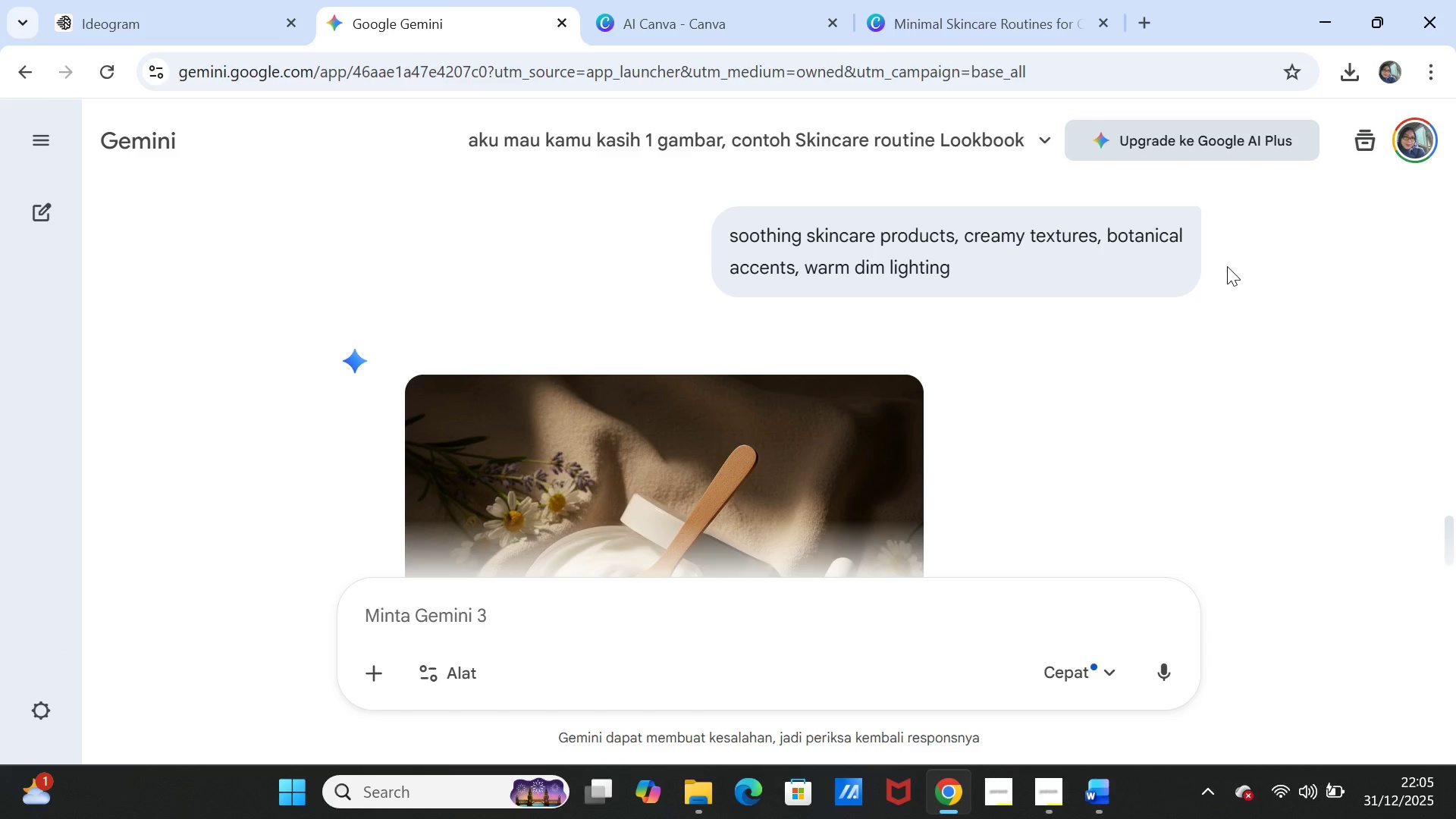 
wait(52.67)
 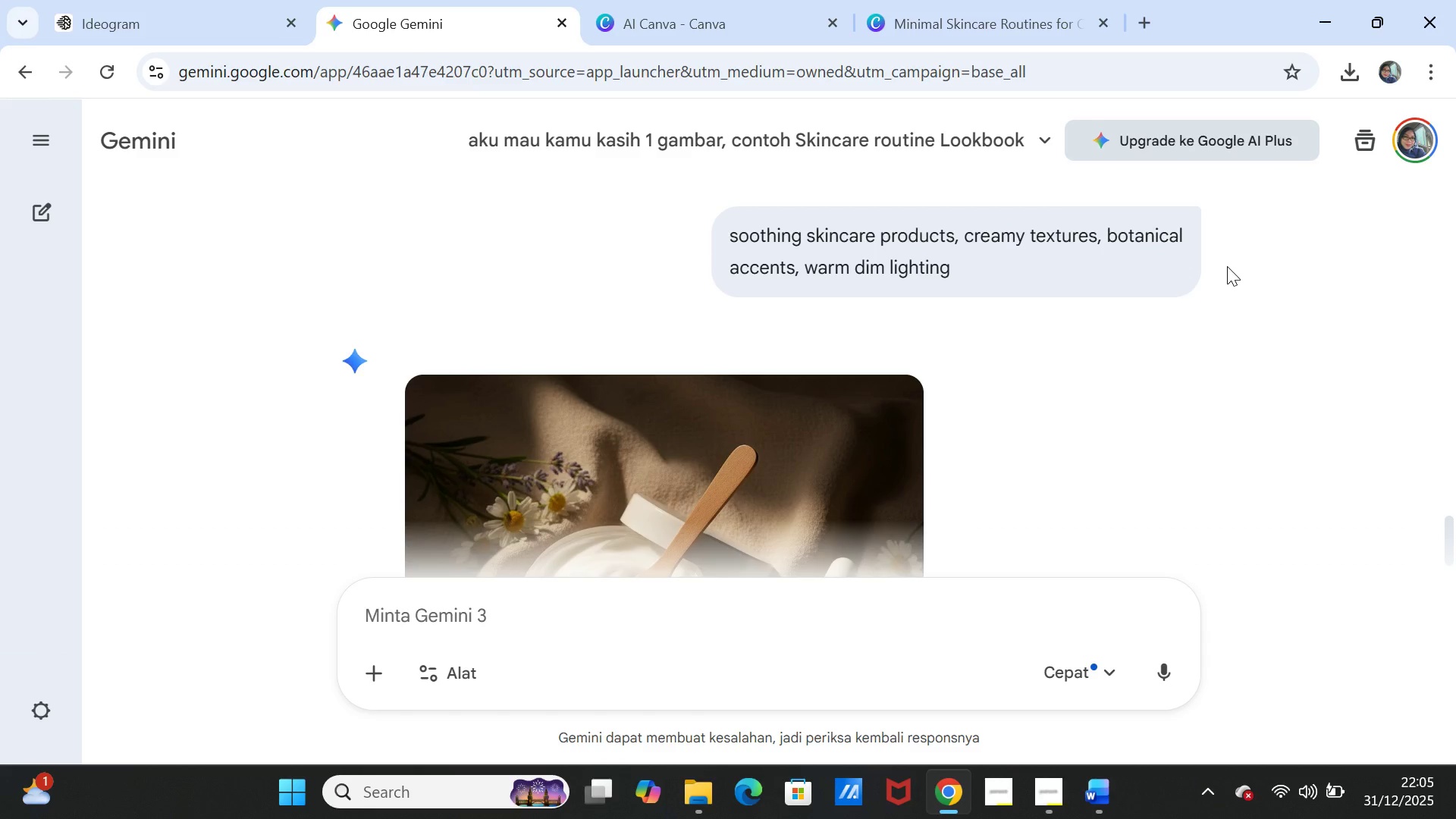 
scroll: coordinate [887, 398], scroll_direction: down, amount: 3.0
 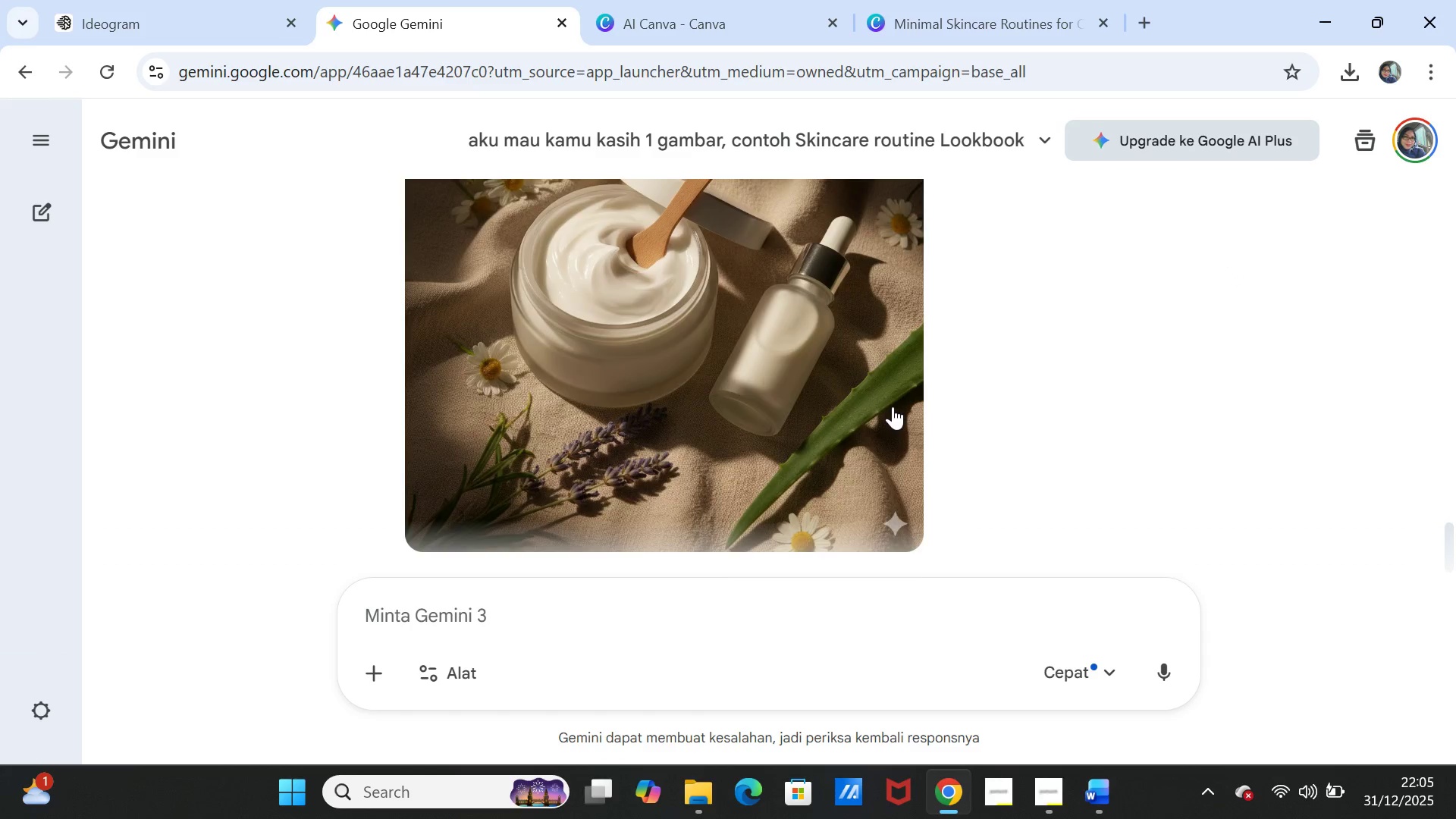 
scroll: coordinate [893, 407], scroll_direction: up, amount: 2.0
 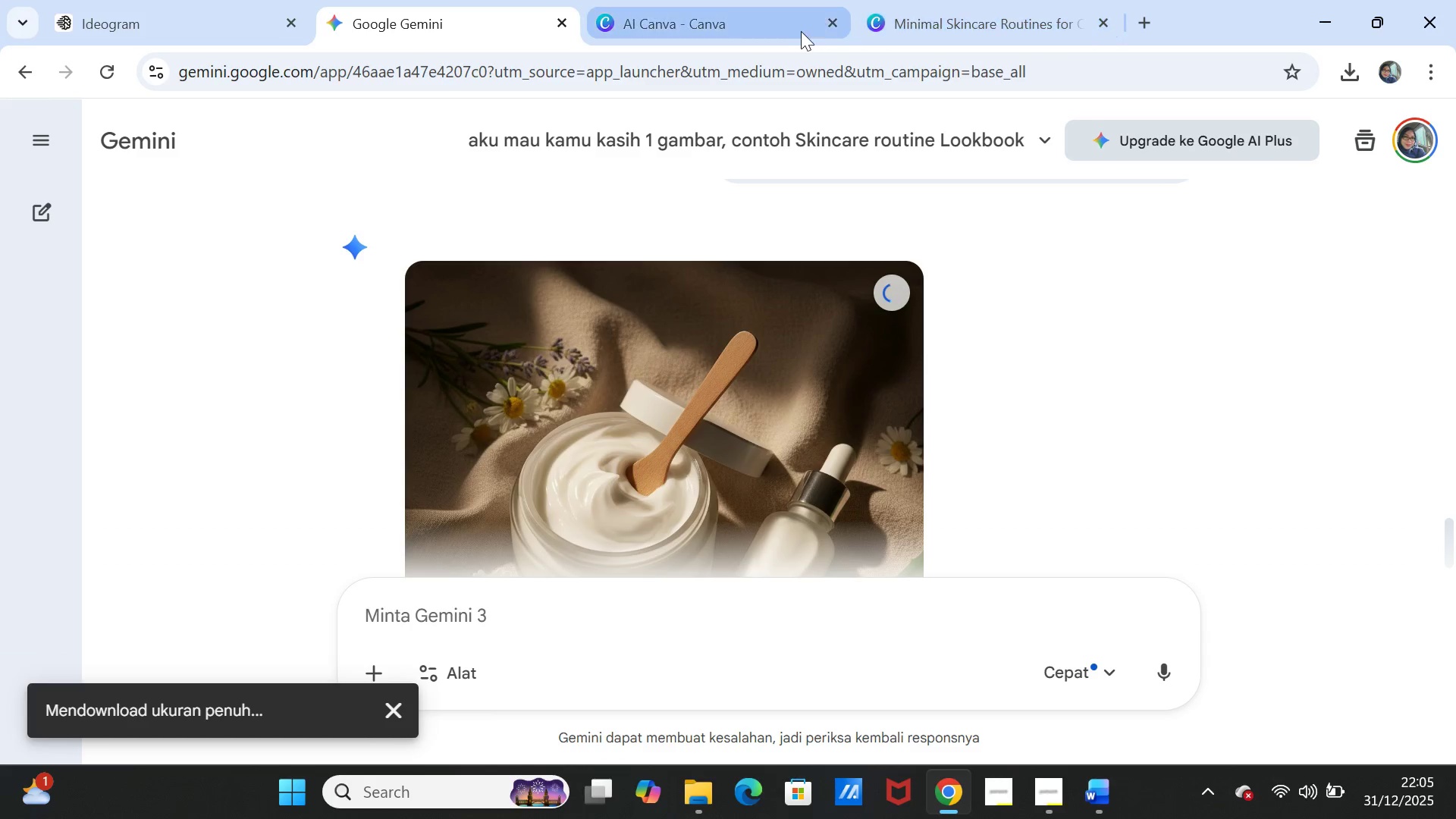 
left_click([954, 30])
 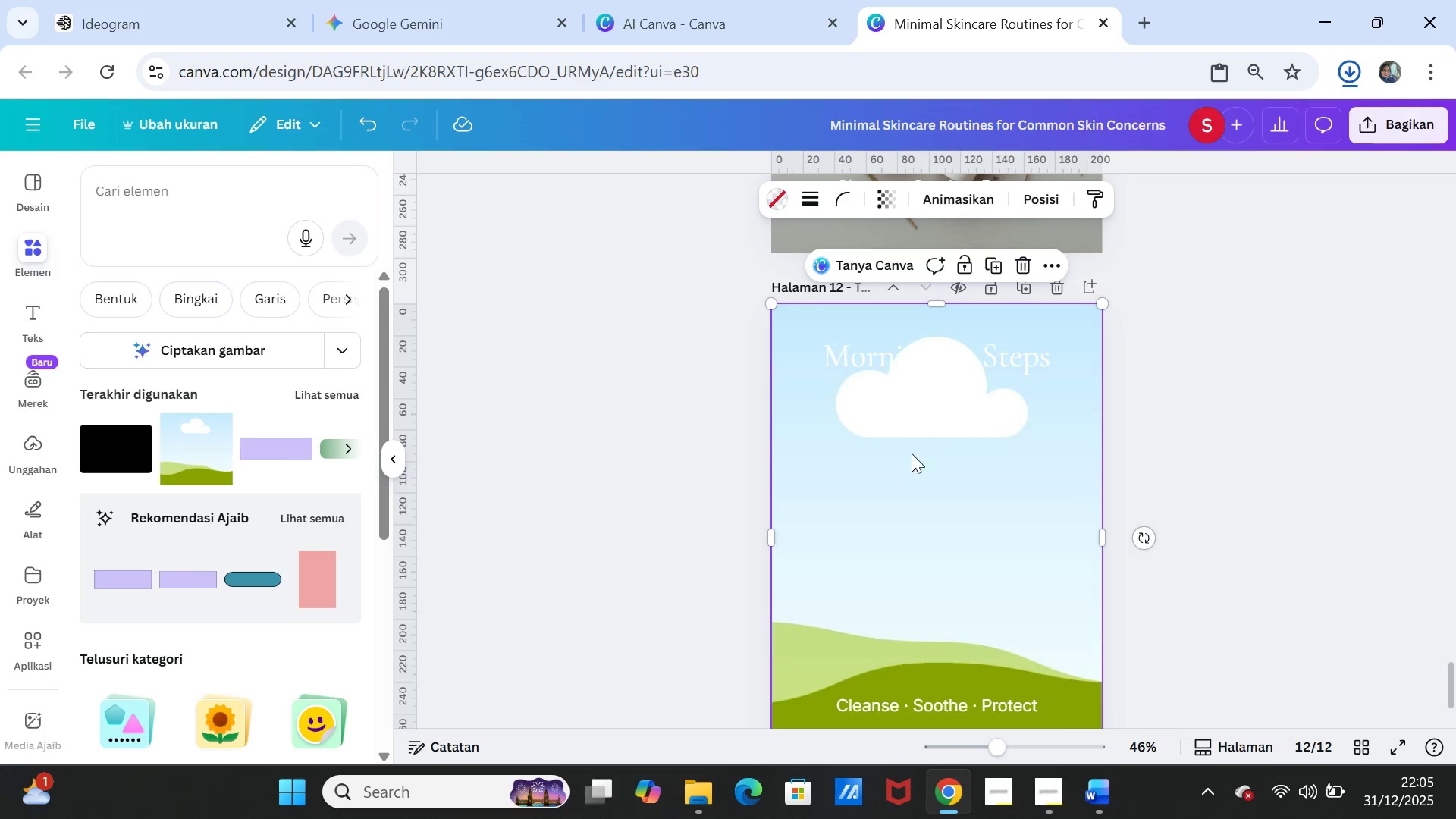 
right_click([920, 496])
 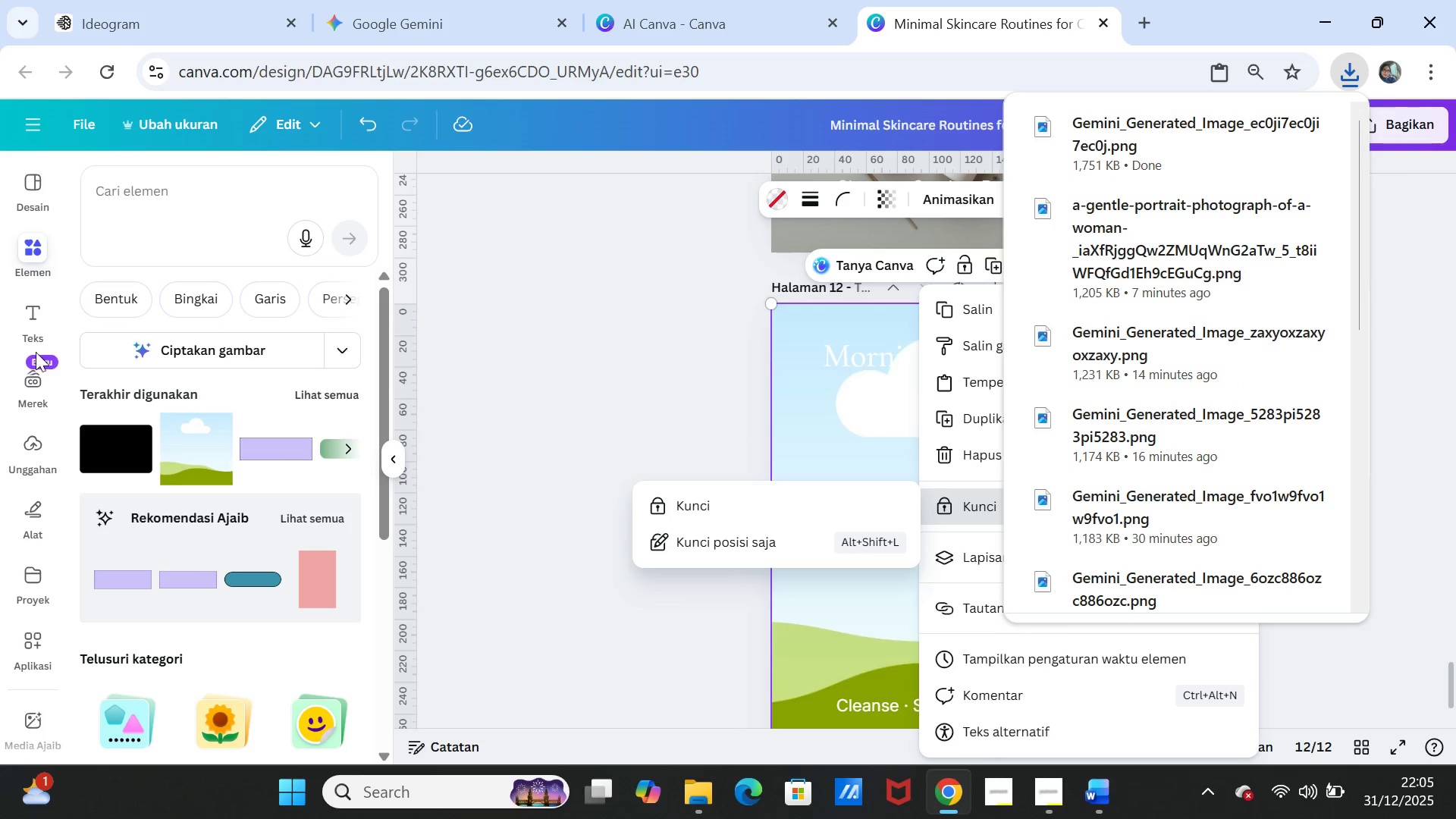 
left_click([35, 446])
 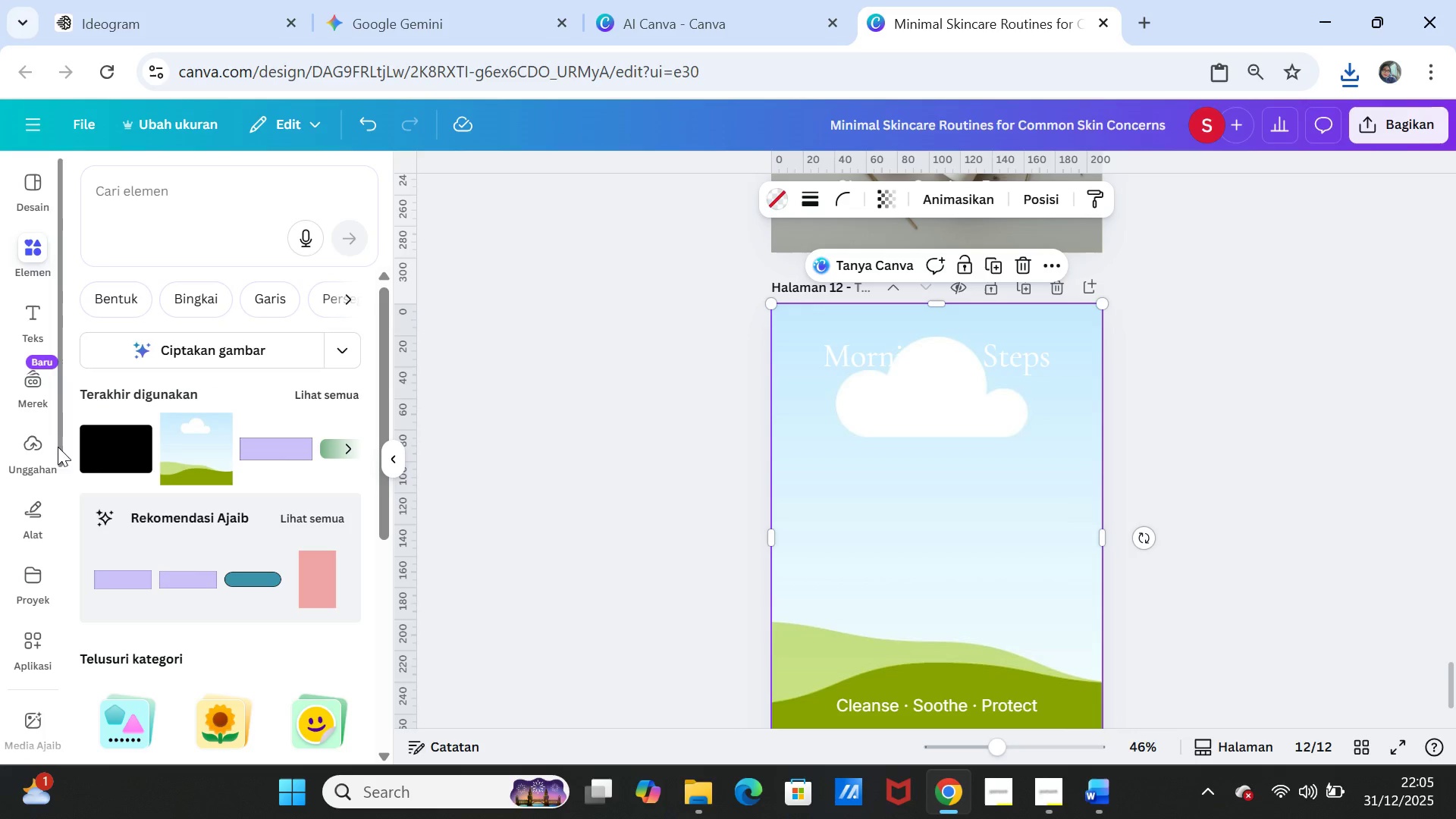 
left_click([33, 441])
 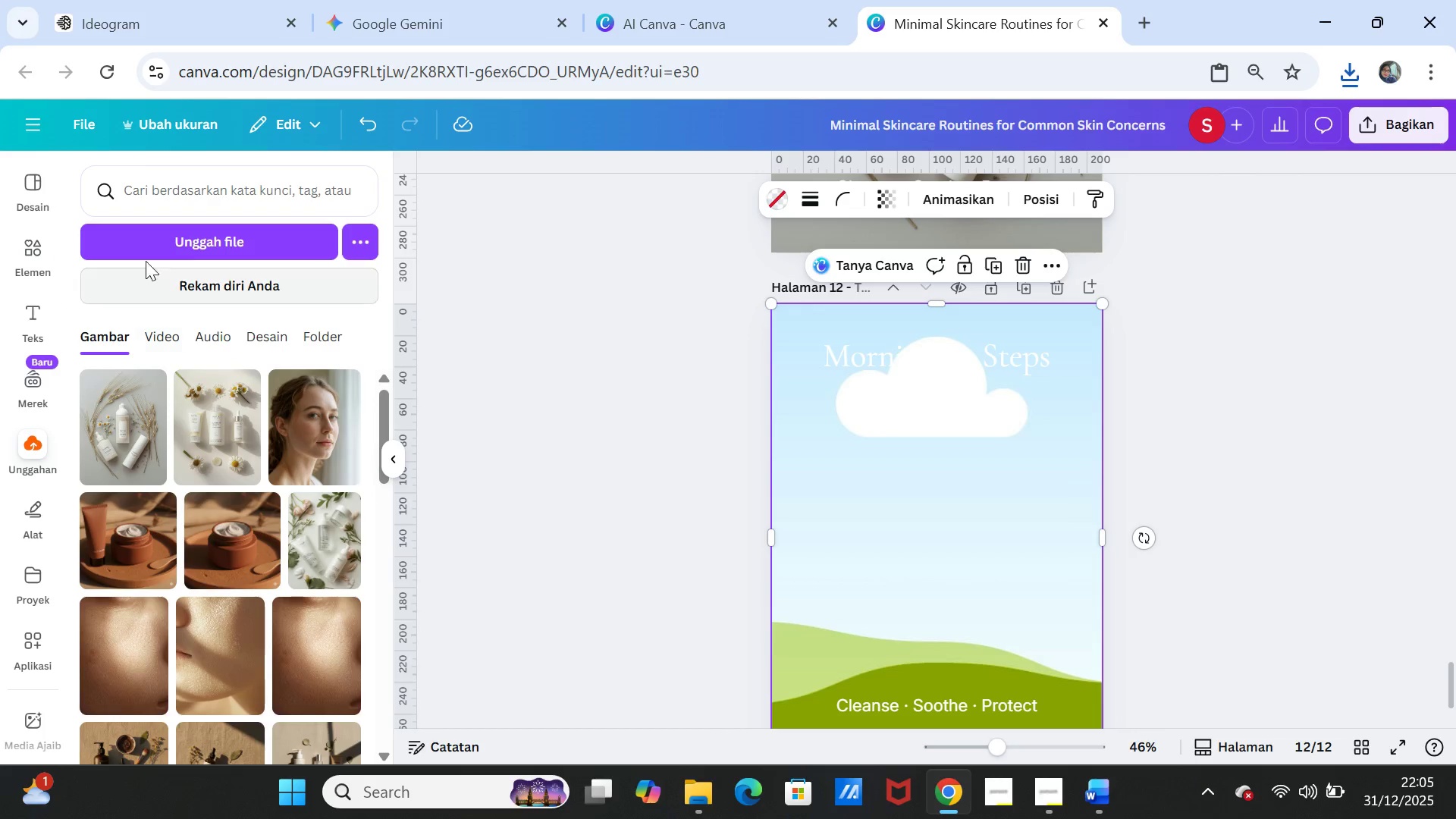 
left_click([167, 248])
 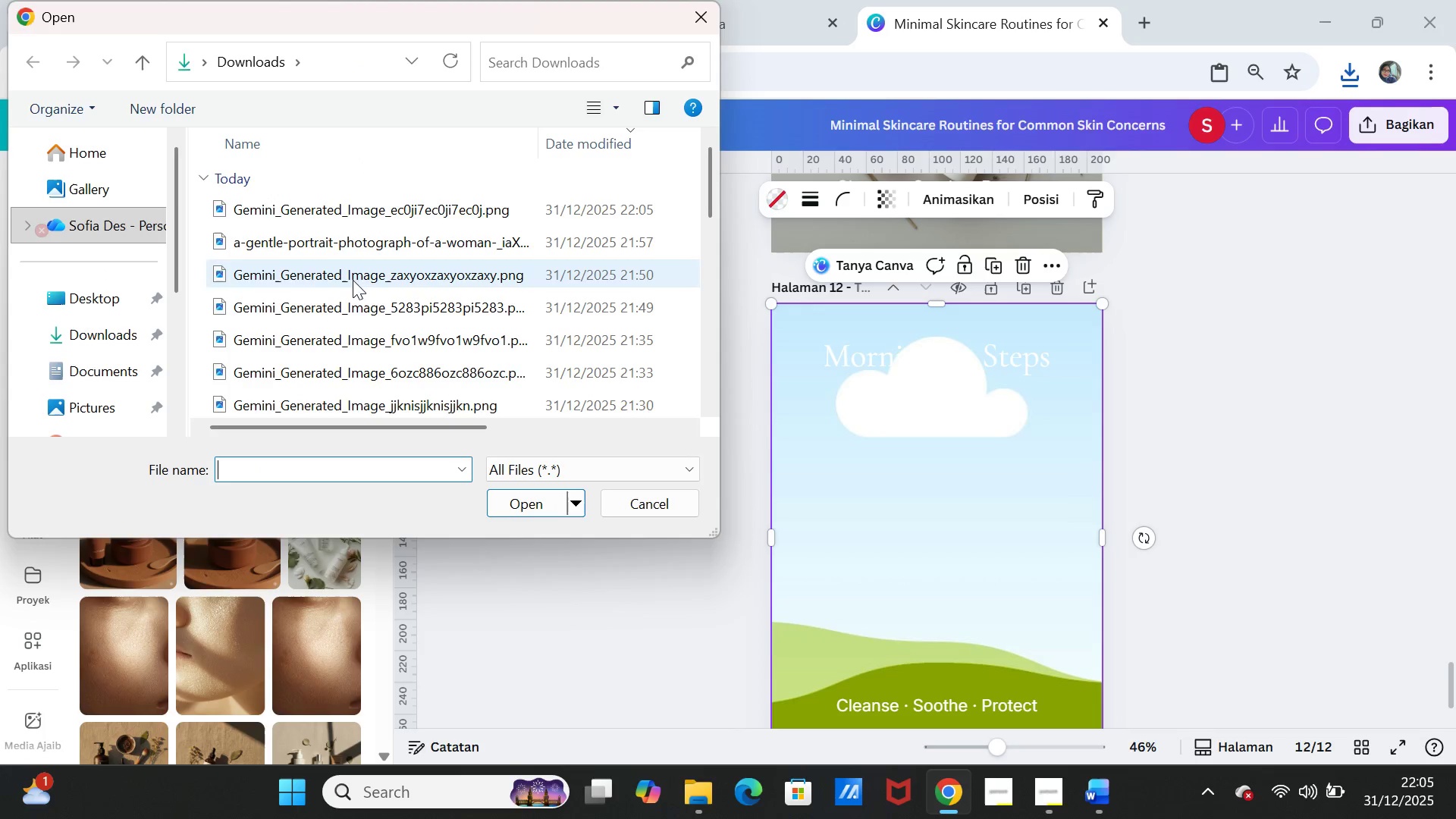 
left_click([345, 208])
 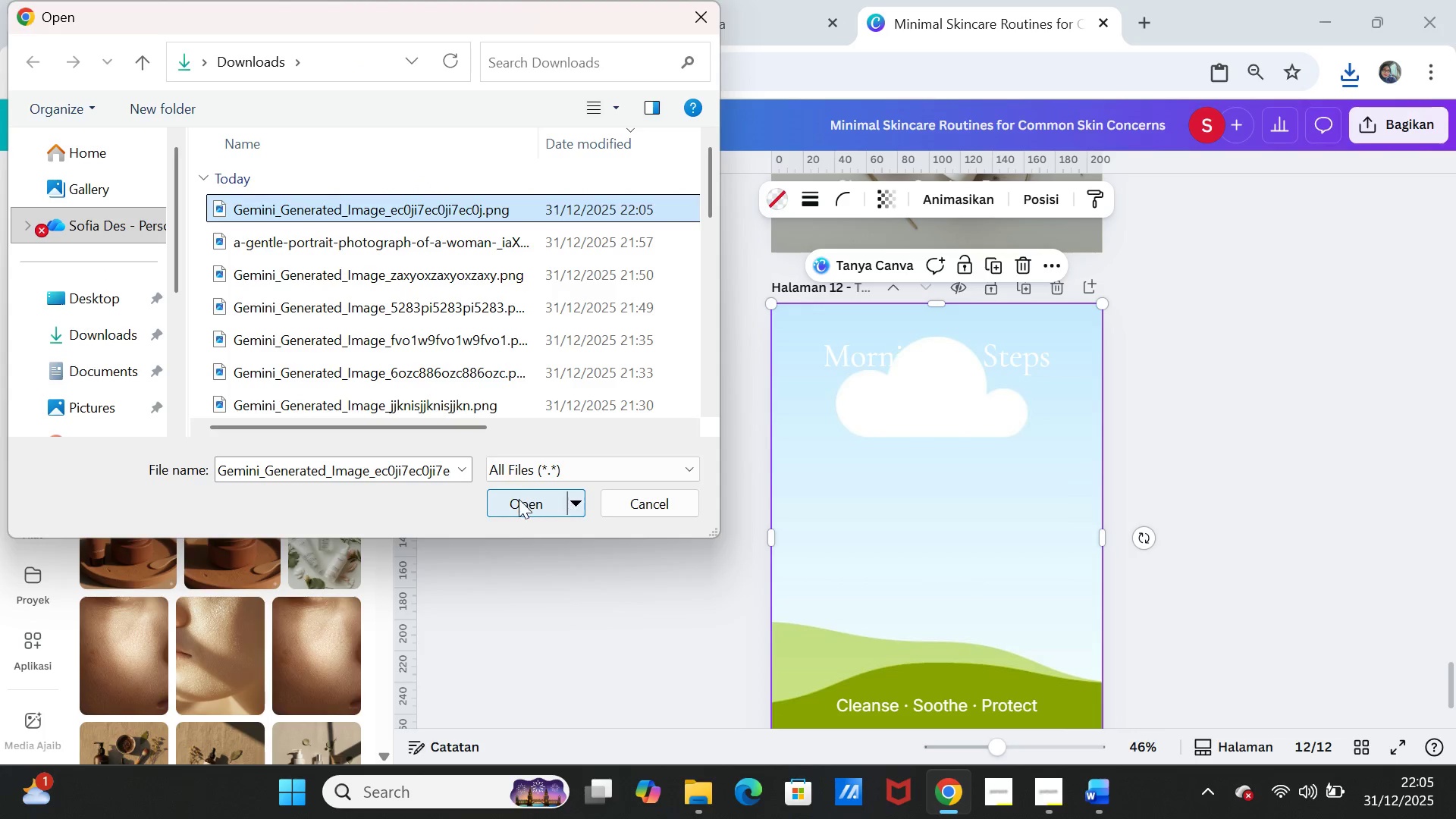 
left_click([519, 499])
 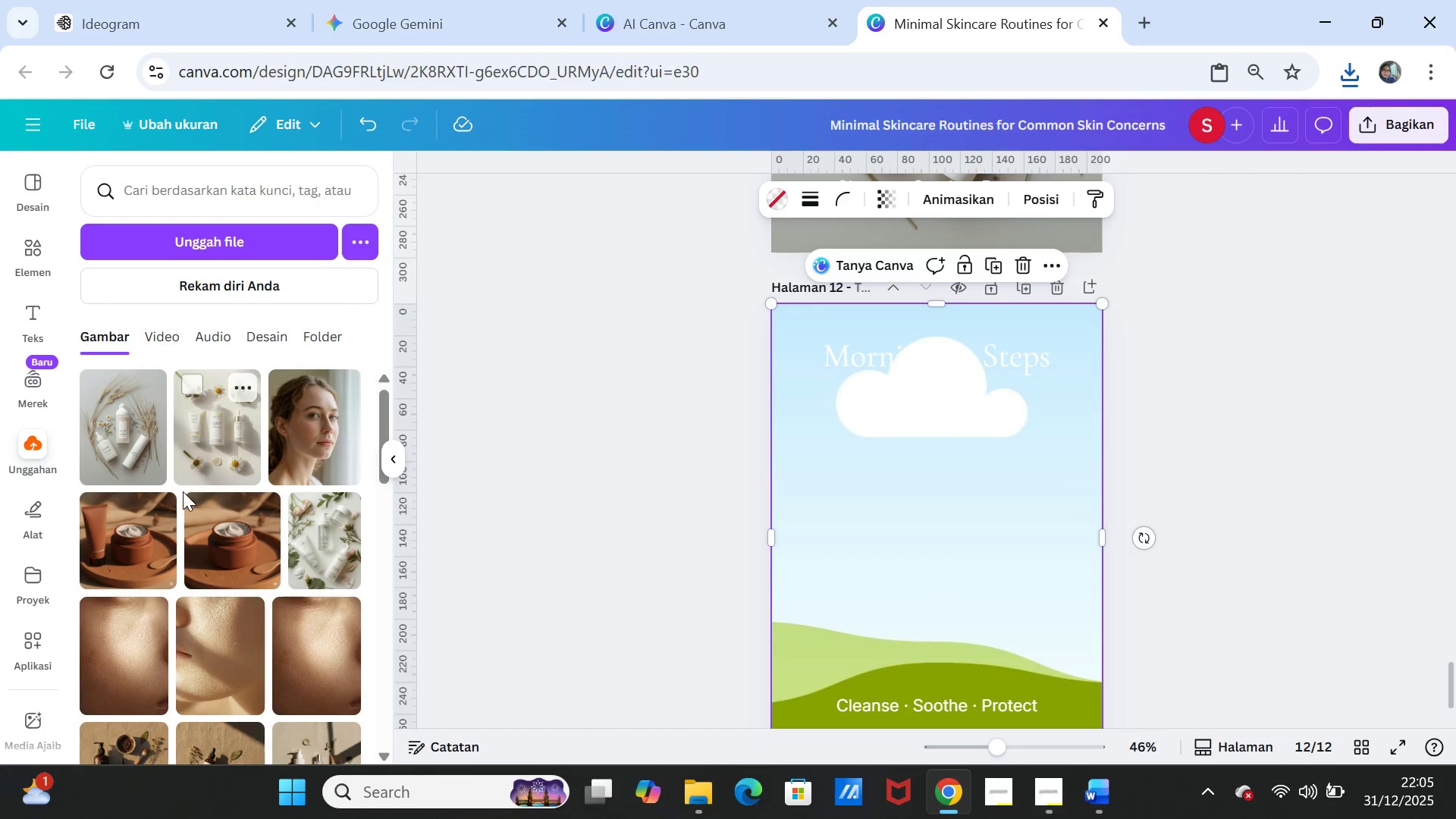 
mouse_move([196, 499])
 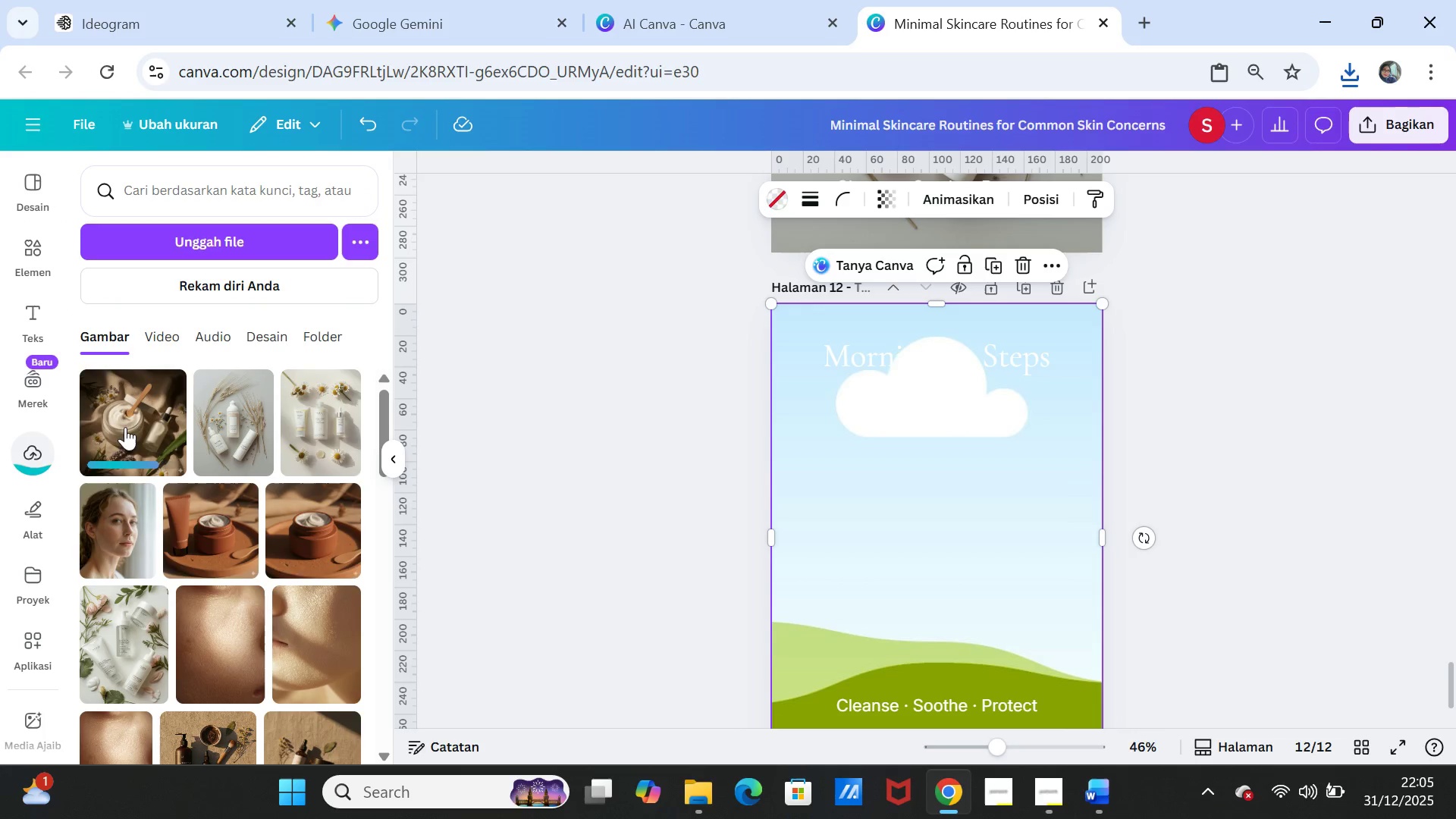 
left_click([124, 422])
 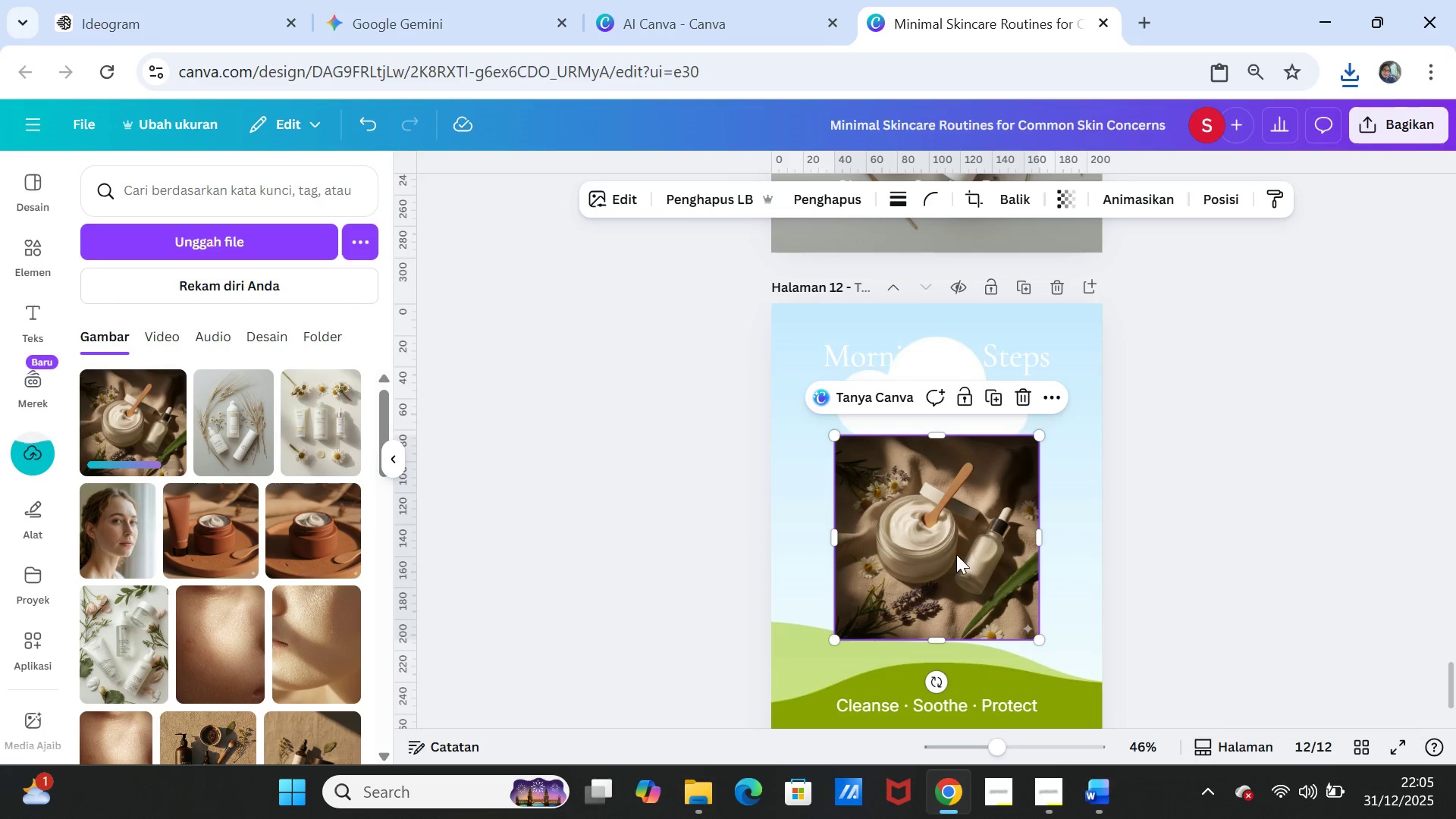 
left_click_drag(start_coordinate=[959, 544], to_coordinate=[959, 532])
 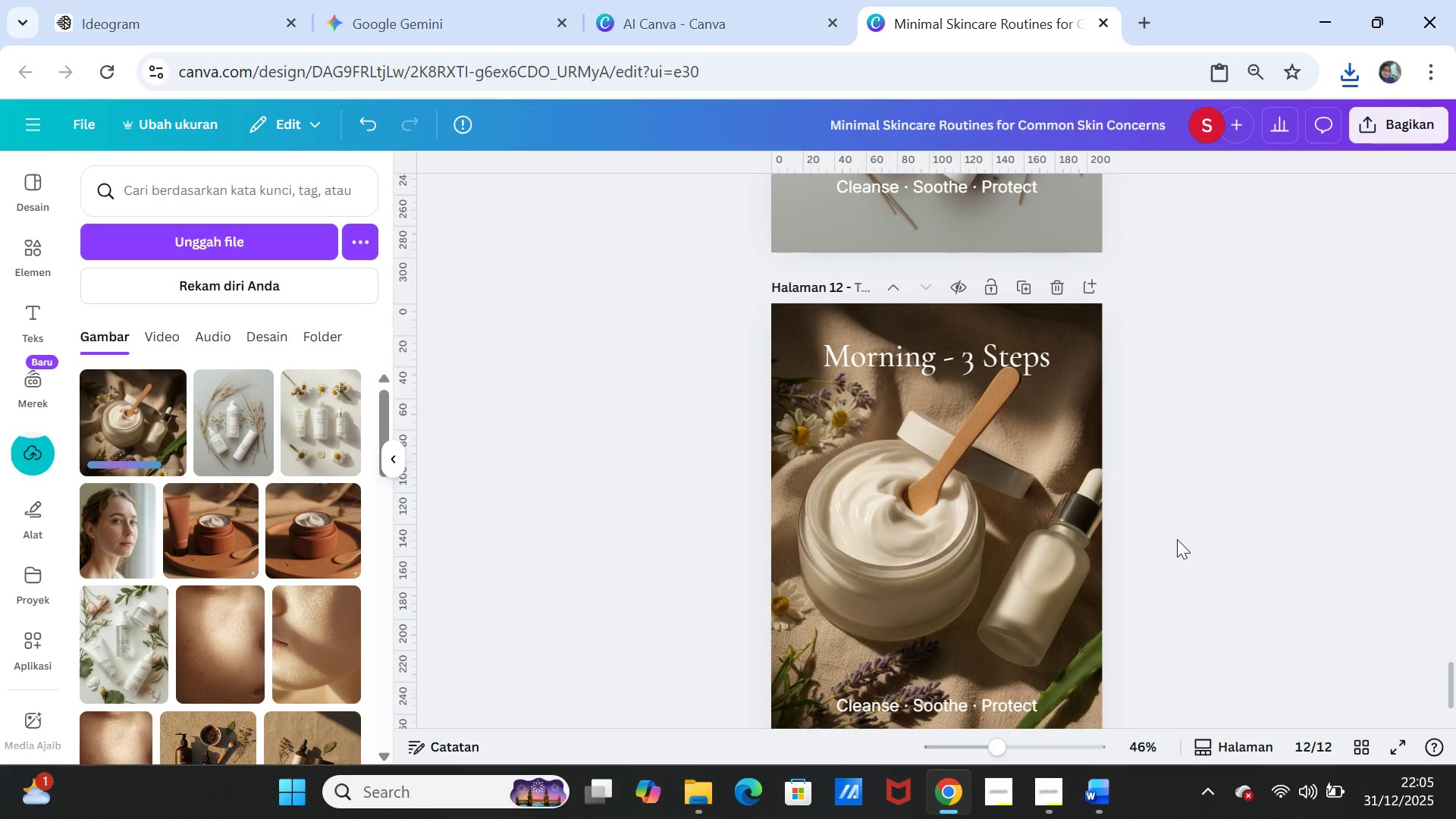 
left_click([1177, 539])
 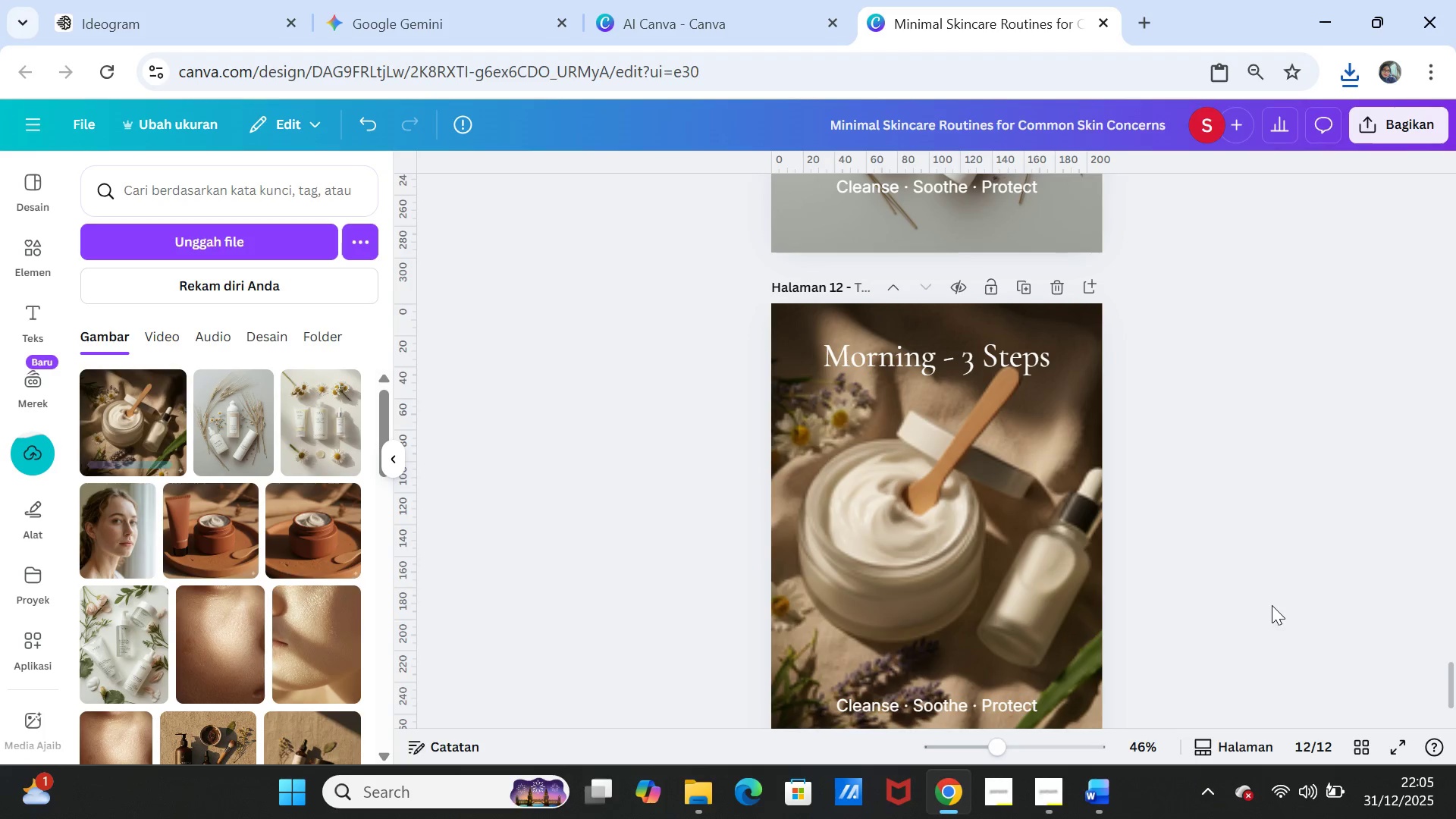 
scroll: coordinate [1272, 605], scroll_direction: down, amount: 1.0
 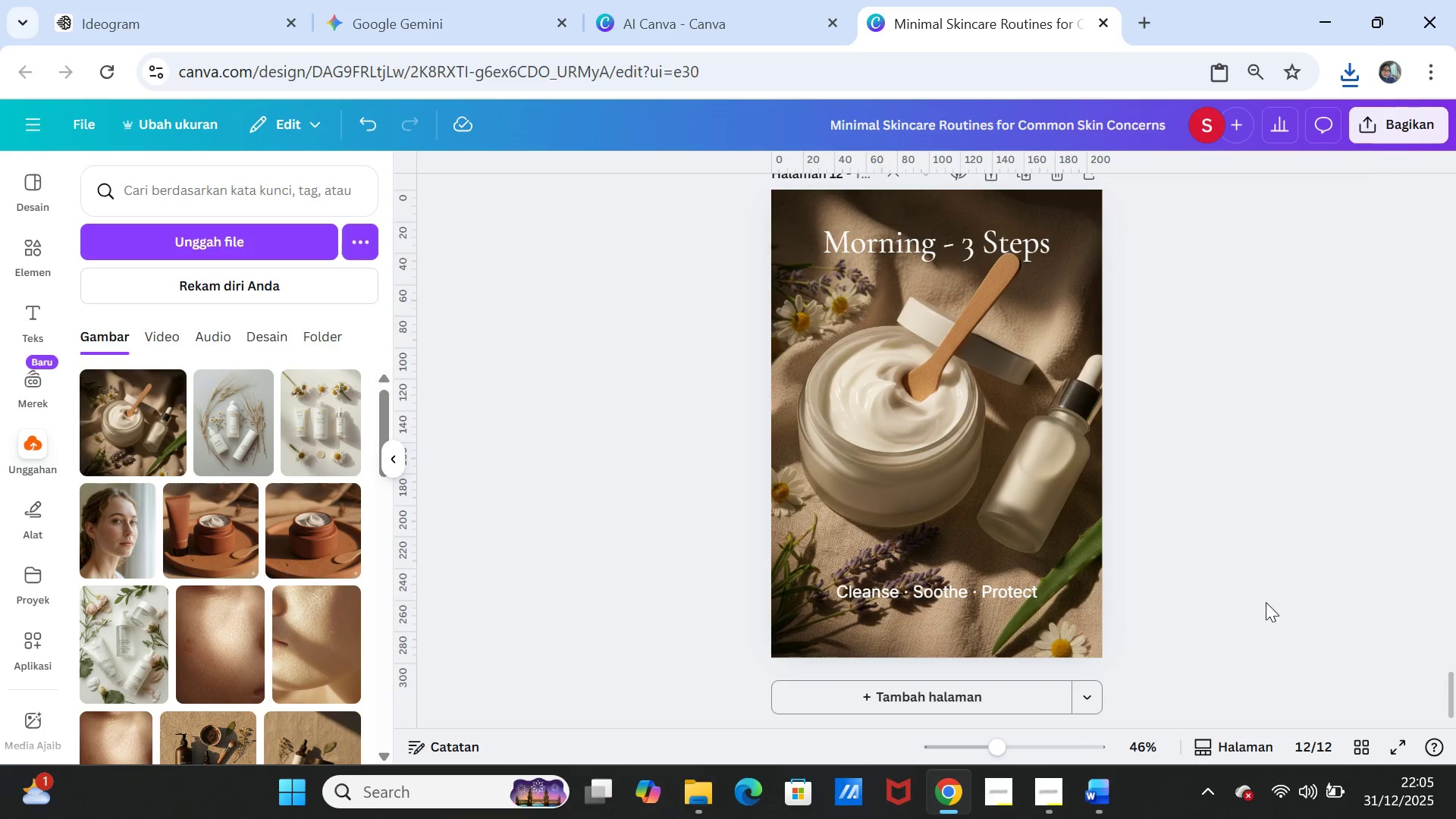 
left_click([1109, 807])
 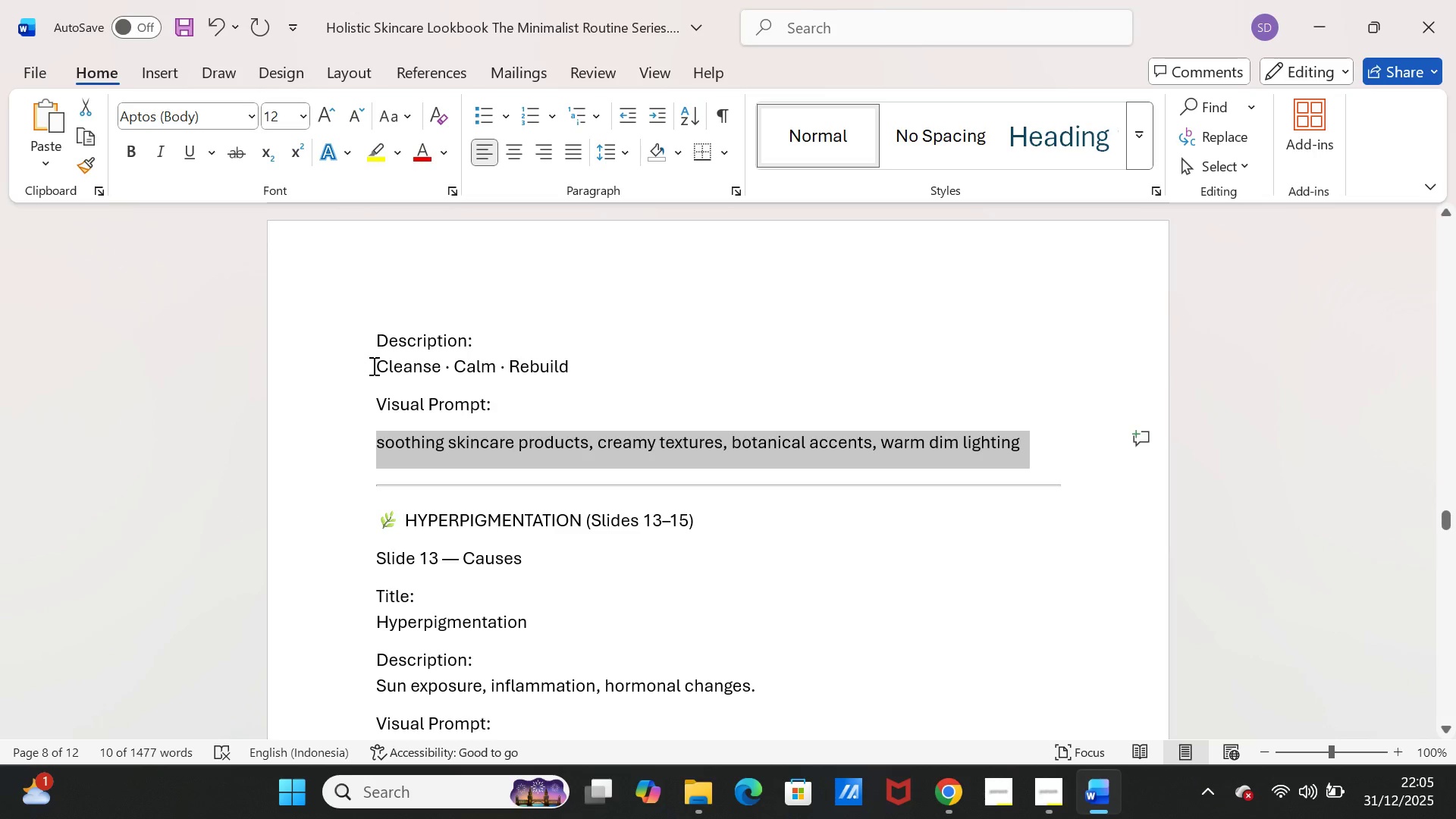 
left_click_drag(start_coordinate=[372, 366], to_coordinate=[547, 372])
 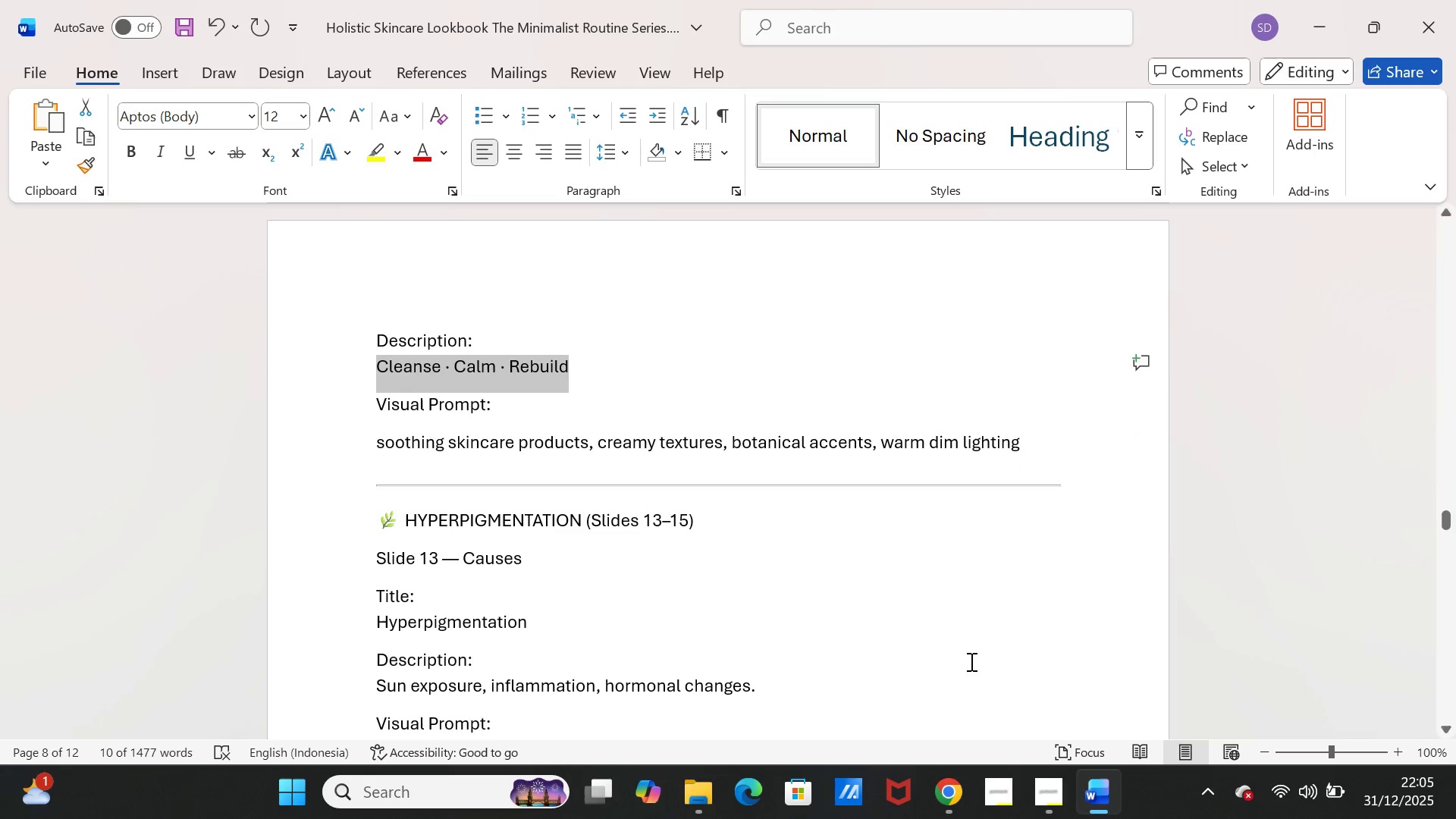 
key(Control+C)
 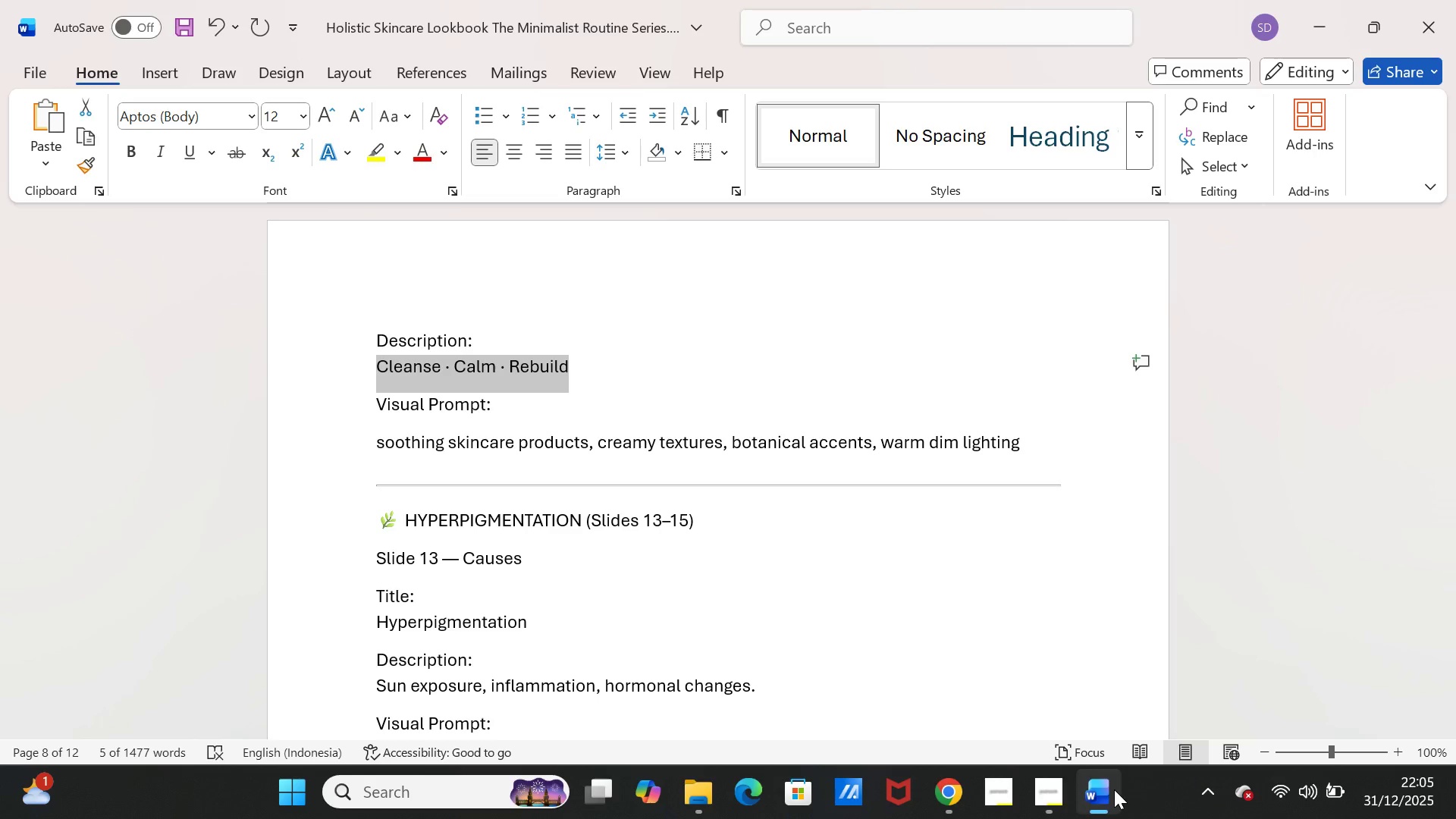 
left_click([1114, 789])
 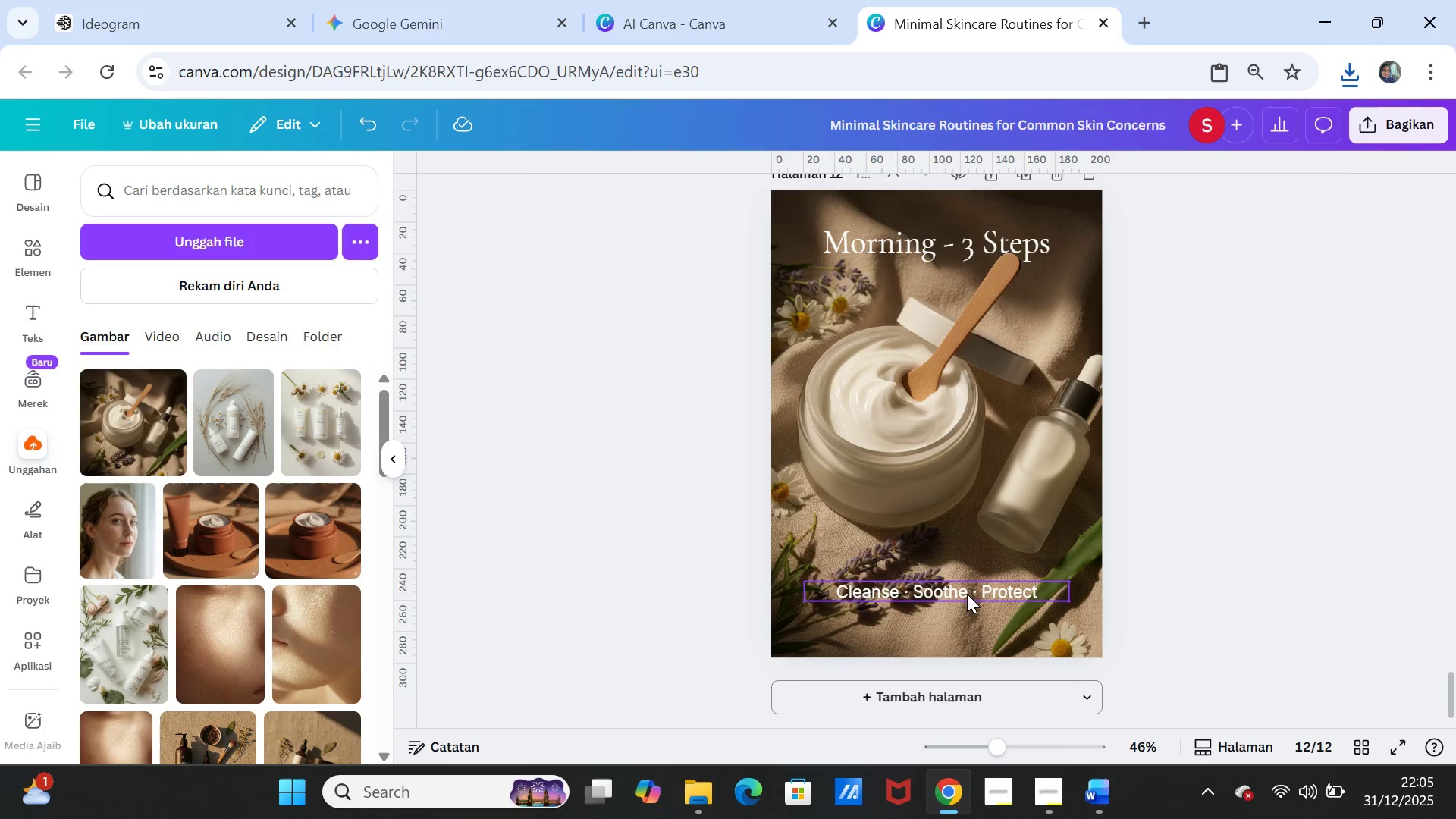 
double_click([967, 594])
 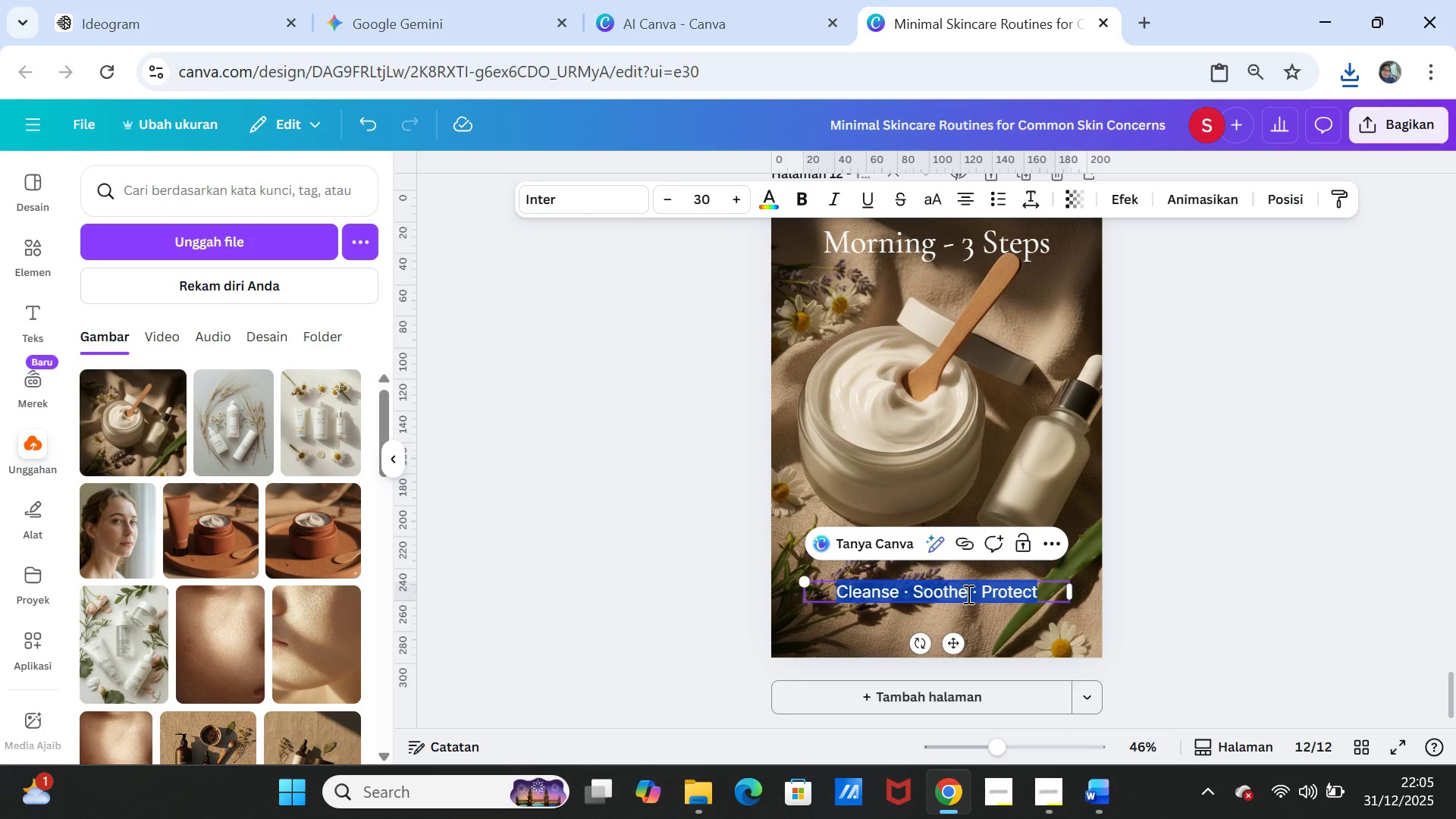 
key(Control+V)
 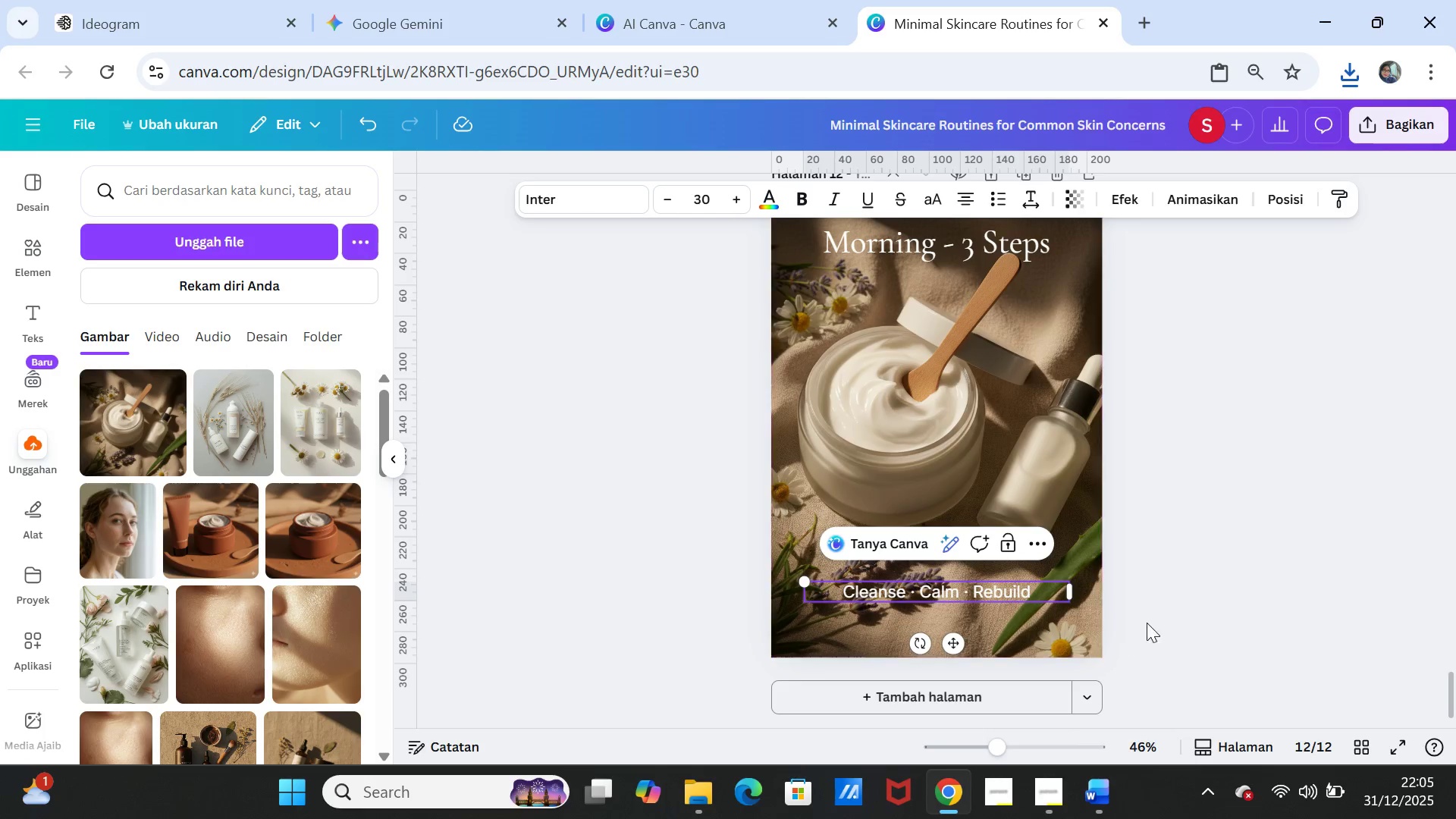 
left_click([1222, 615])
 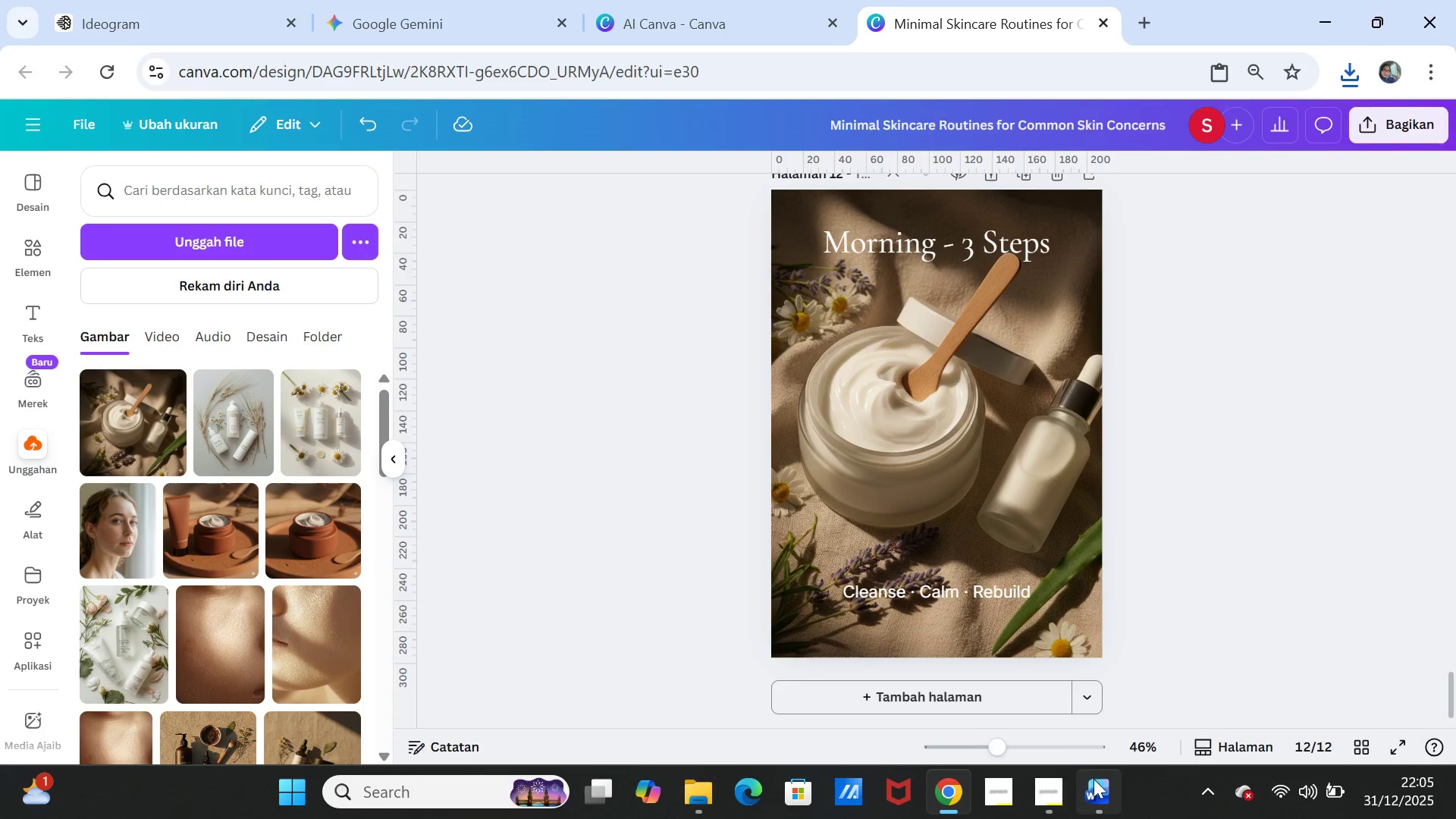 
left_click([1098, 783])
 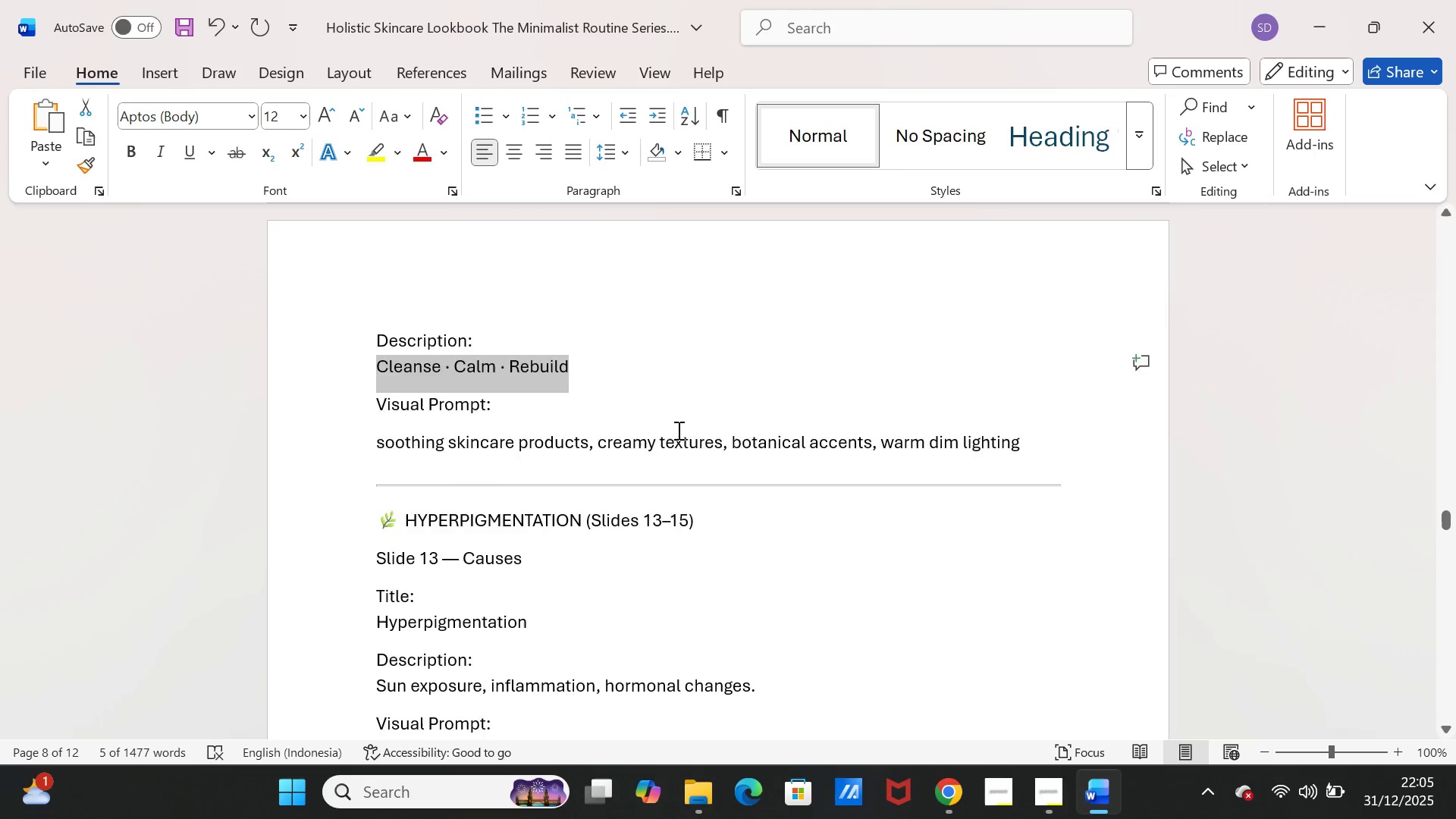 
scroll: coordinate [596, 414], scroll_direction: up, amount: 5.0
 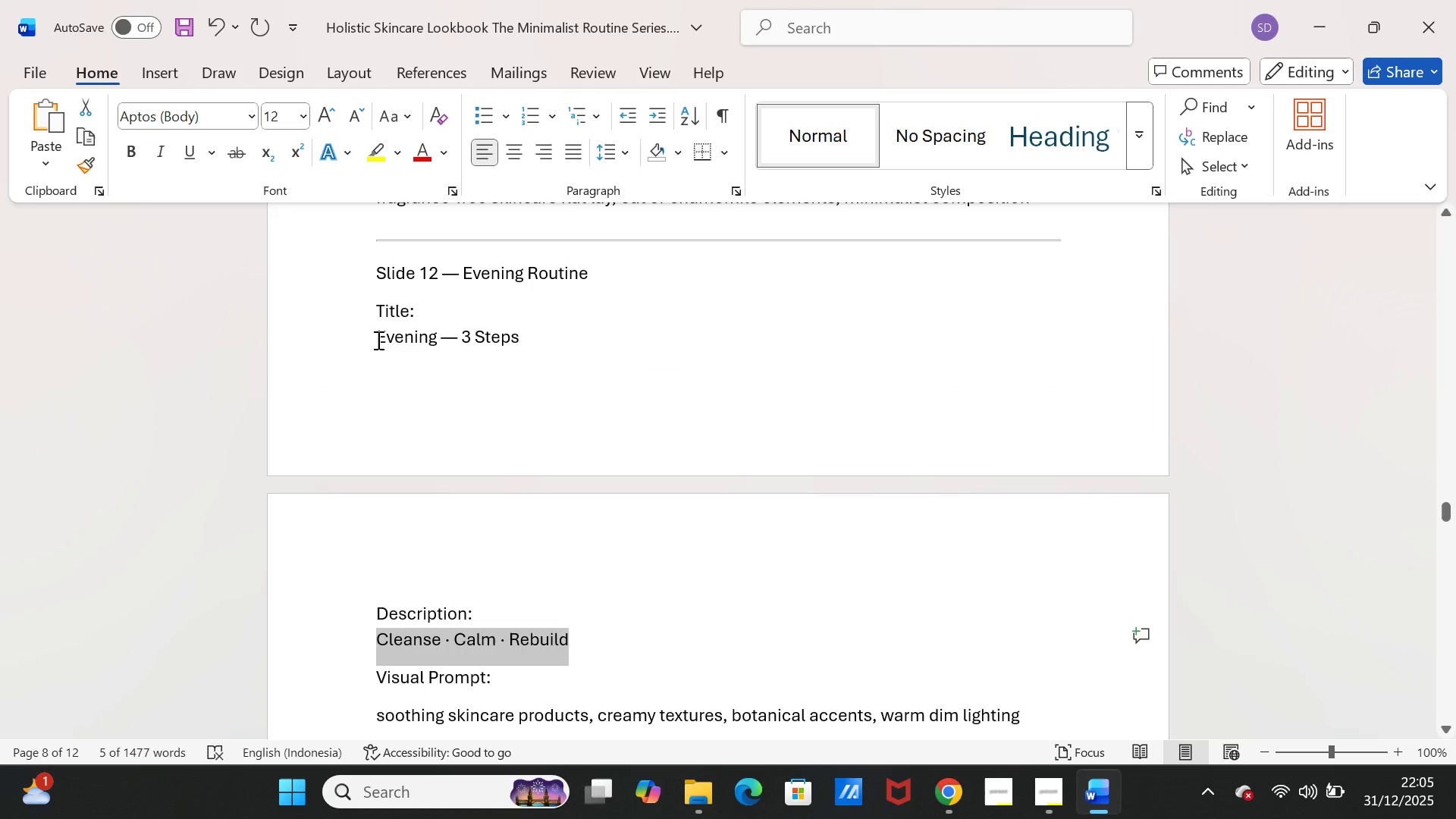 
left_click_drag(start_coordinate=[376, 340], to_coordinate=[520, 340])
 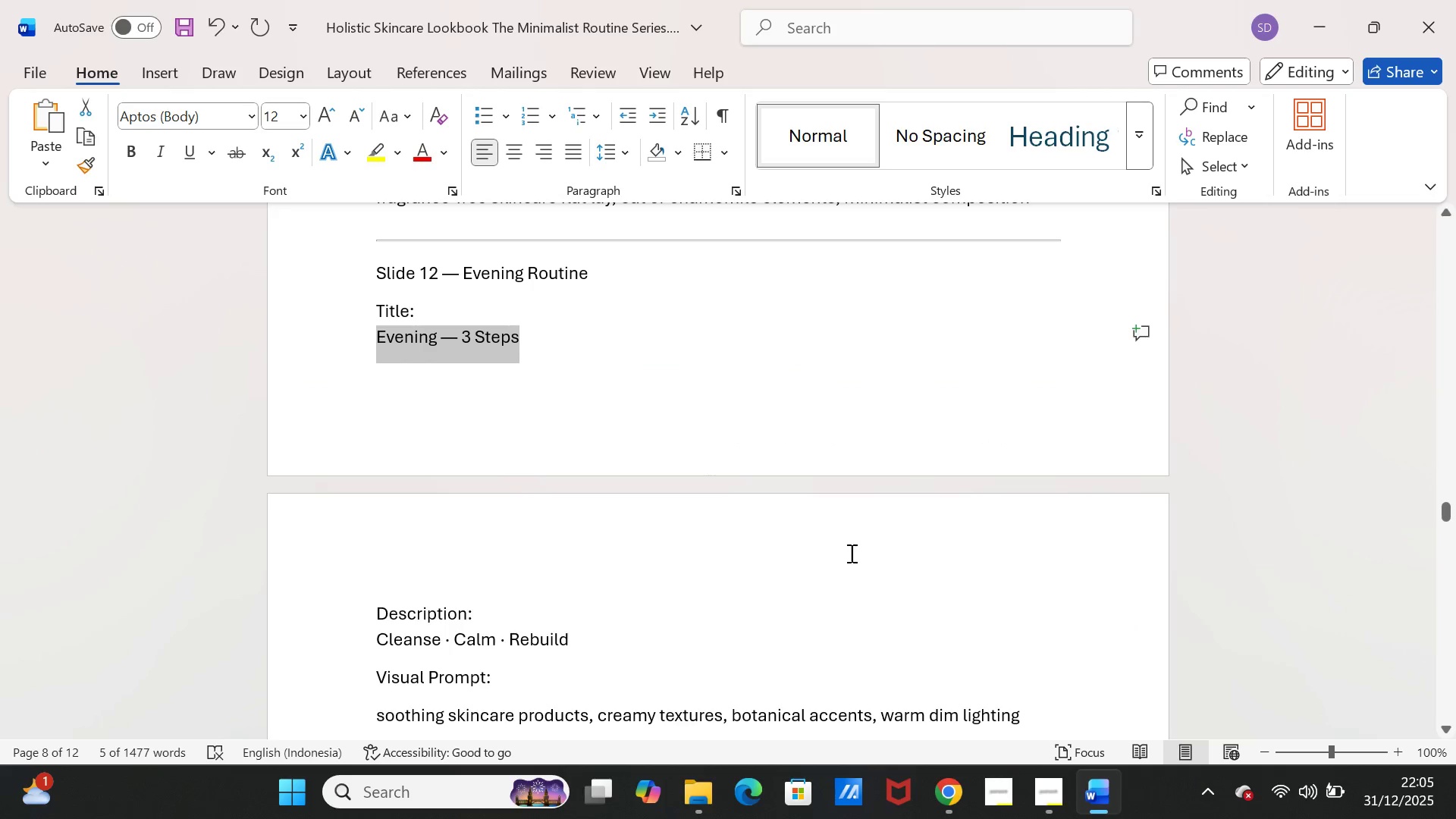 
key(Control+C)
 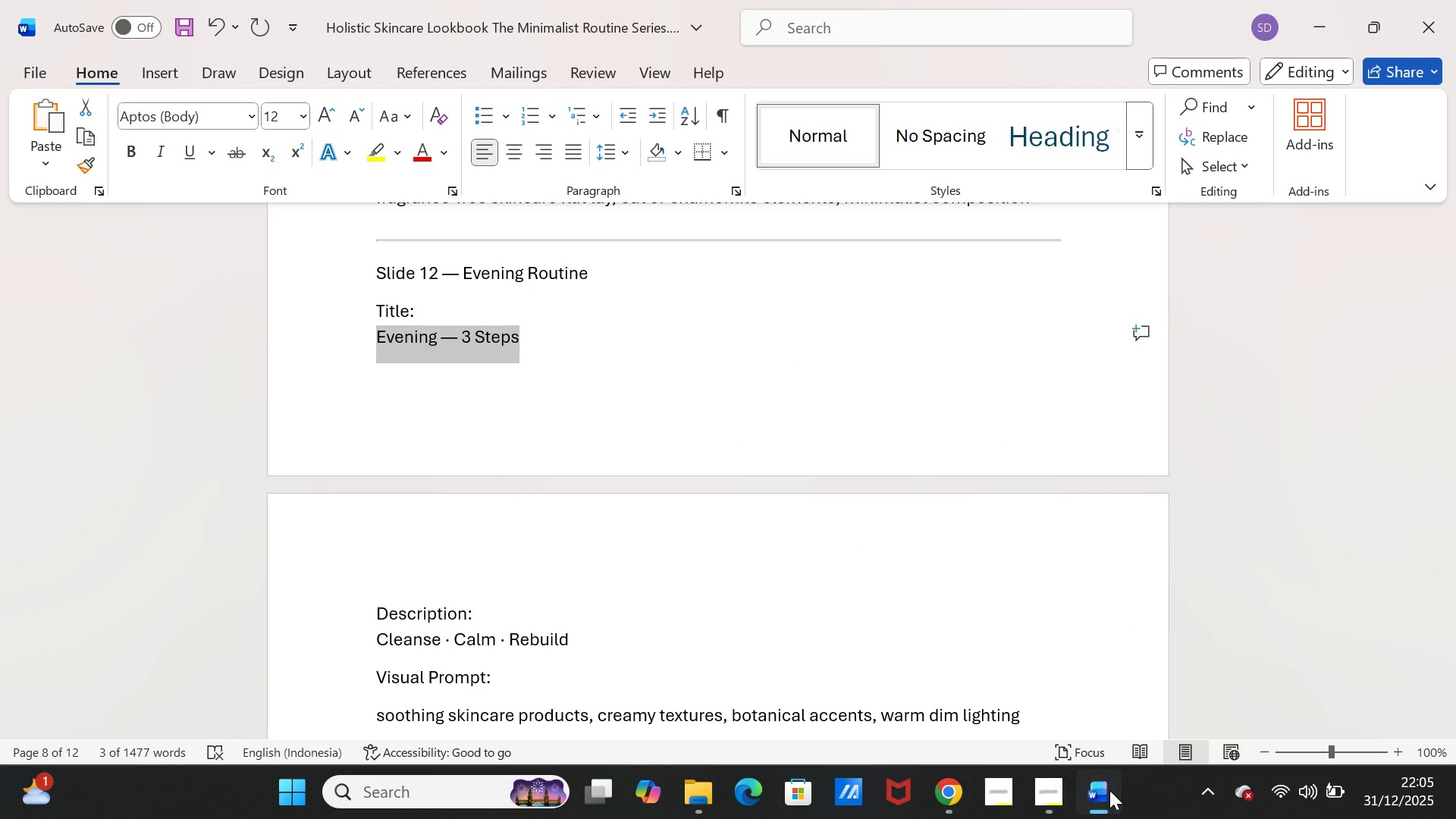 
left_click([1109, 790])
 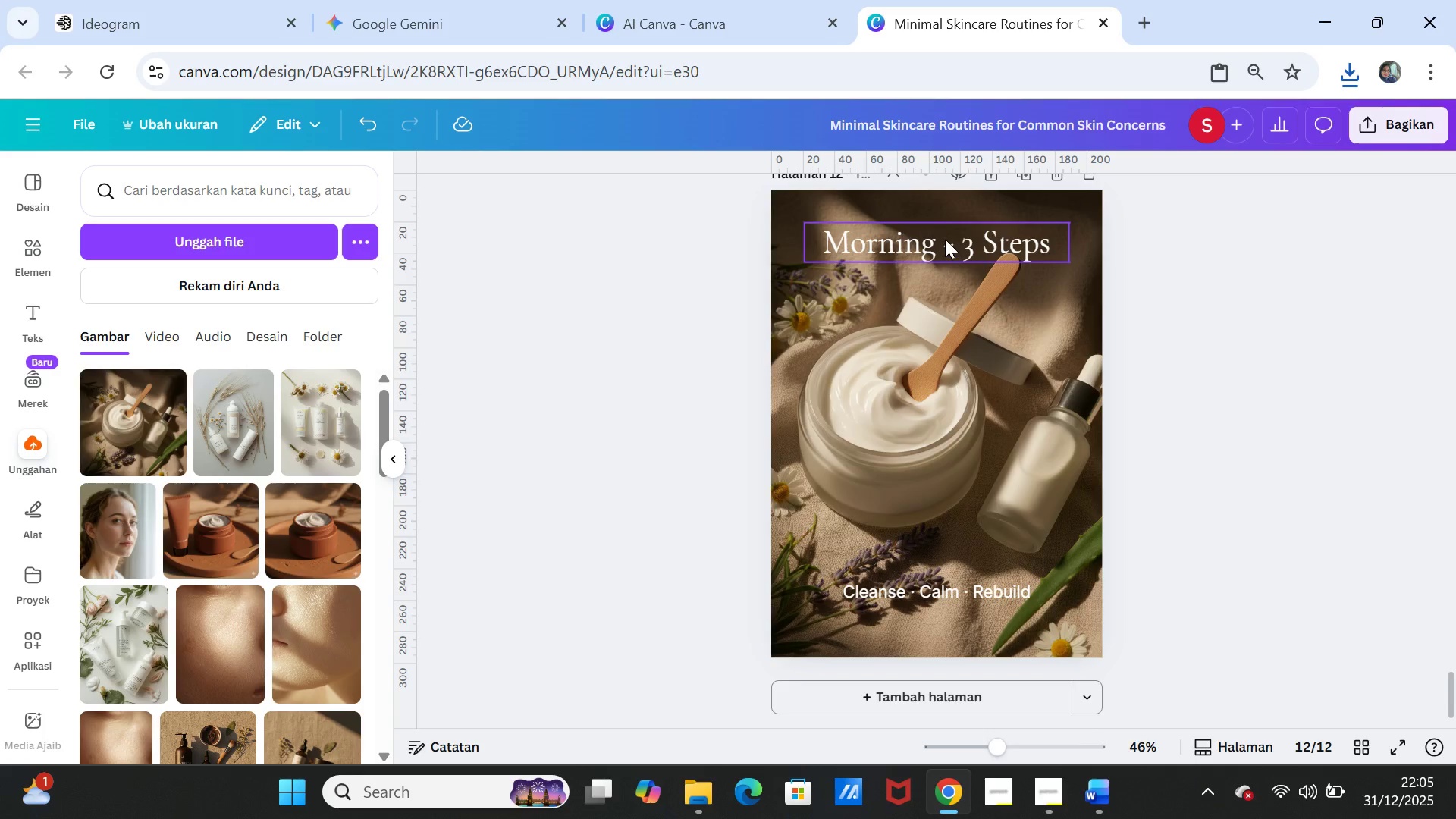 
double_click([945, 239])
 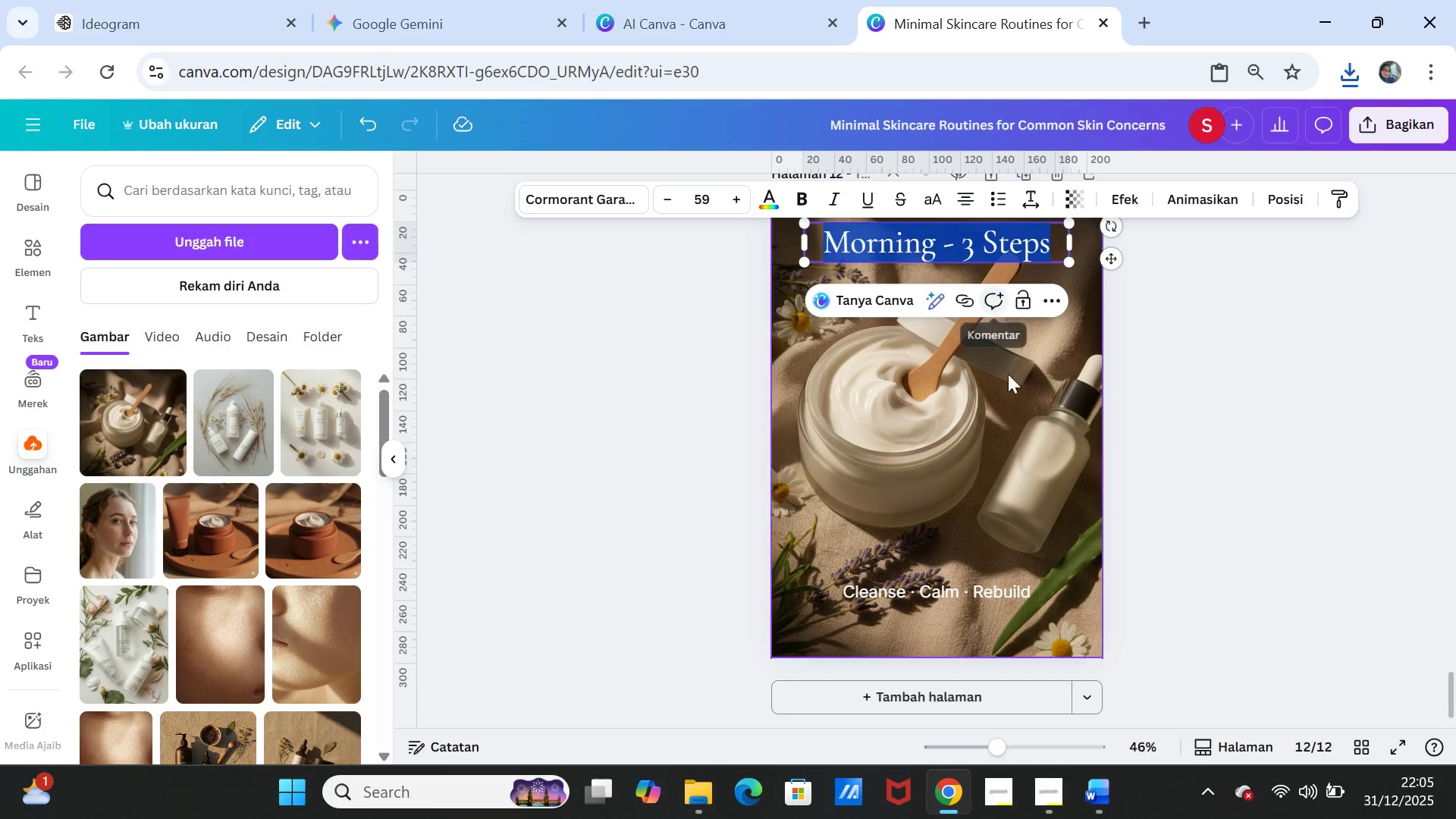 
left_click([976, 400])
 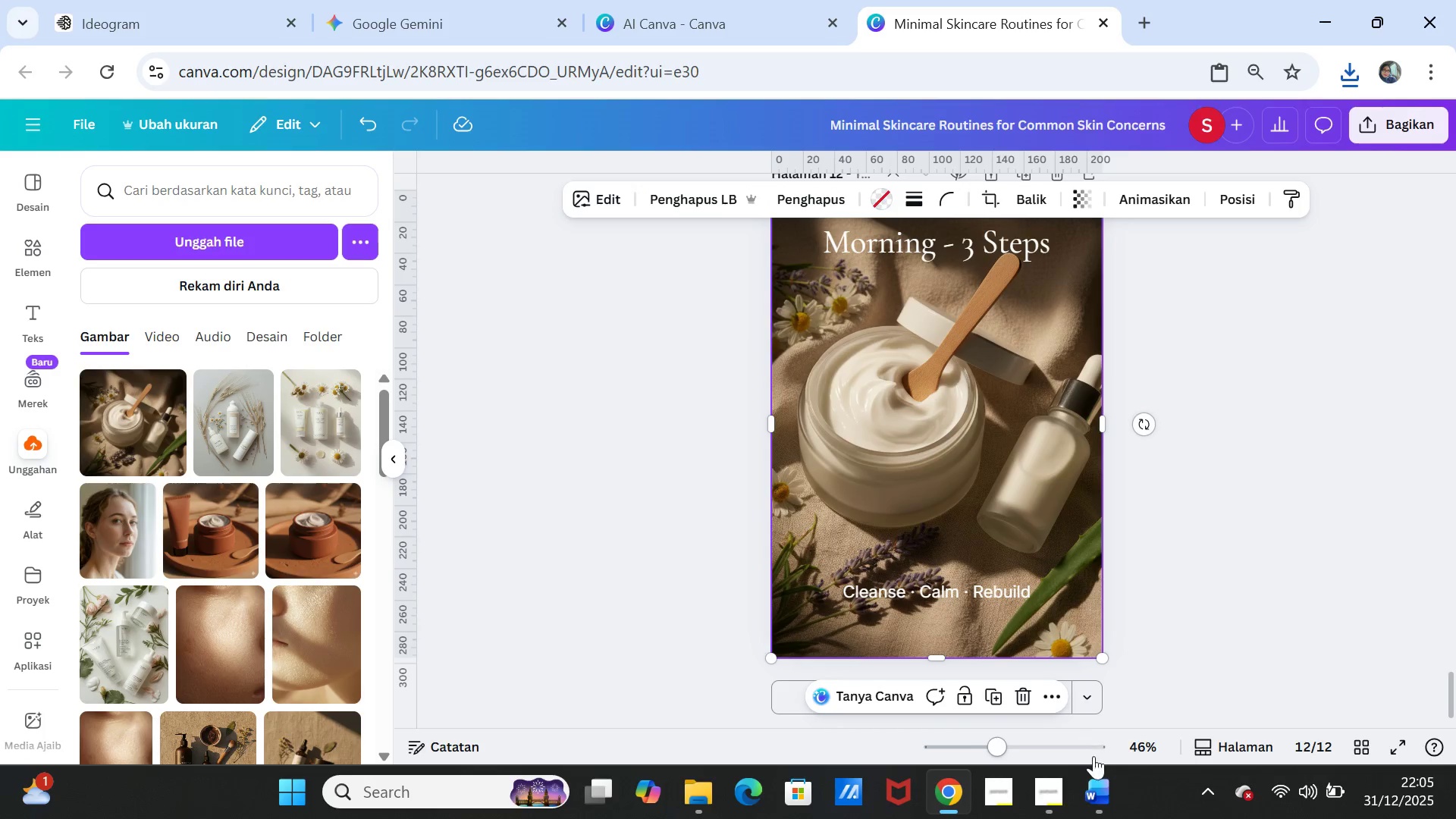 
left_click([1098, 801])
 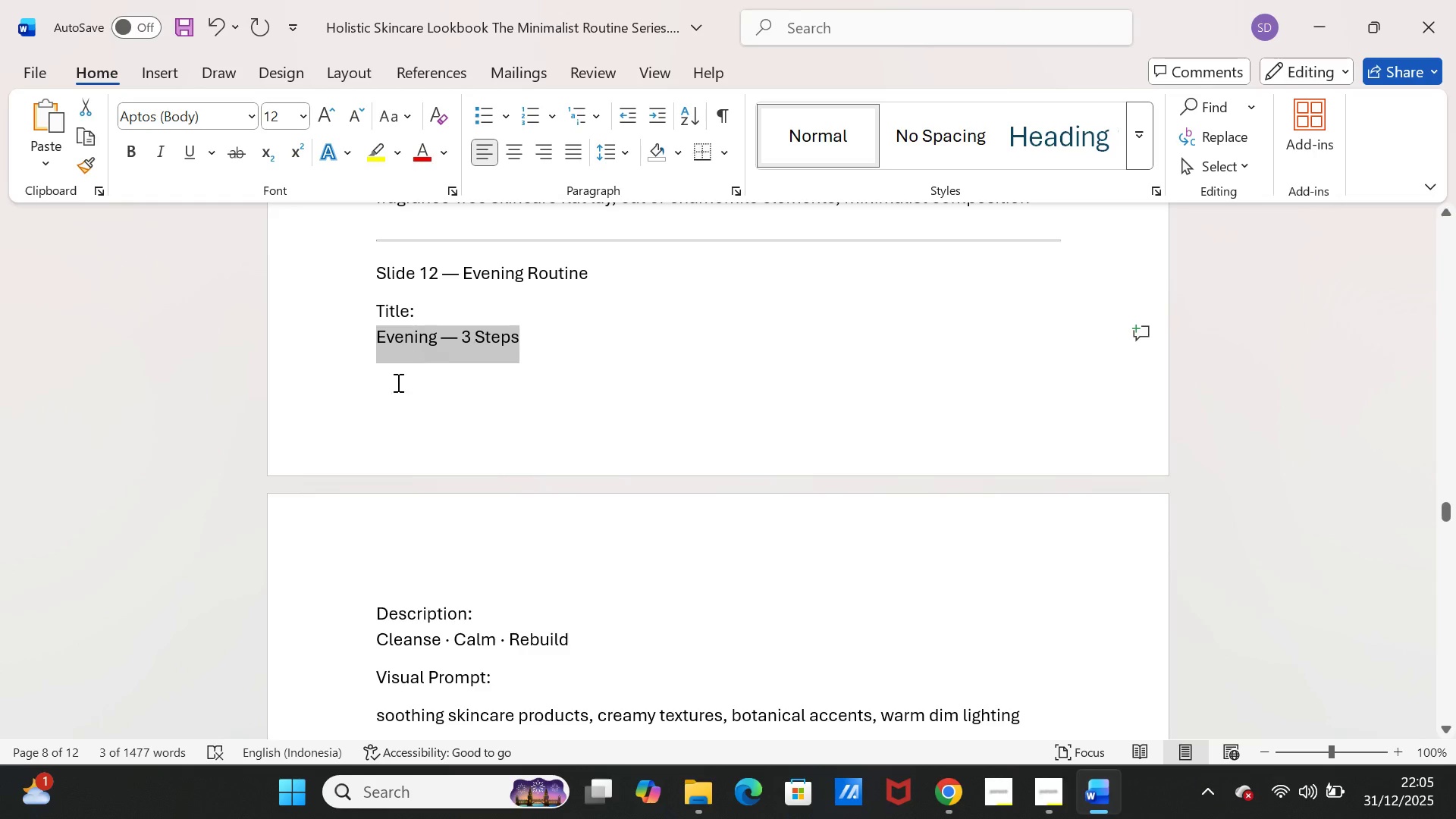 
left_click([391, 391])
 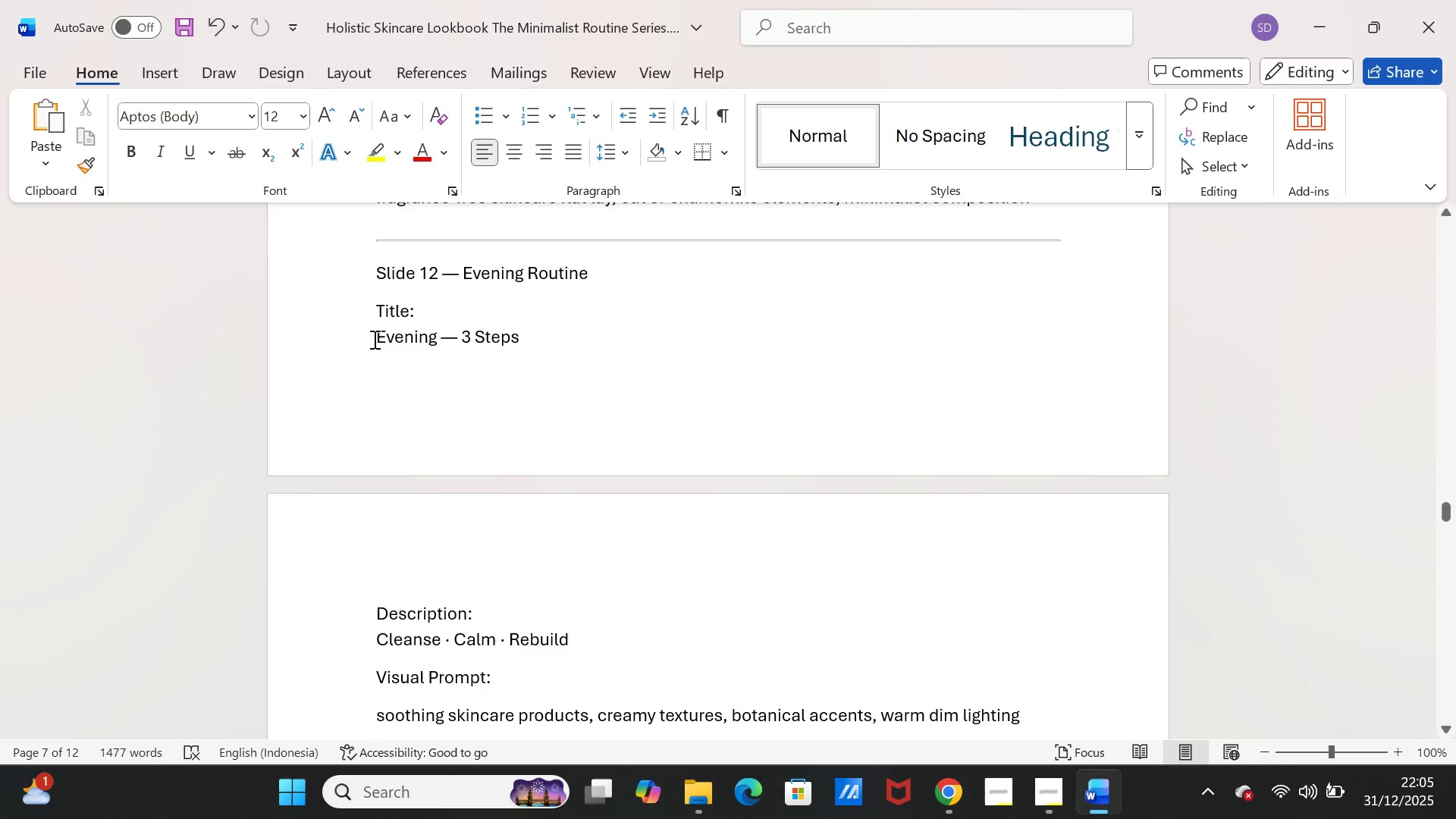 
left_click_drag(start_coordinate=[374, 339], to_coordinate=[435, 331])
 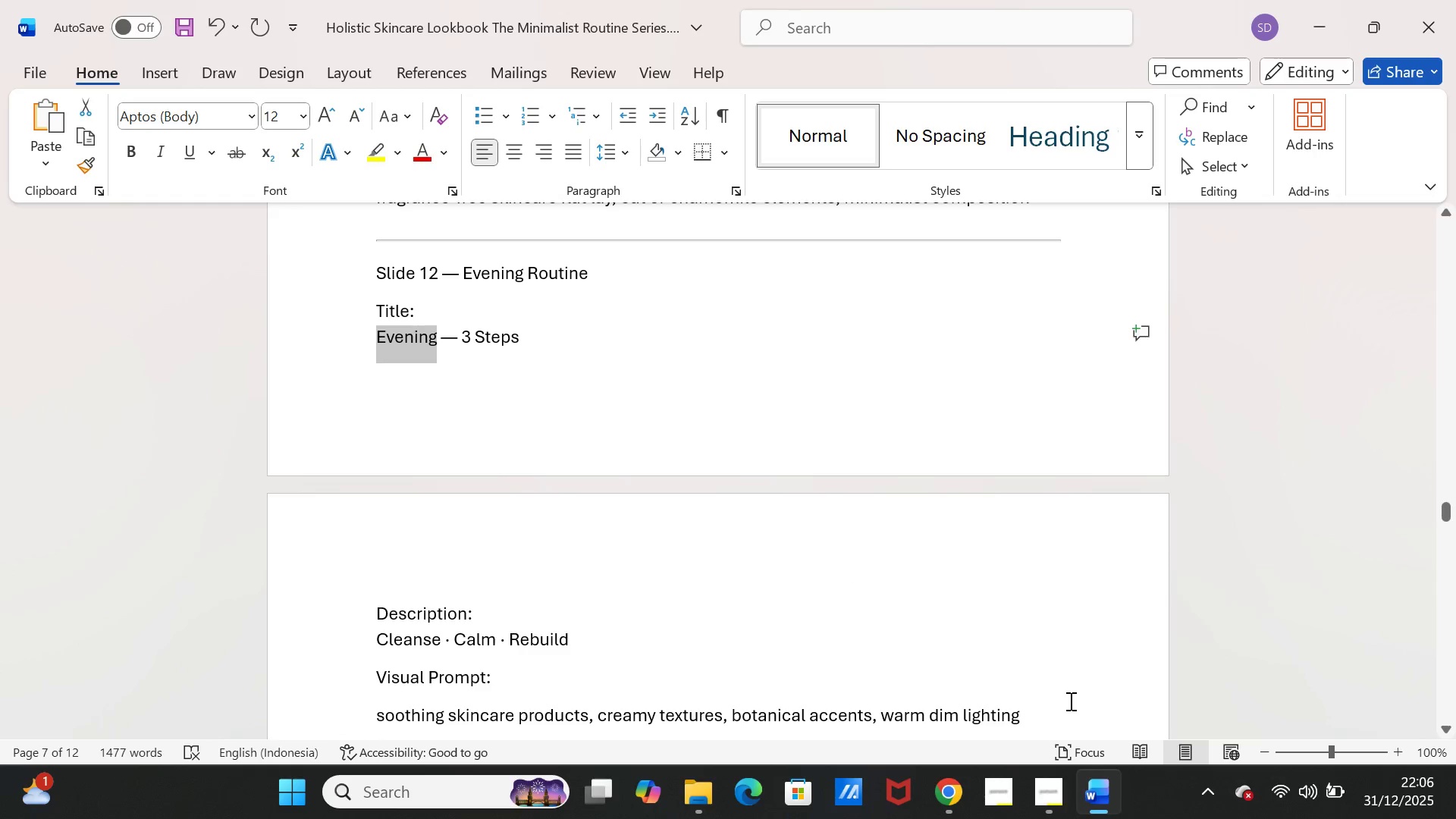 
key(Control+C)
 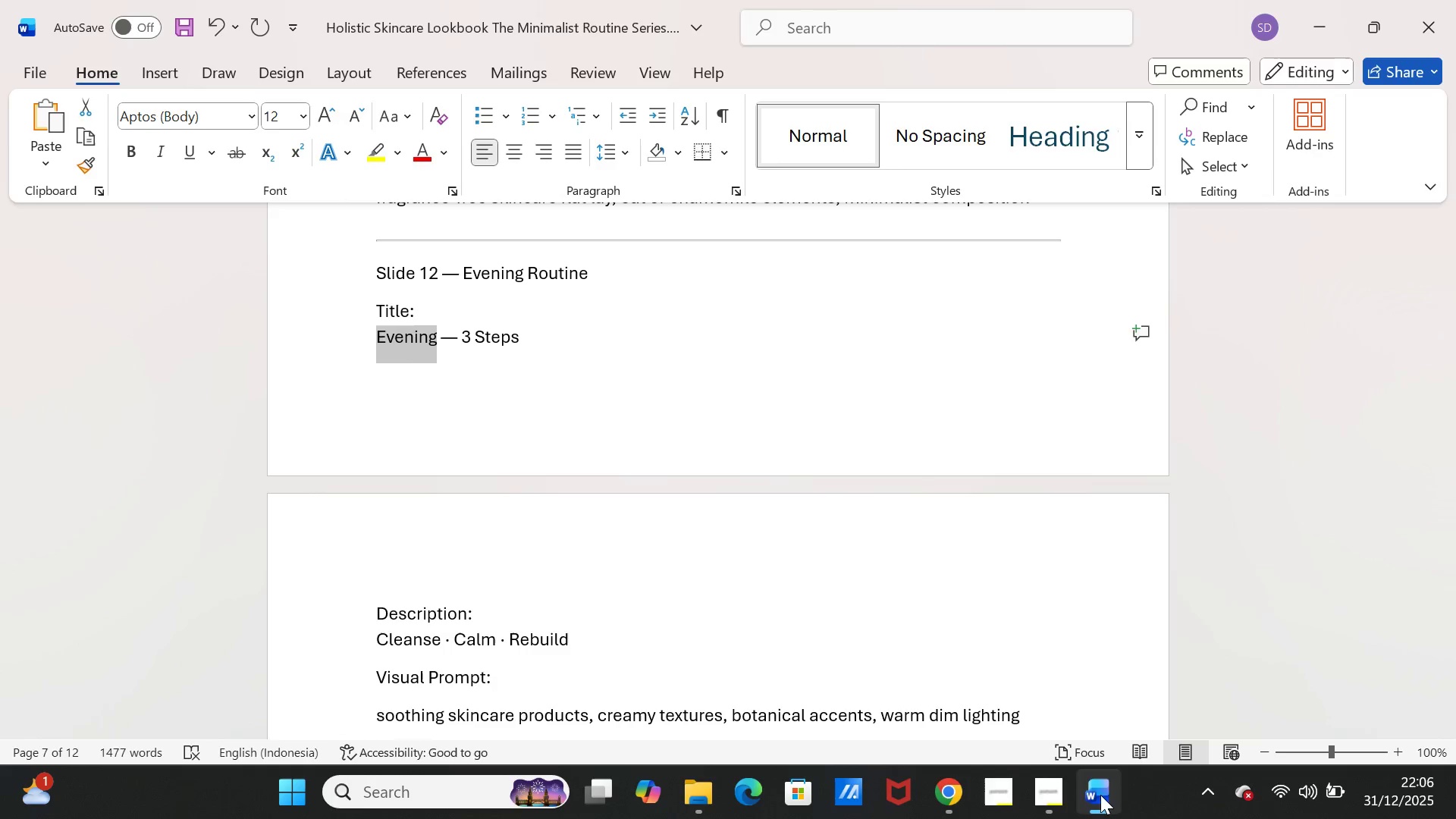 
left_click([1100, 795])
 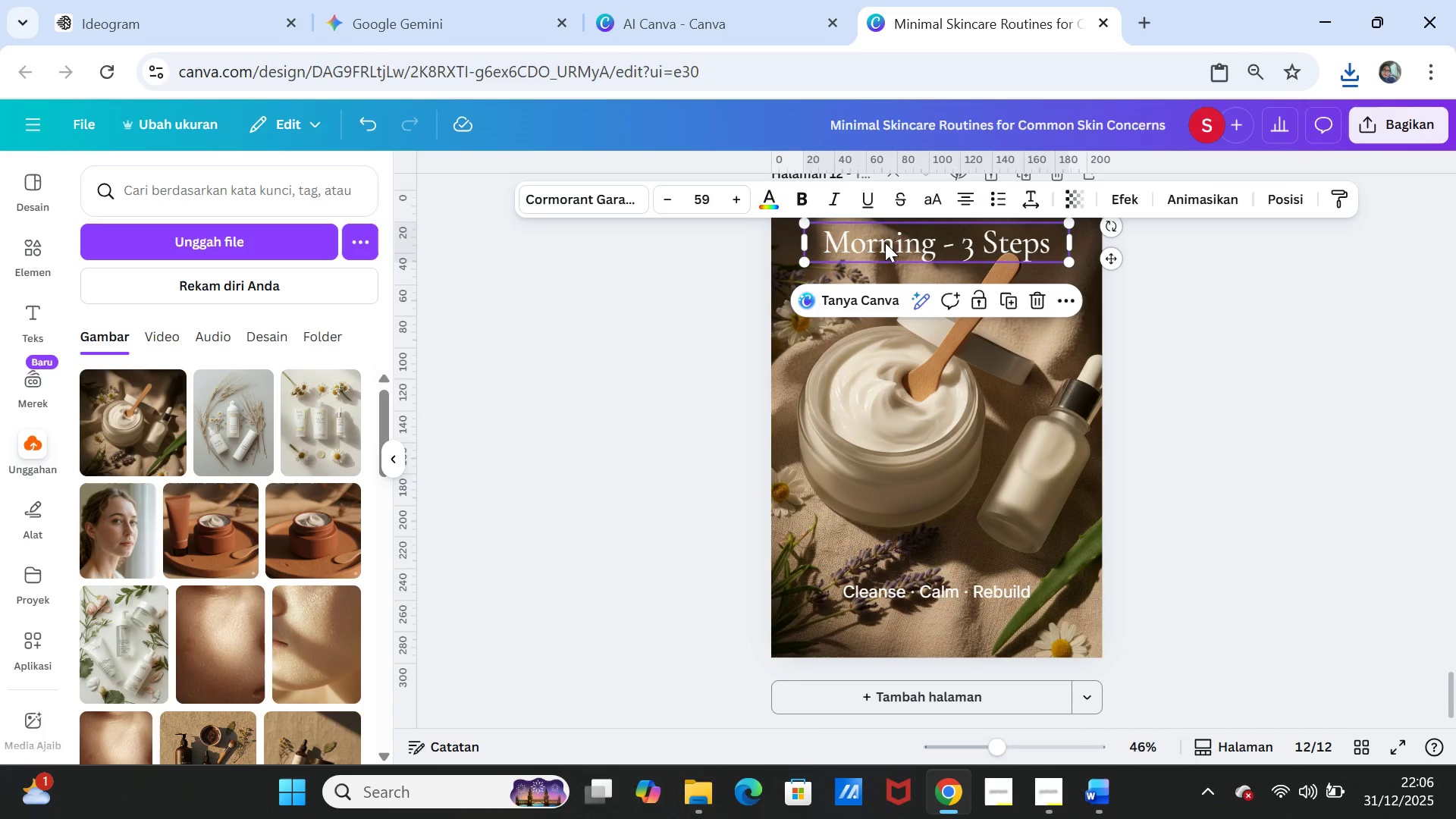 
double_click([885, 243])
 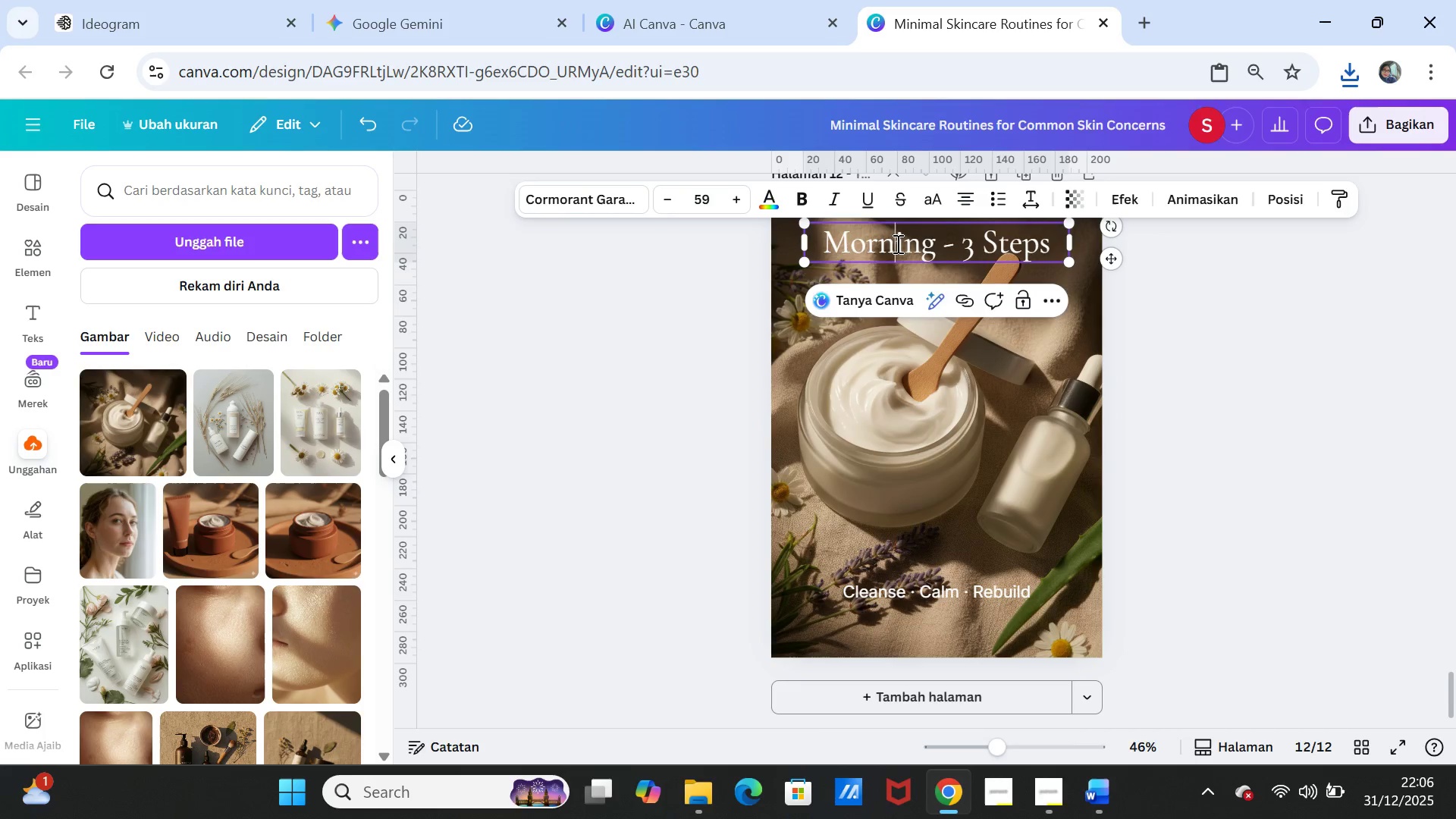 
double_click([896, 243])
 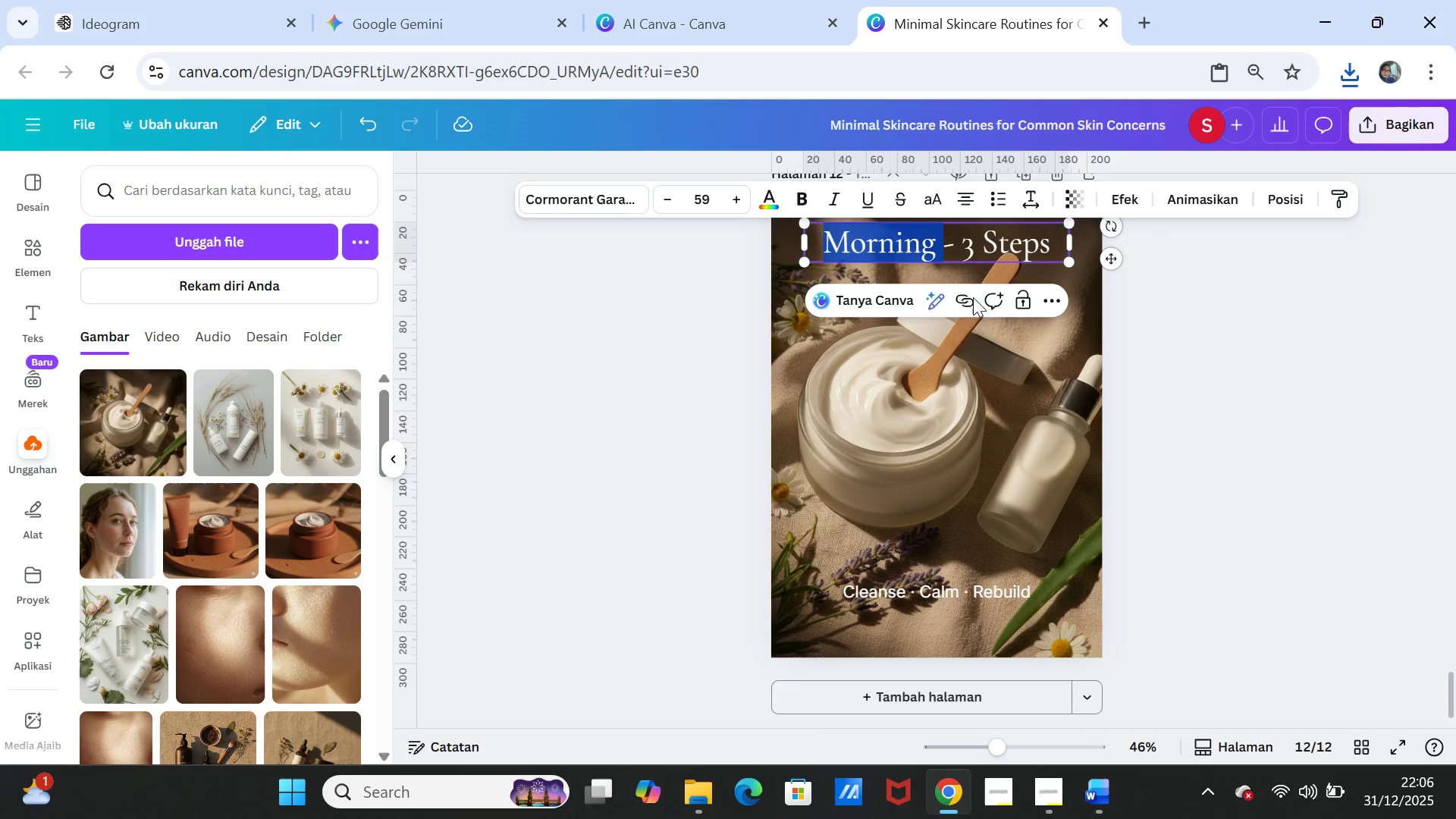 
key(Control+V)
 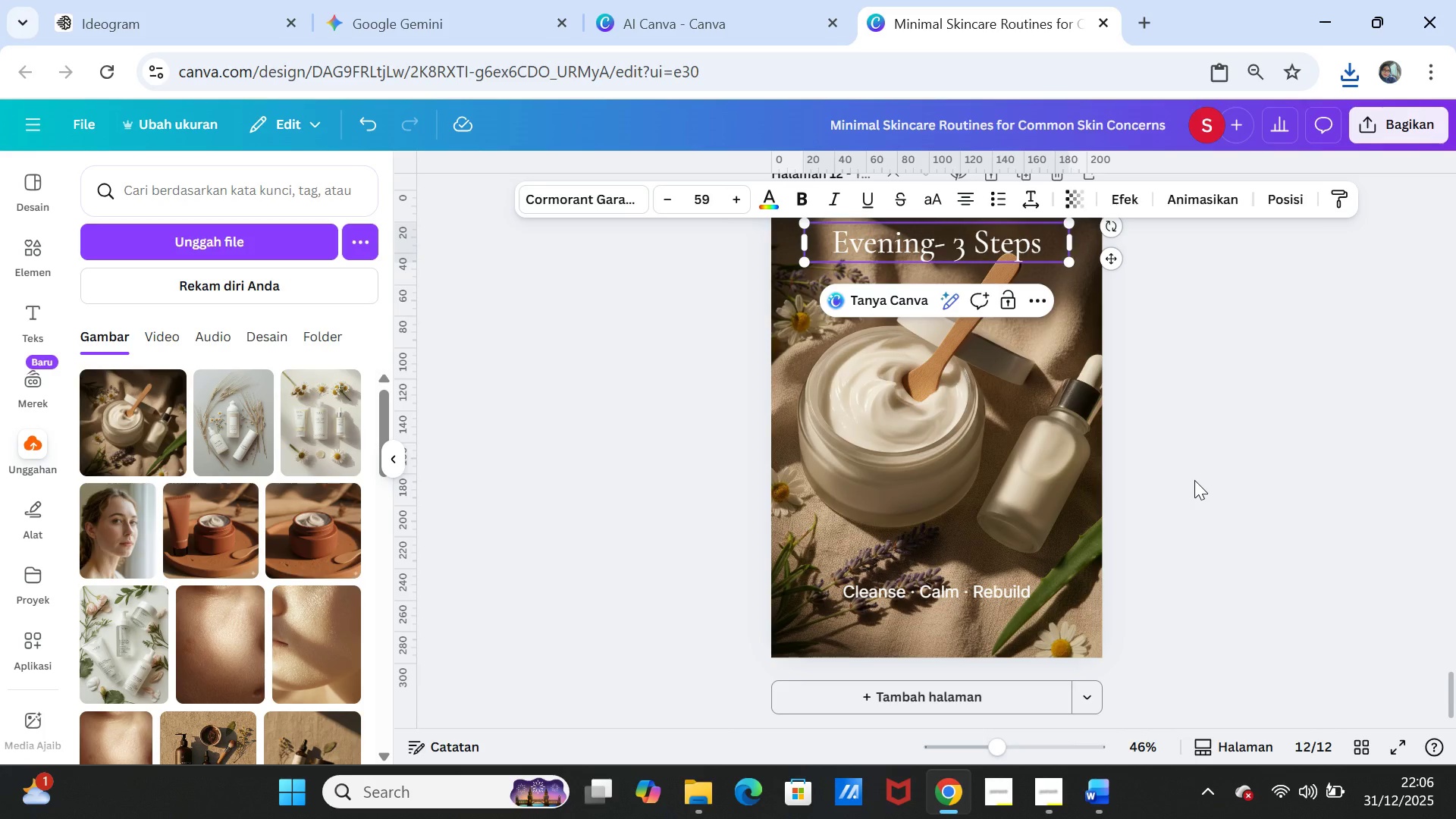 
left_click([1194, 480])
 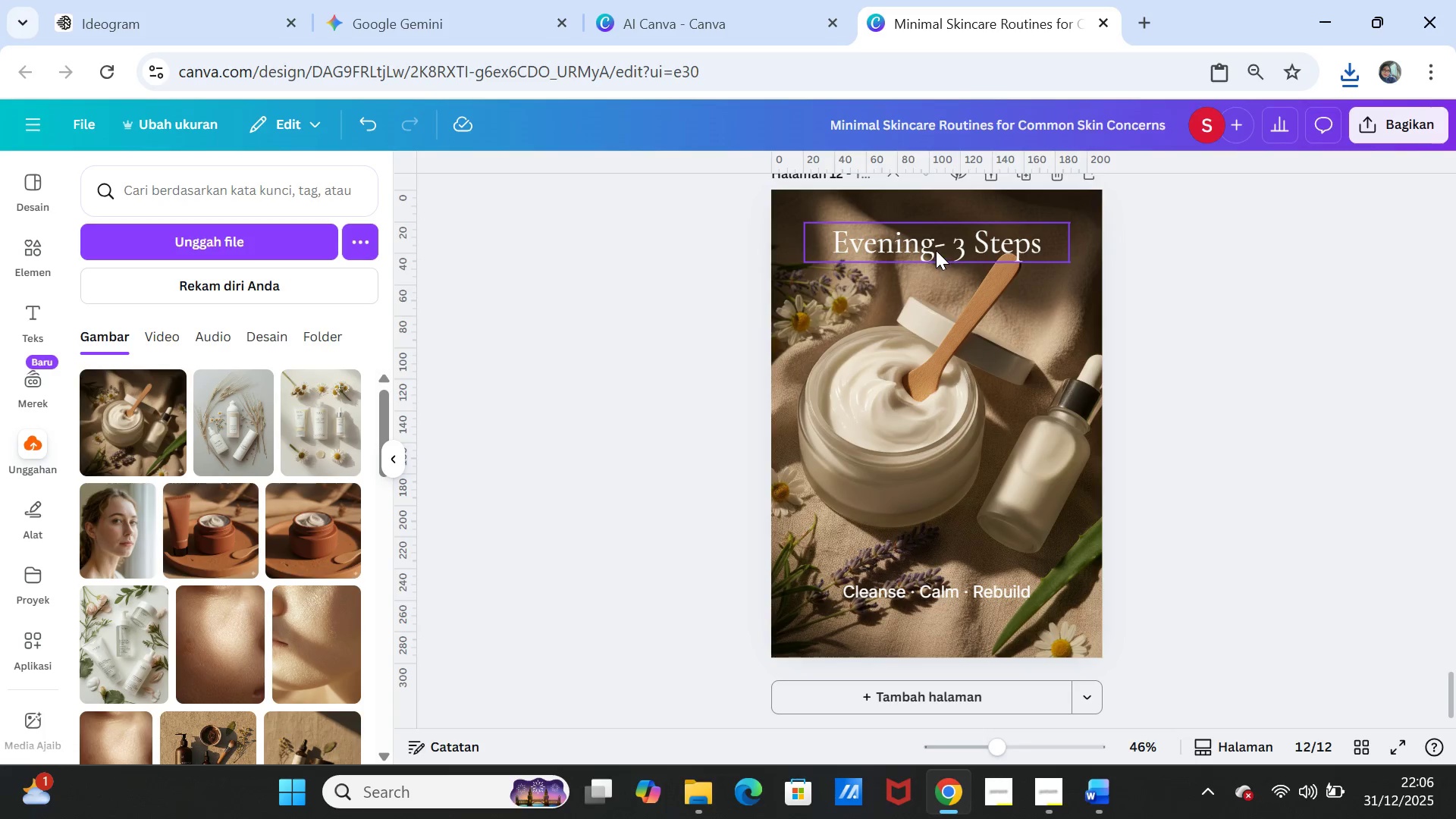 
left_click([936, 249])
 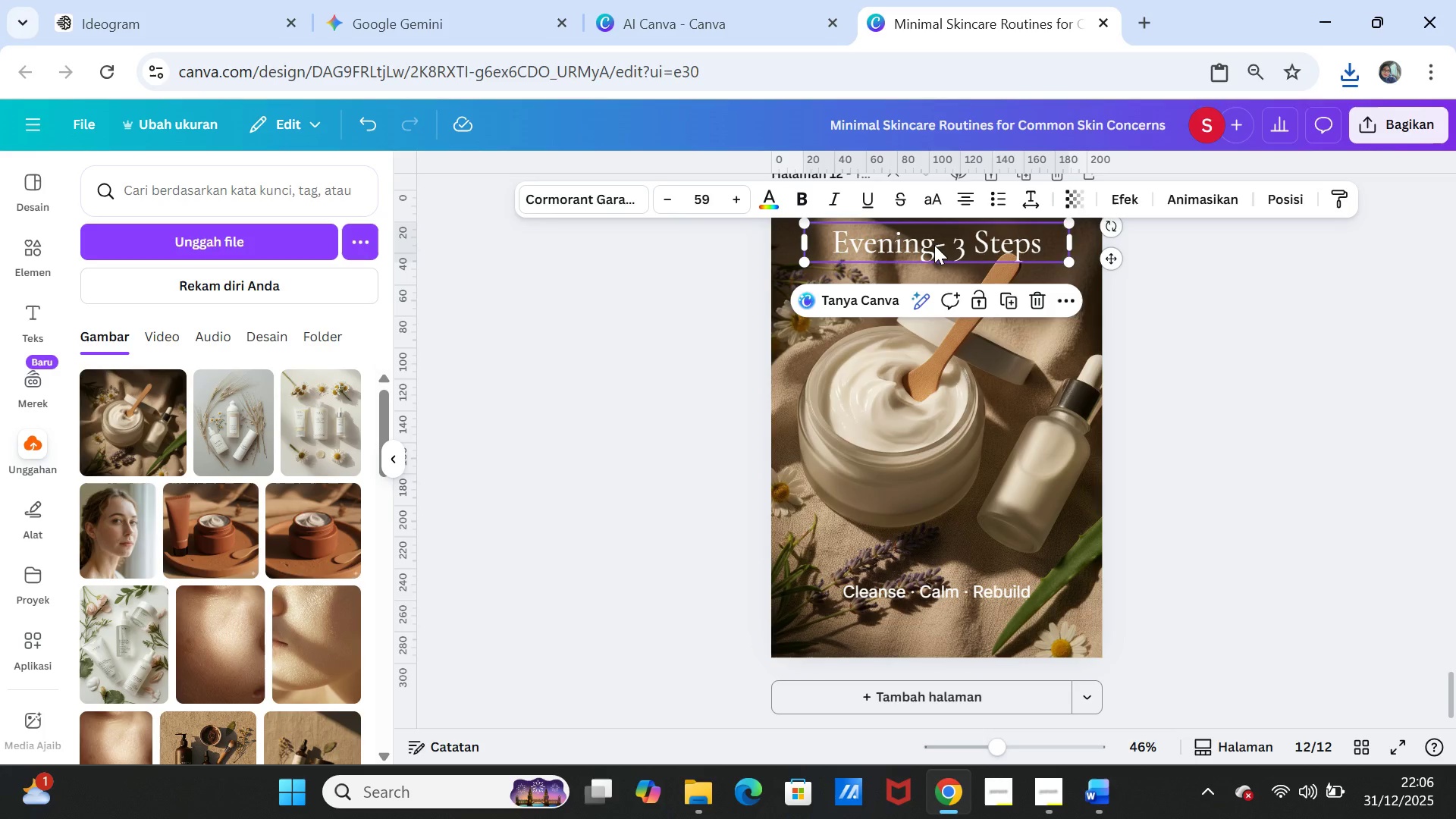 
left_click([934, 245])
 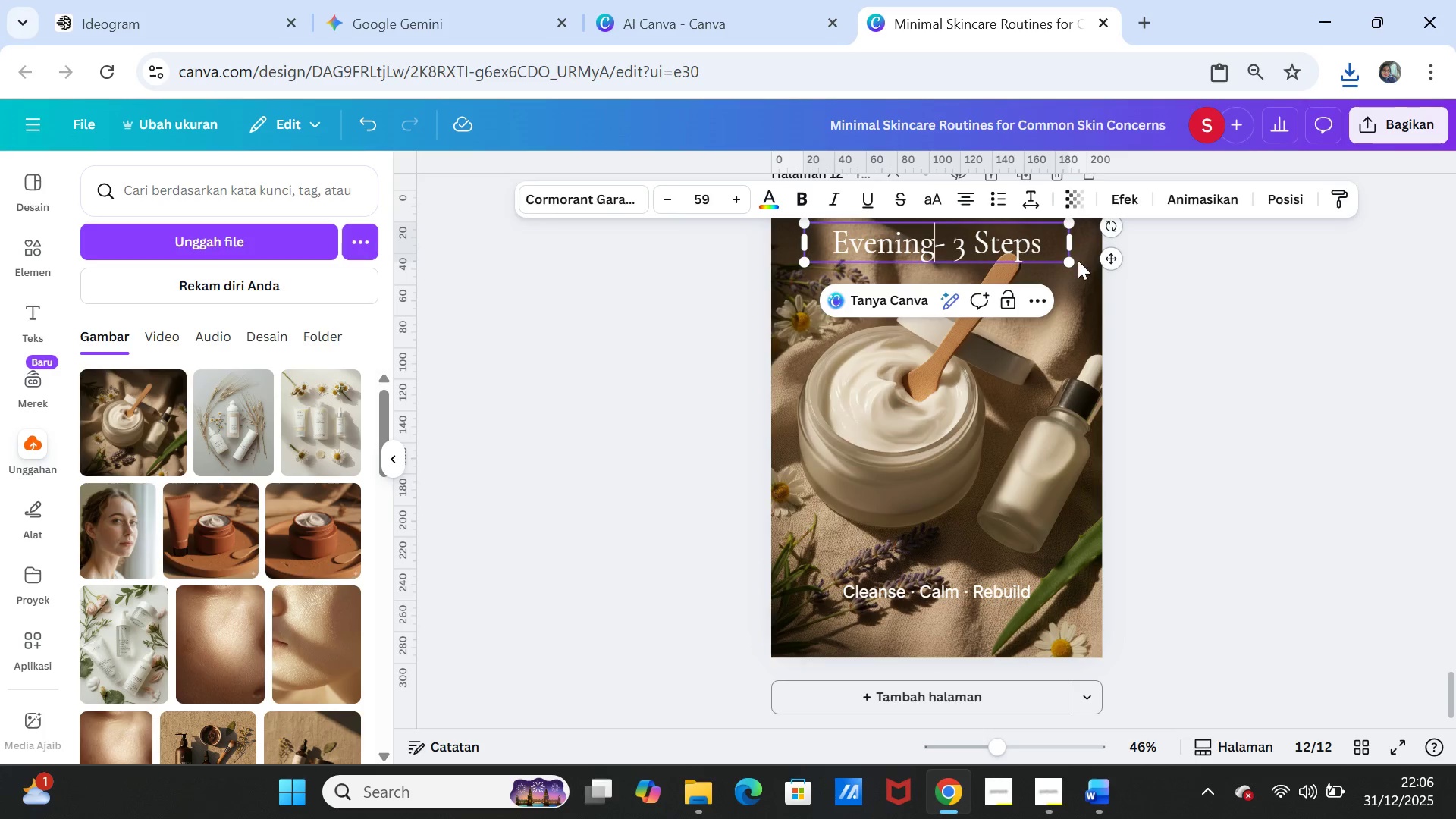 
key(Space)
 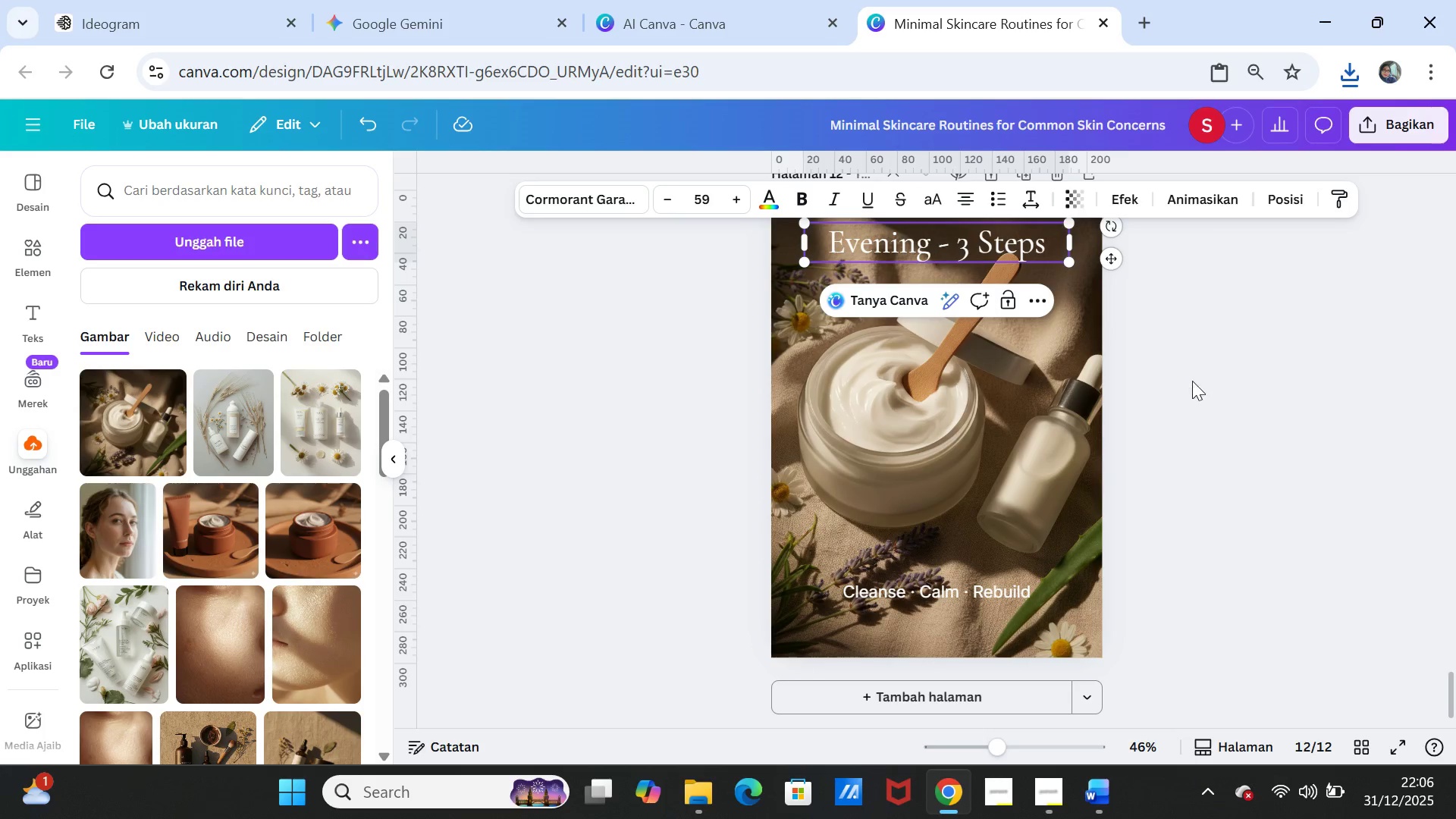 
left_click([1192, 381])
 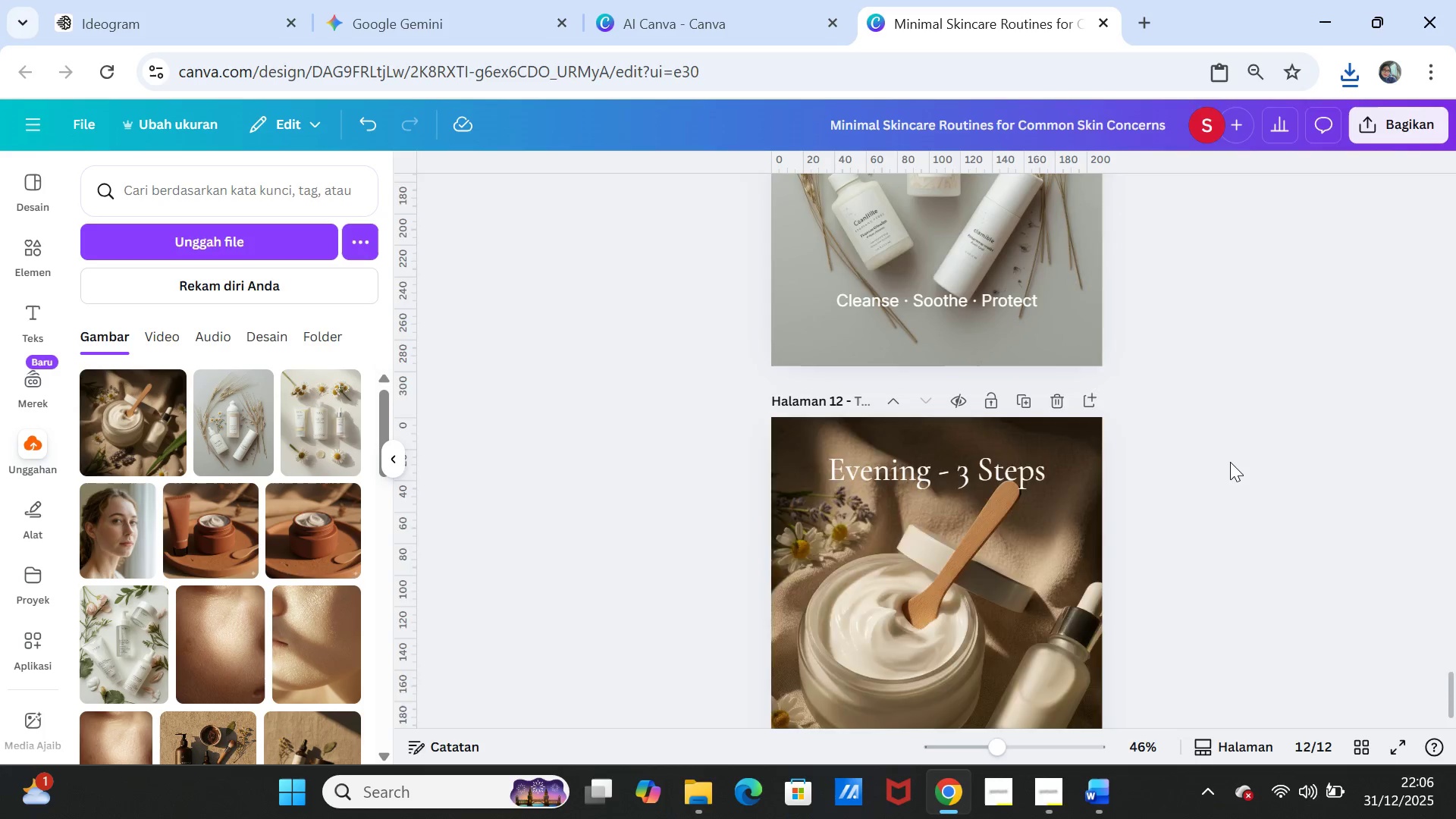 
scroll: coordinate [1230, 462], scroll_direction: up, amount: 17.0
 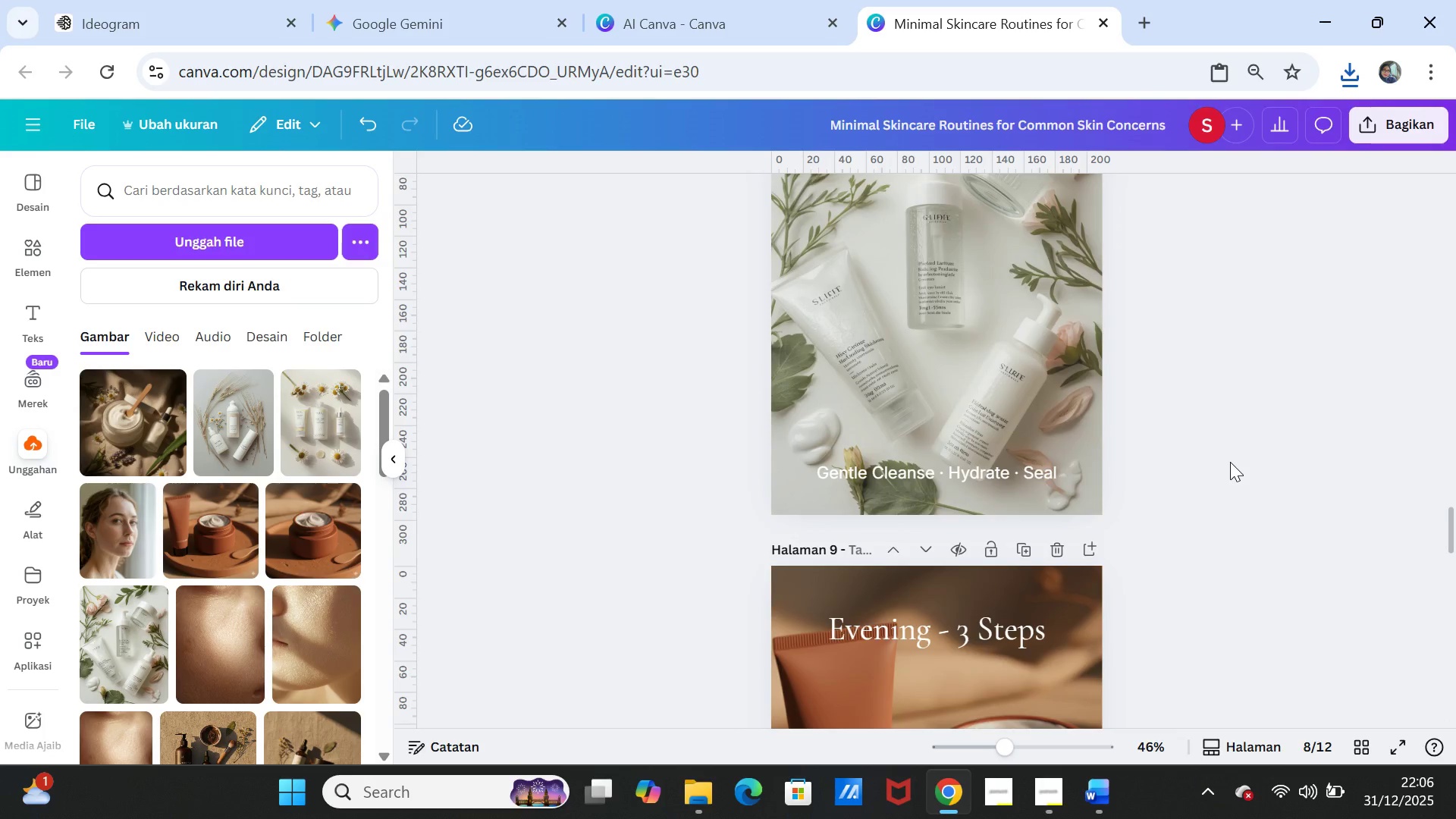 
scroll: coordinate [1232, 462], scroll_direction: down, amount: 20.0
 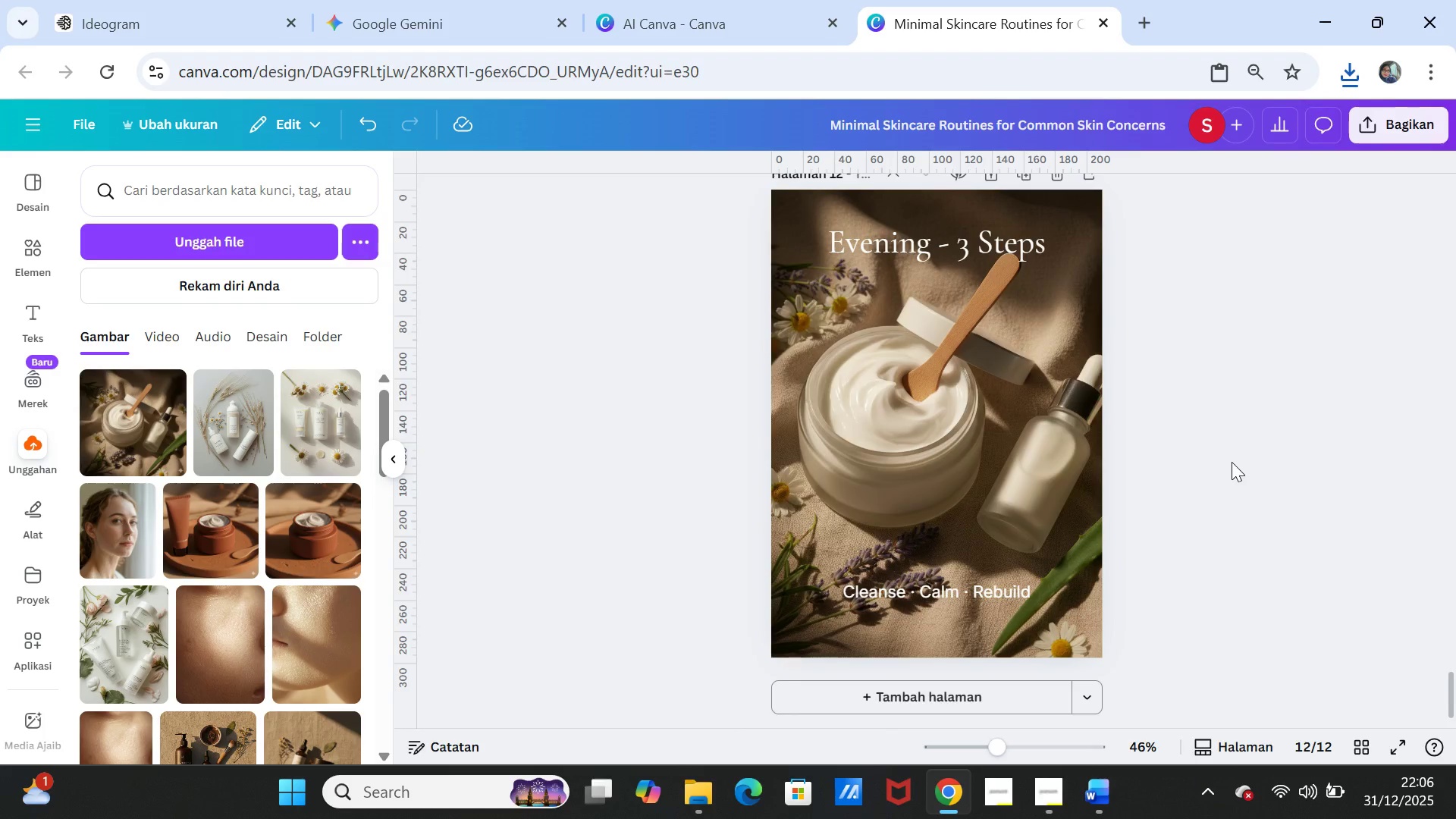 
scroll: coordinate [1232, 462], scroll_direction: up, amount: 4.0
 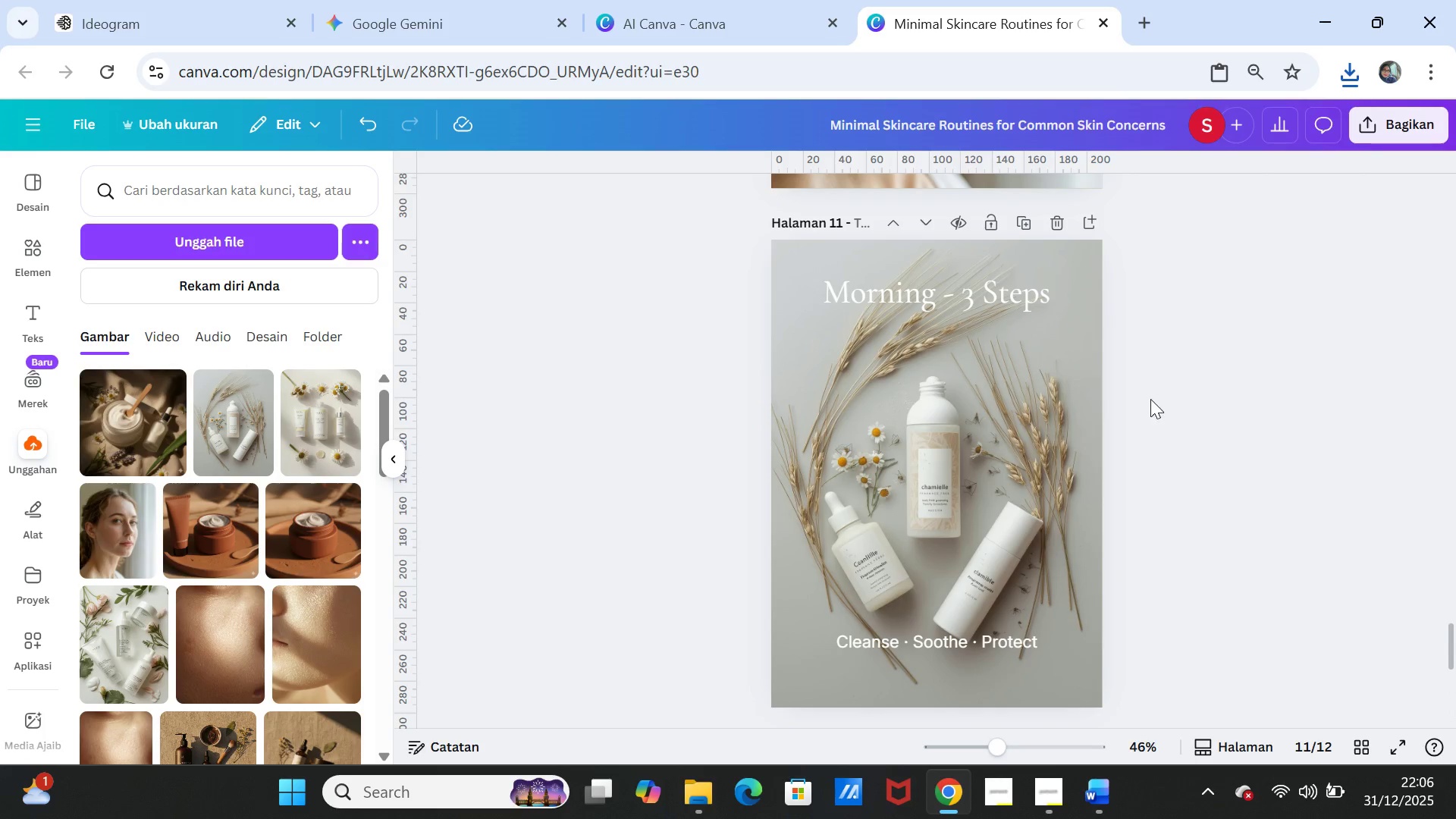 
scroll: coordinate [1143, 422], scroll_direction: down, amount: 8.0
 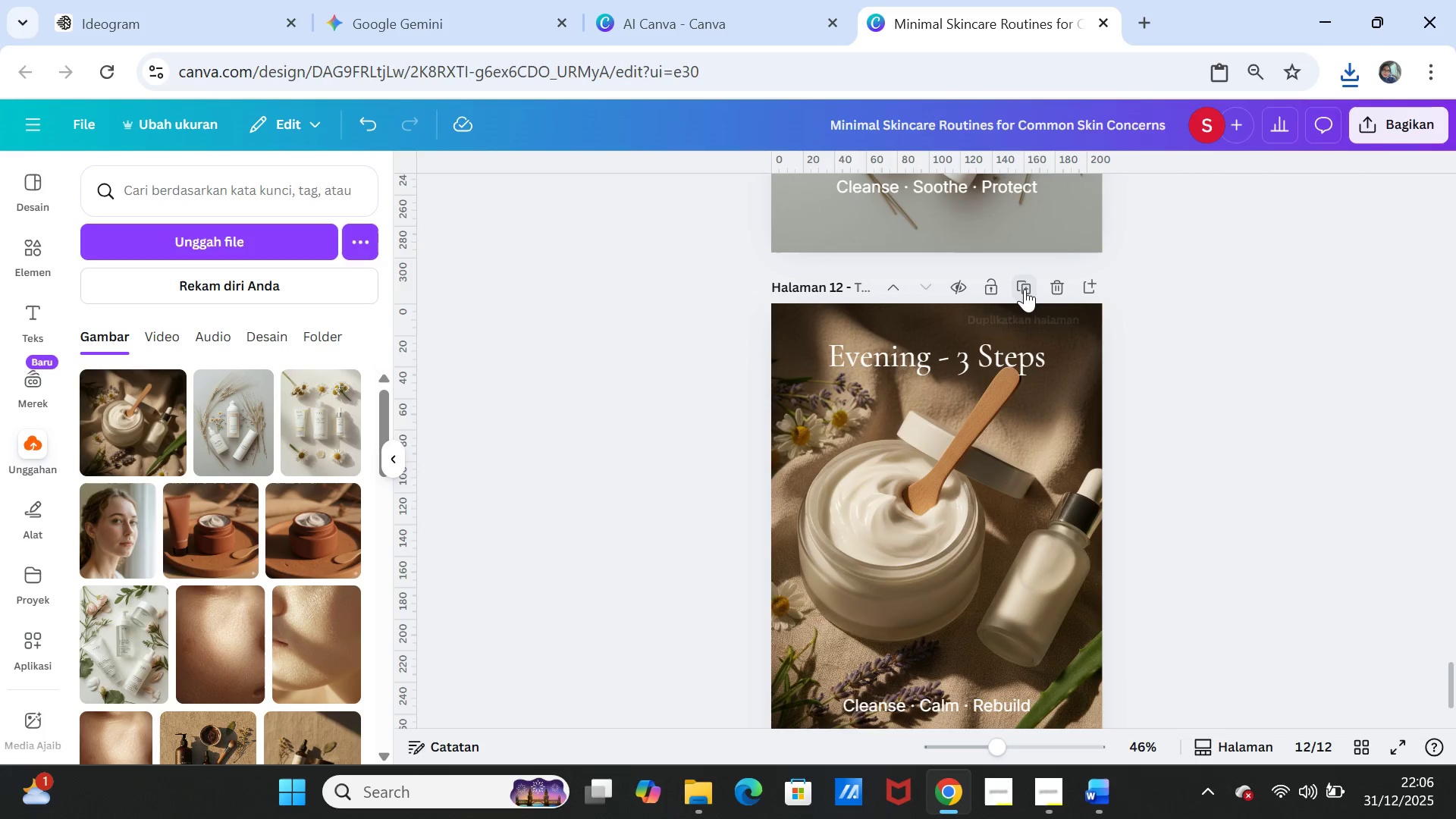 
left_click([1025, 289])
 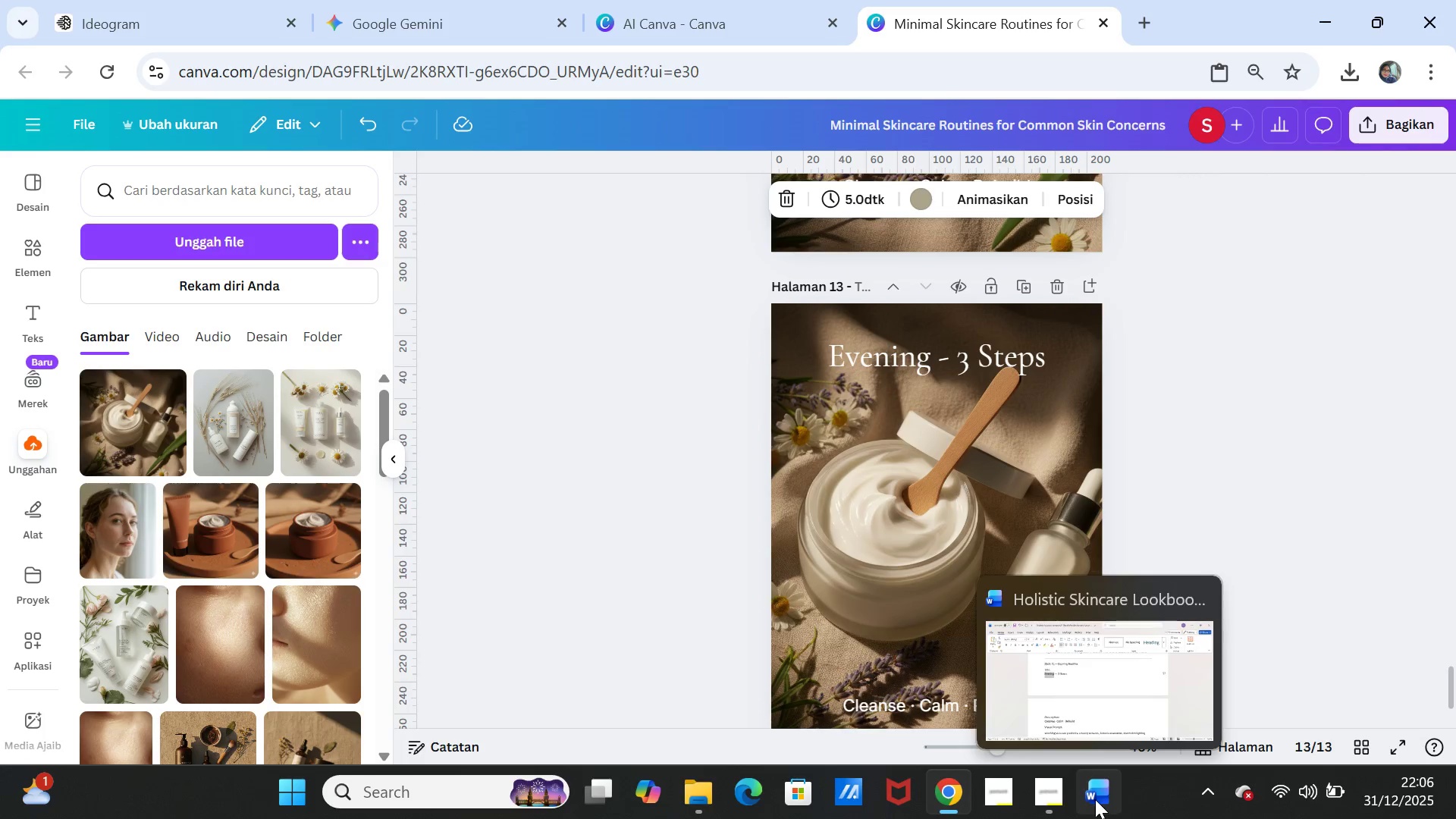 
left_click([1025, 479])
 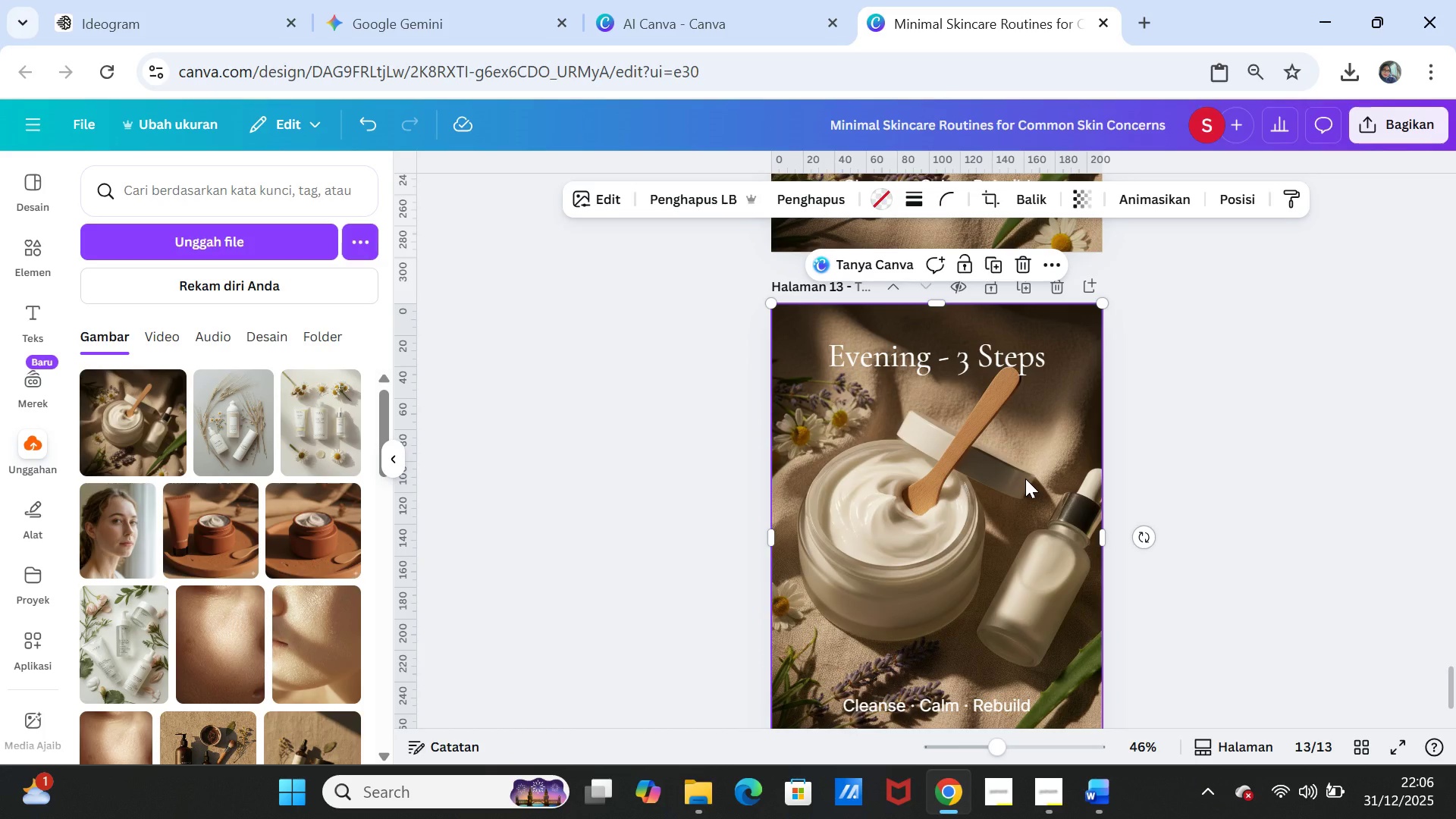 
key(Delete)
 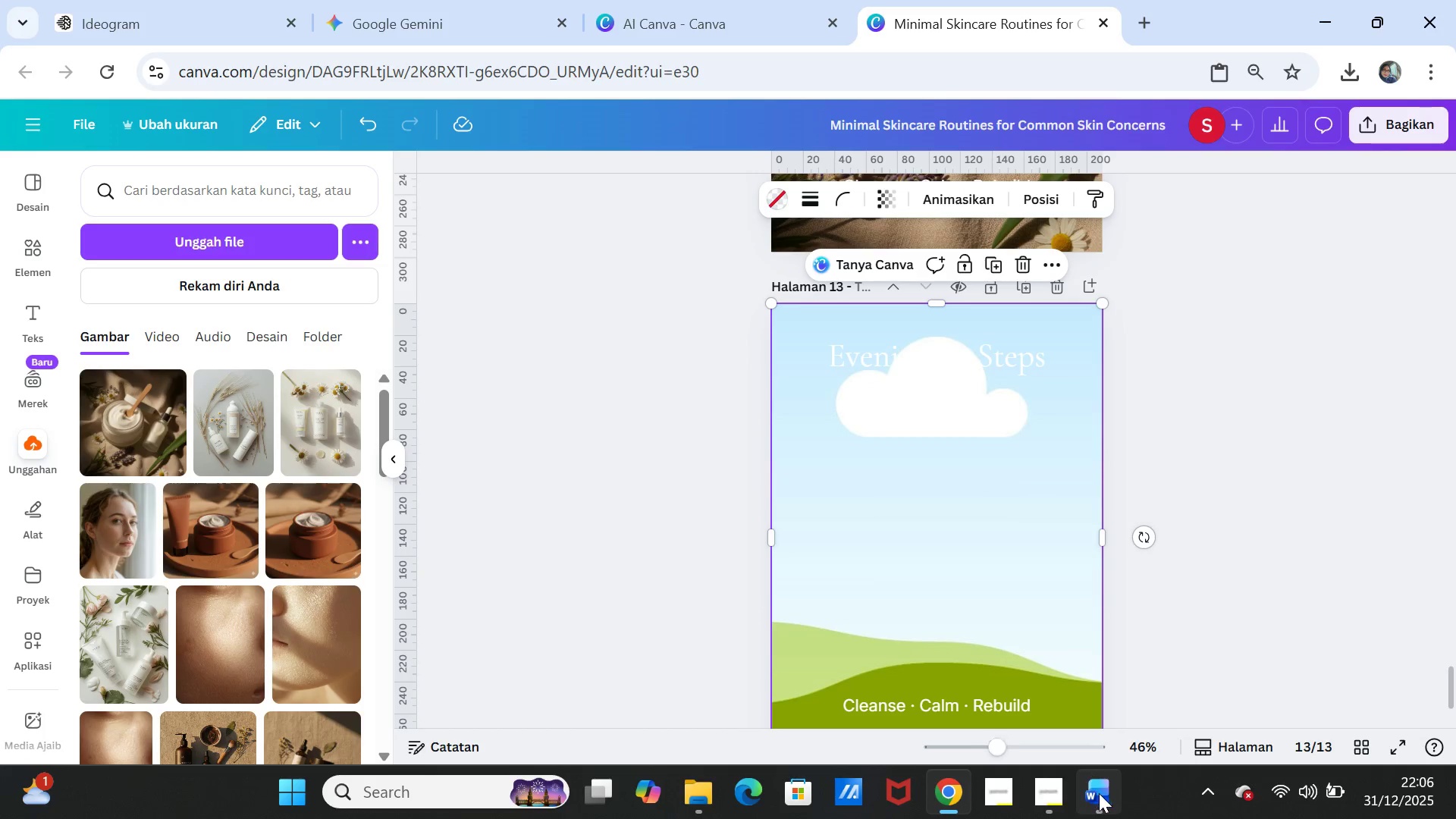 
left_click([1099, 793])
 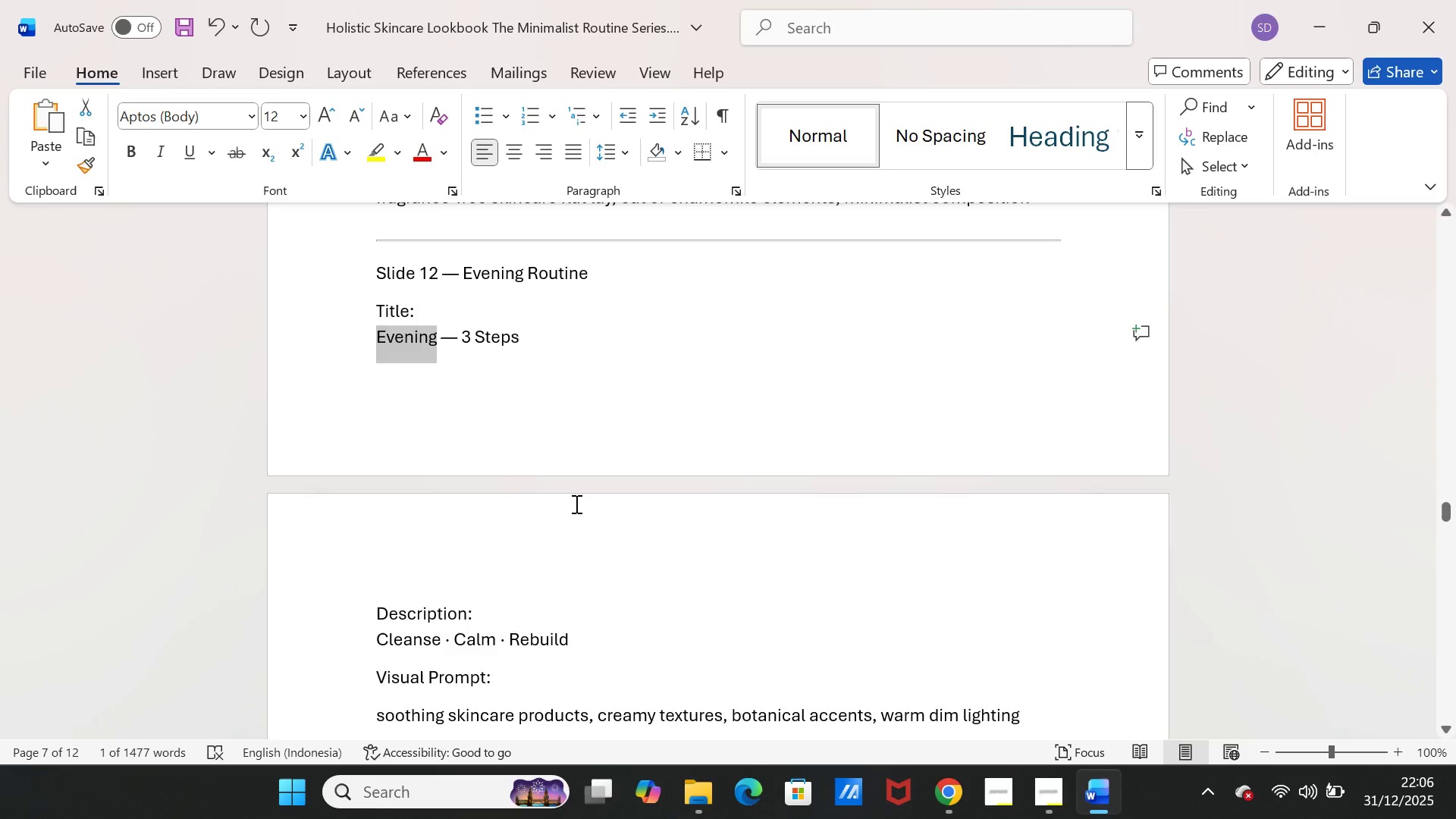 
scroll: coordinate [574, 557], scroll_direction: down, amount: 8.0
 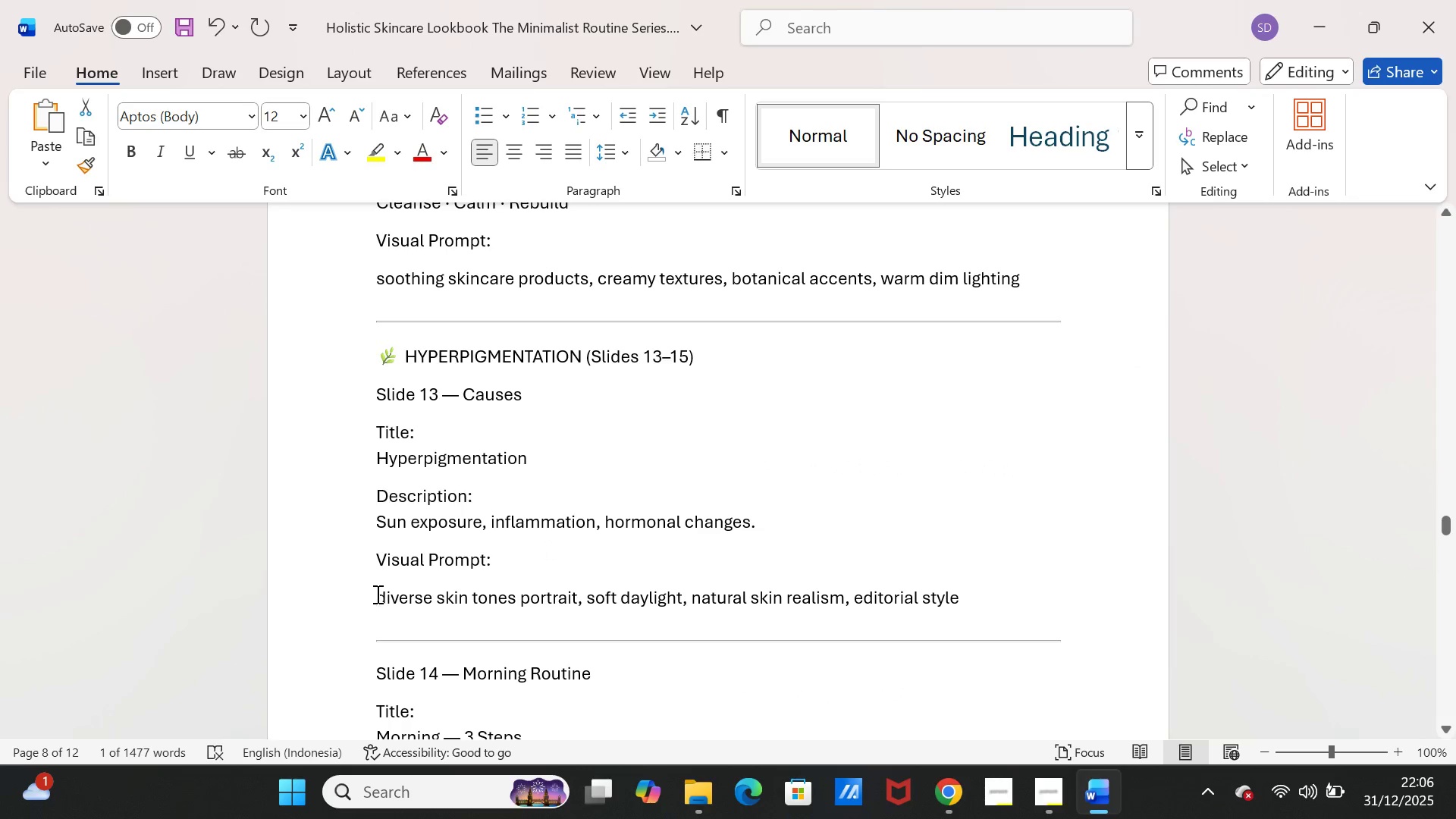 
left_click_drag(start_coordinate=[376, 594], to_coordinate=[959, 604])
 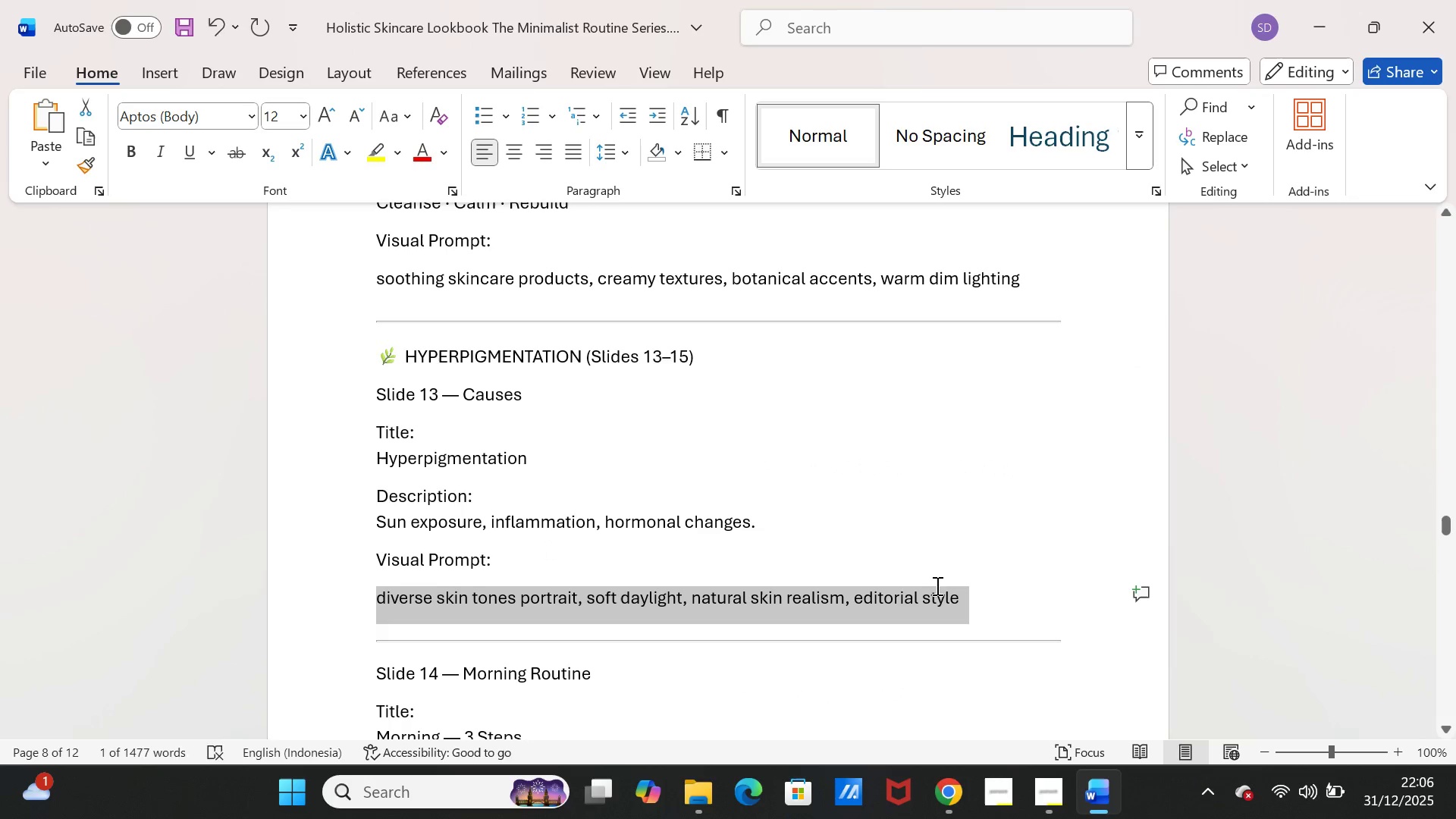 
key(Control+C)
 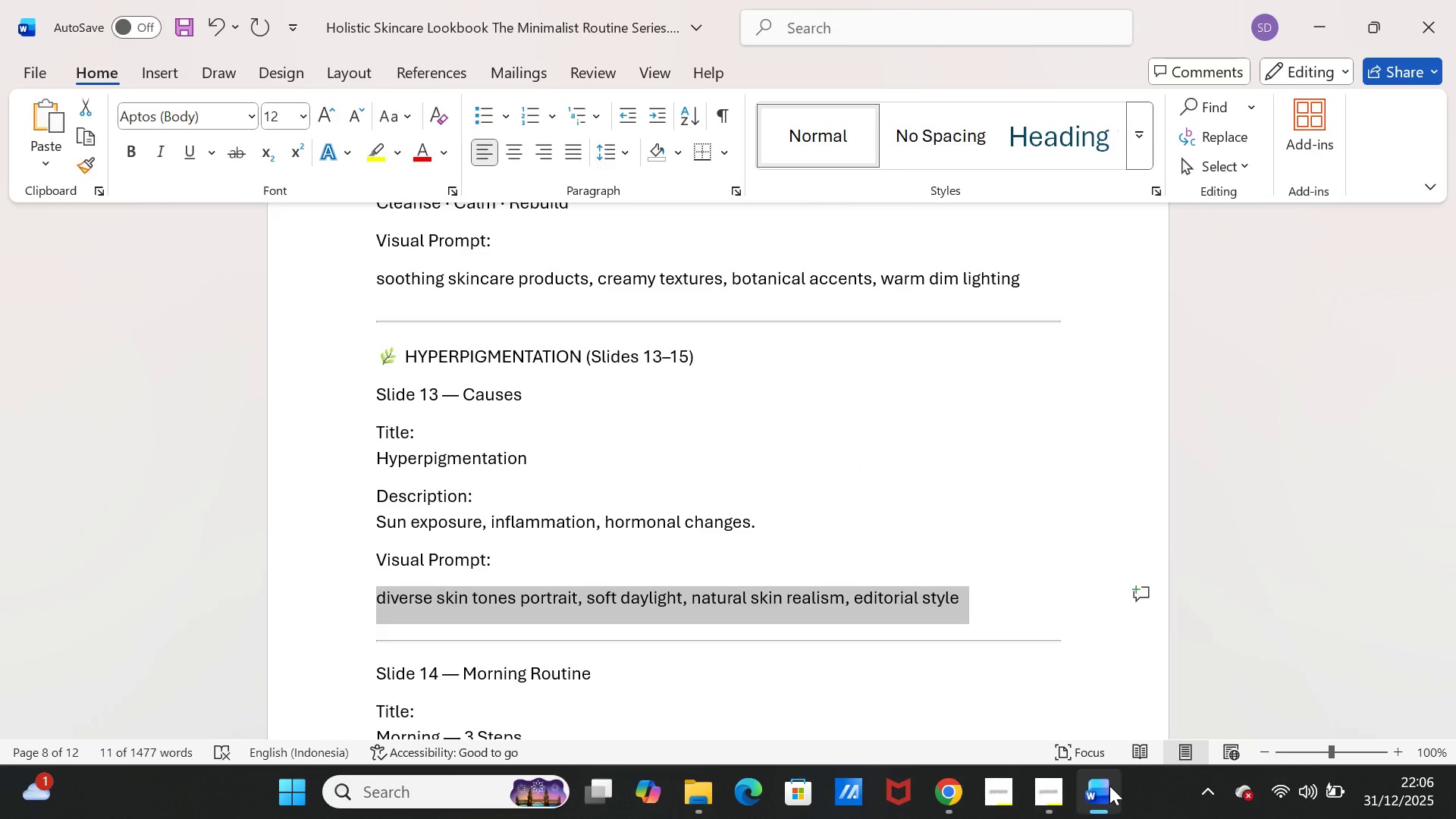 
left_click([1109, 786])
 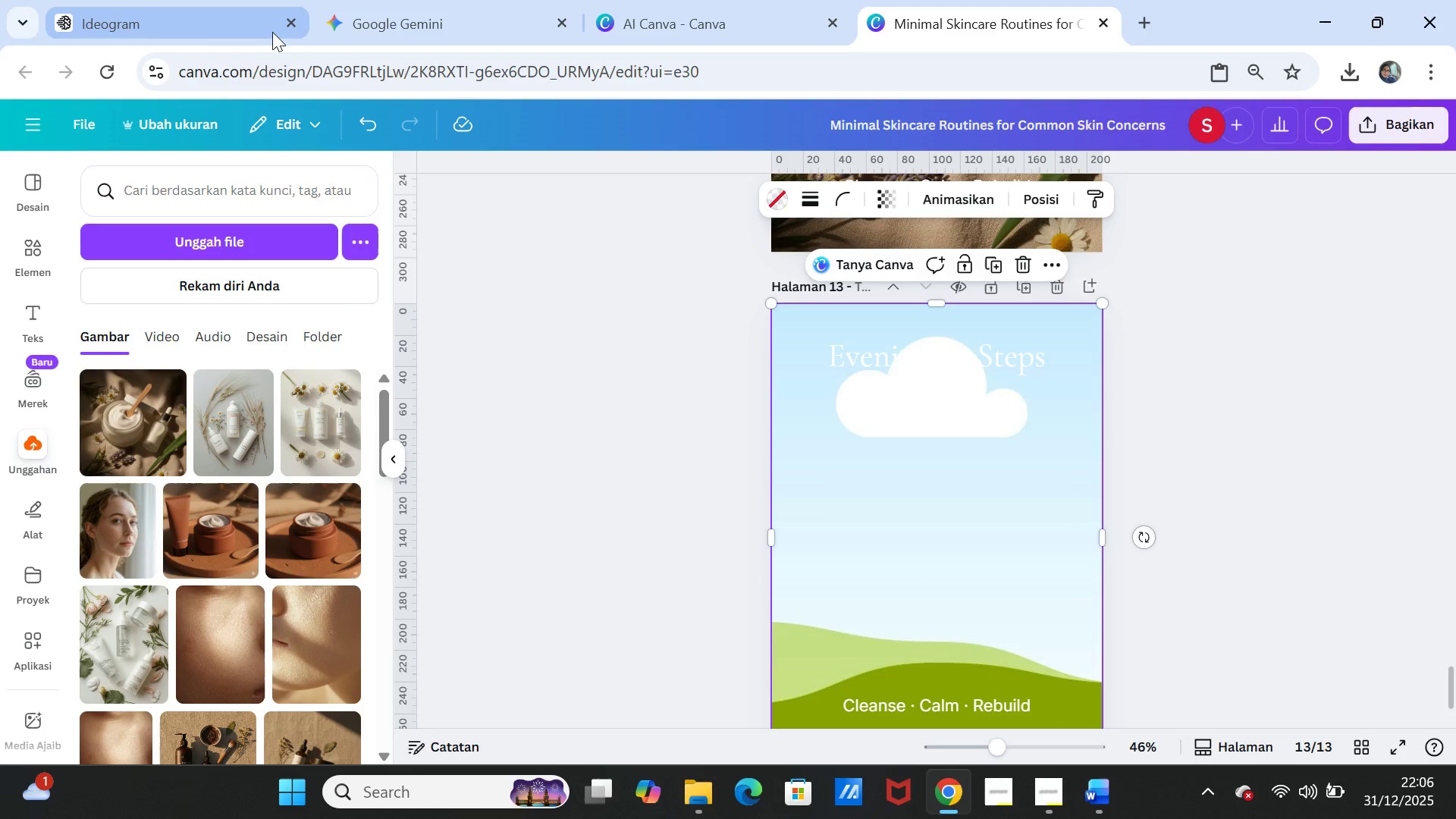 
left_click([175, 27])
 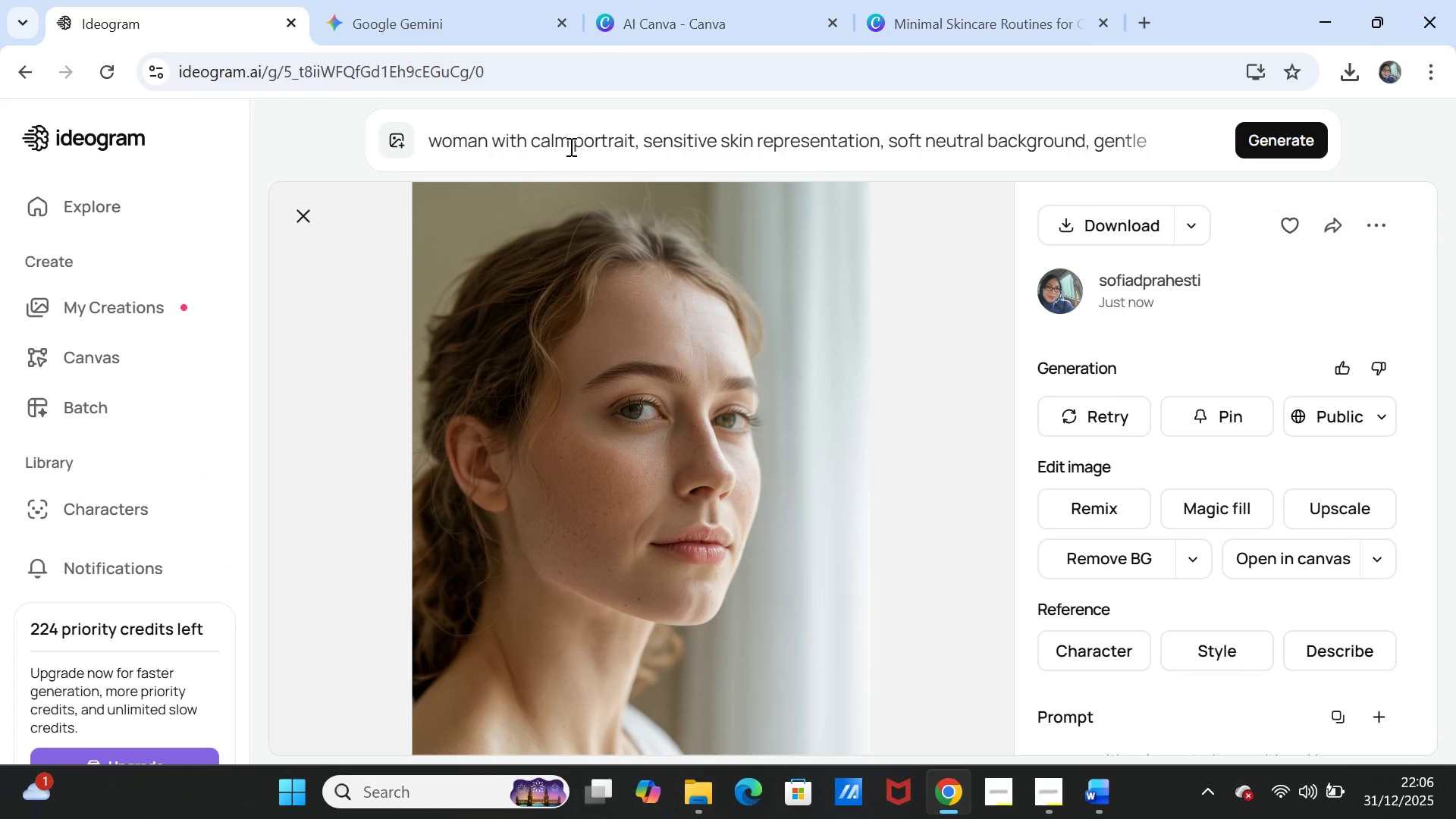 
left_click([569, 145])
 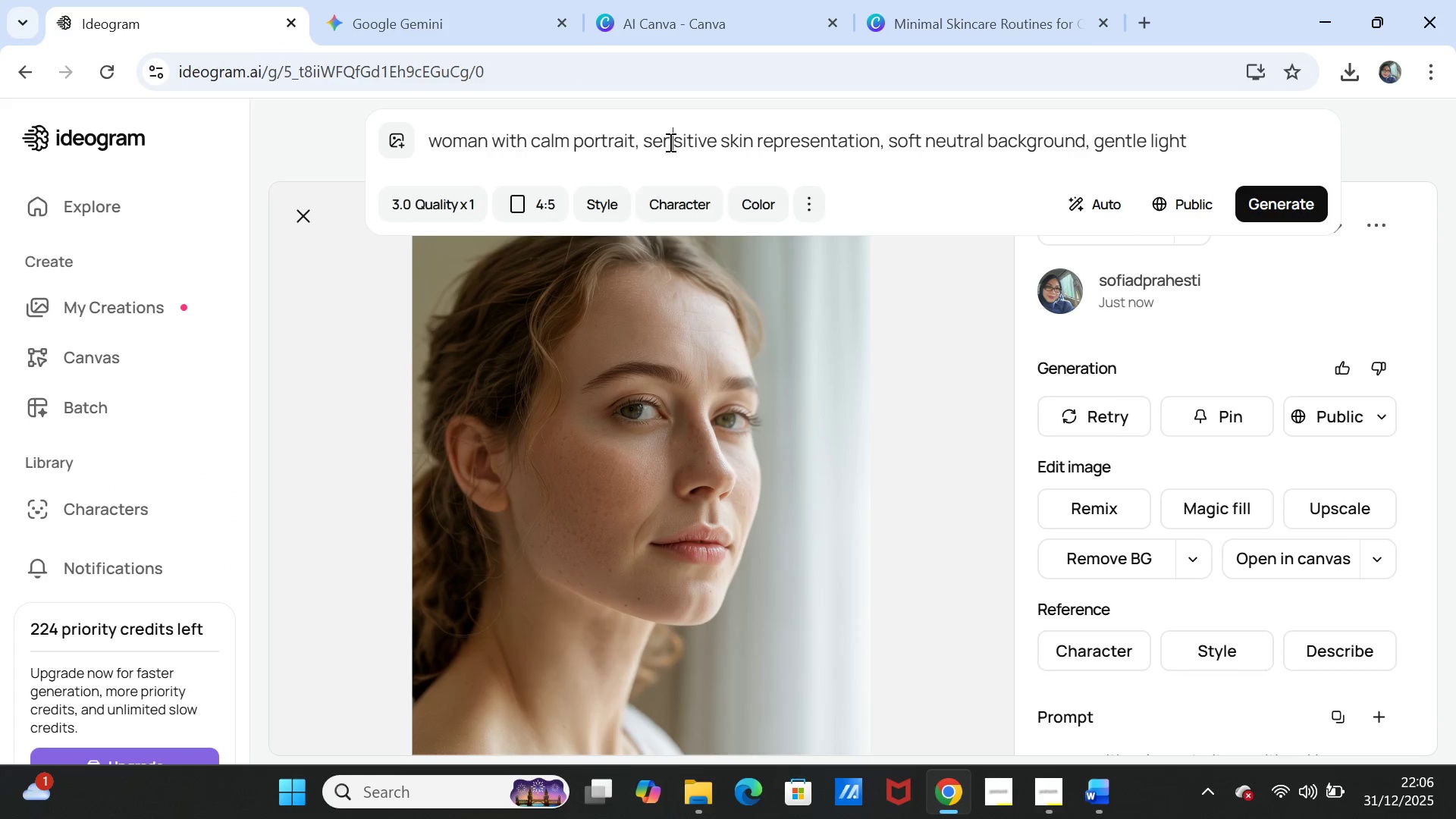 
double_click([669, 142])
 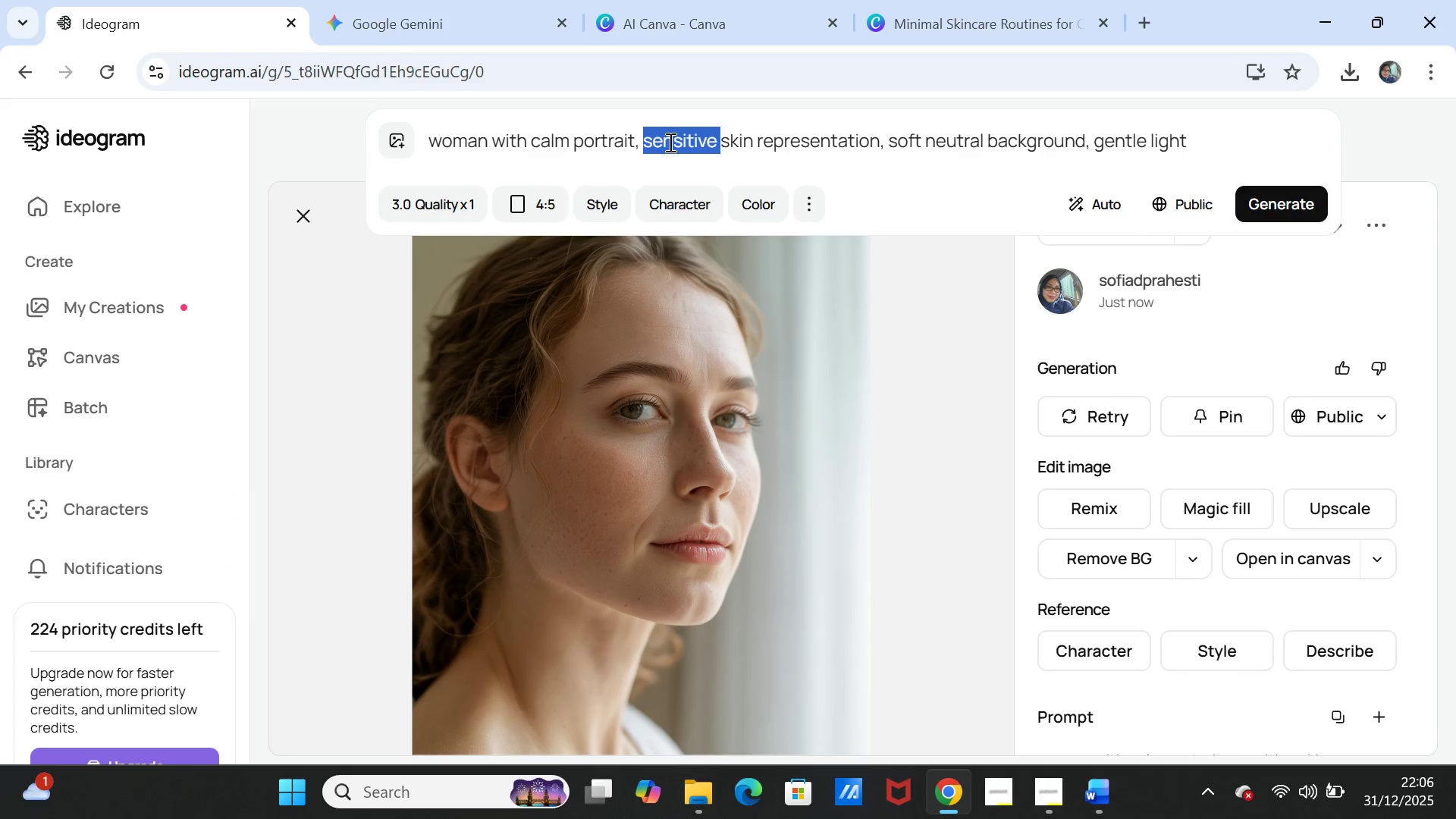 
triple_click([669, 142])
 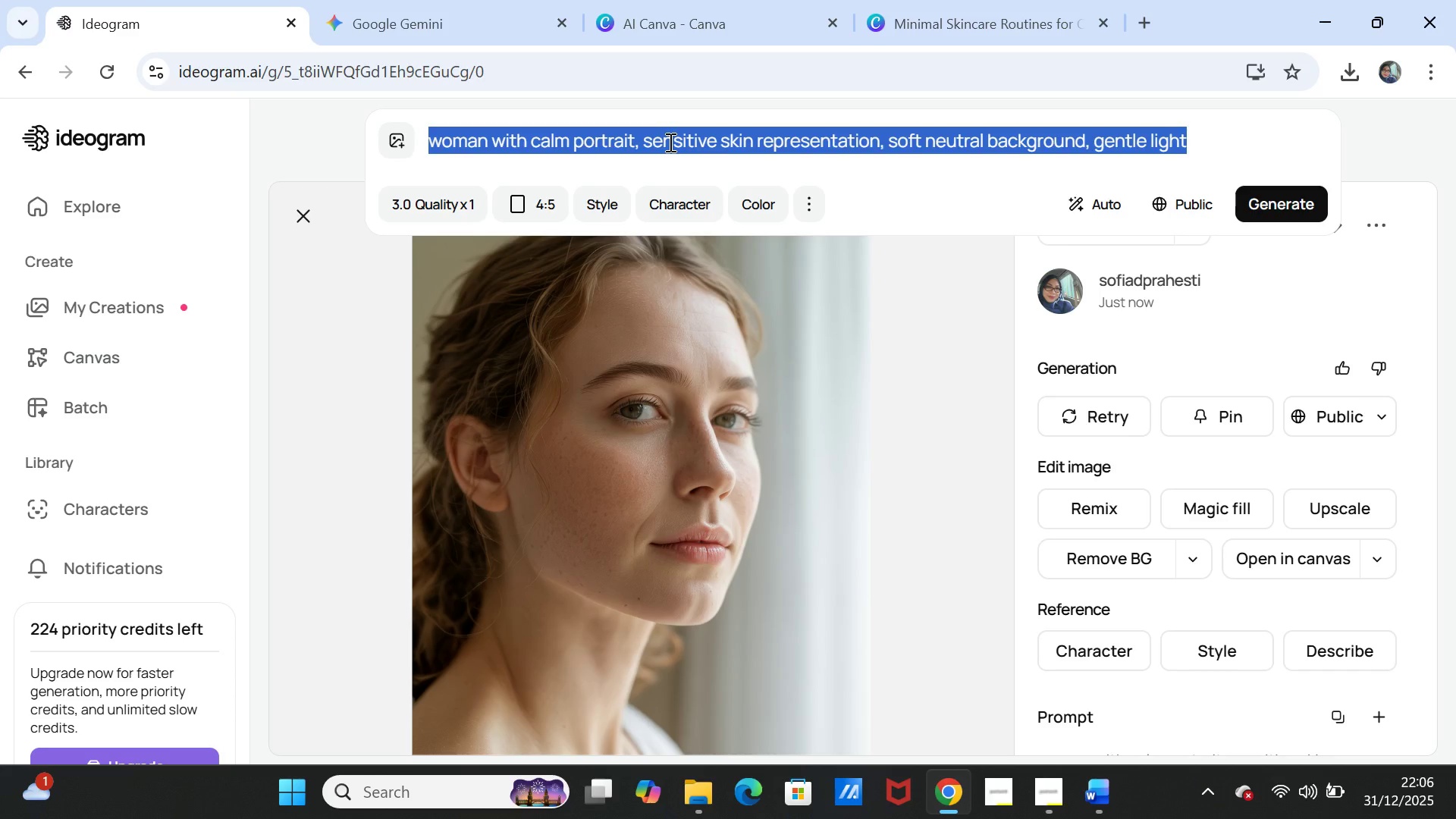 
key(Control+V)
 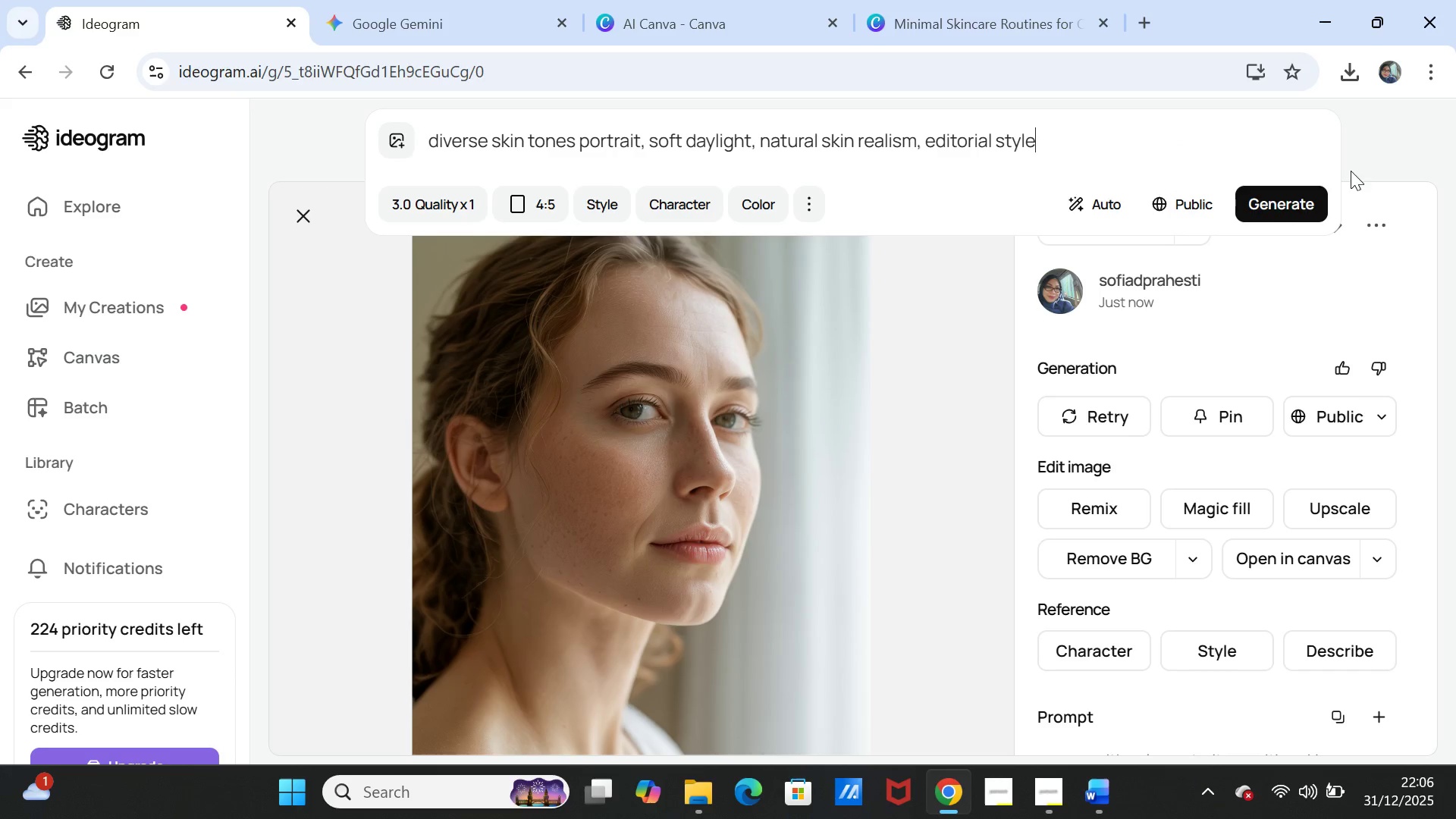 
left_click([1304, 200])
 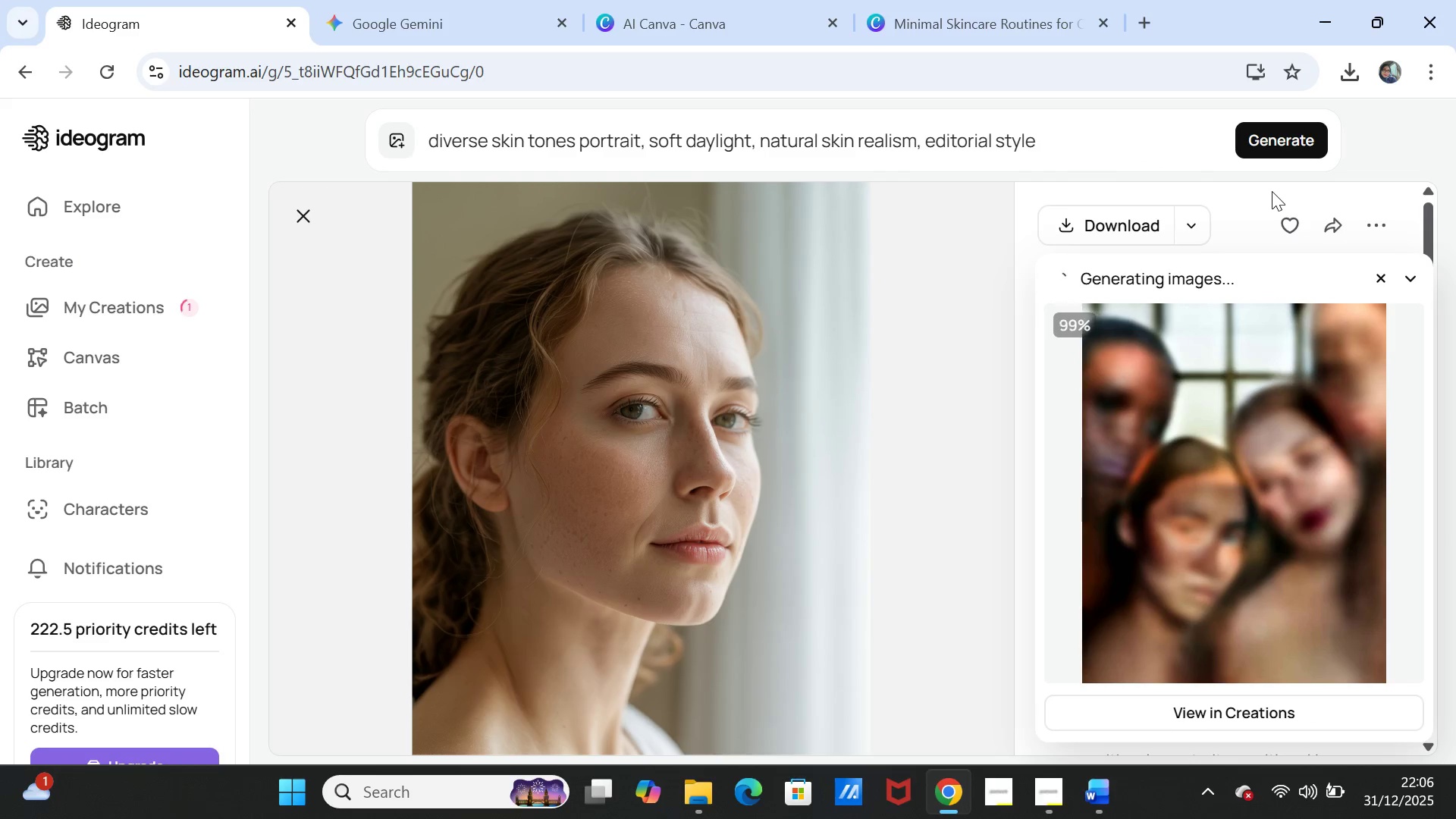 
wait(20.55)
 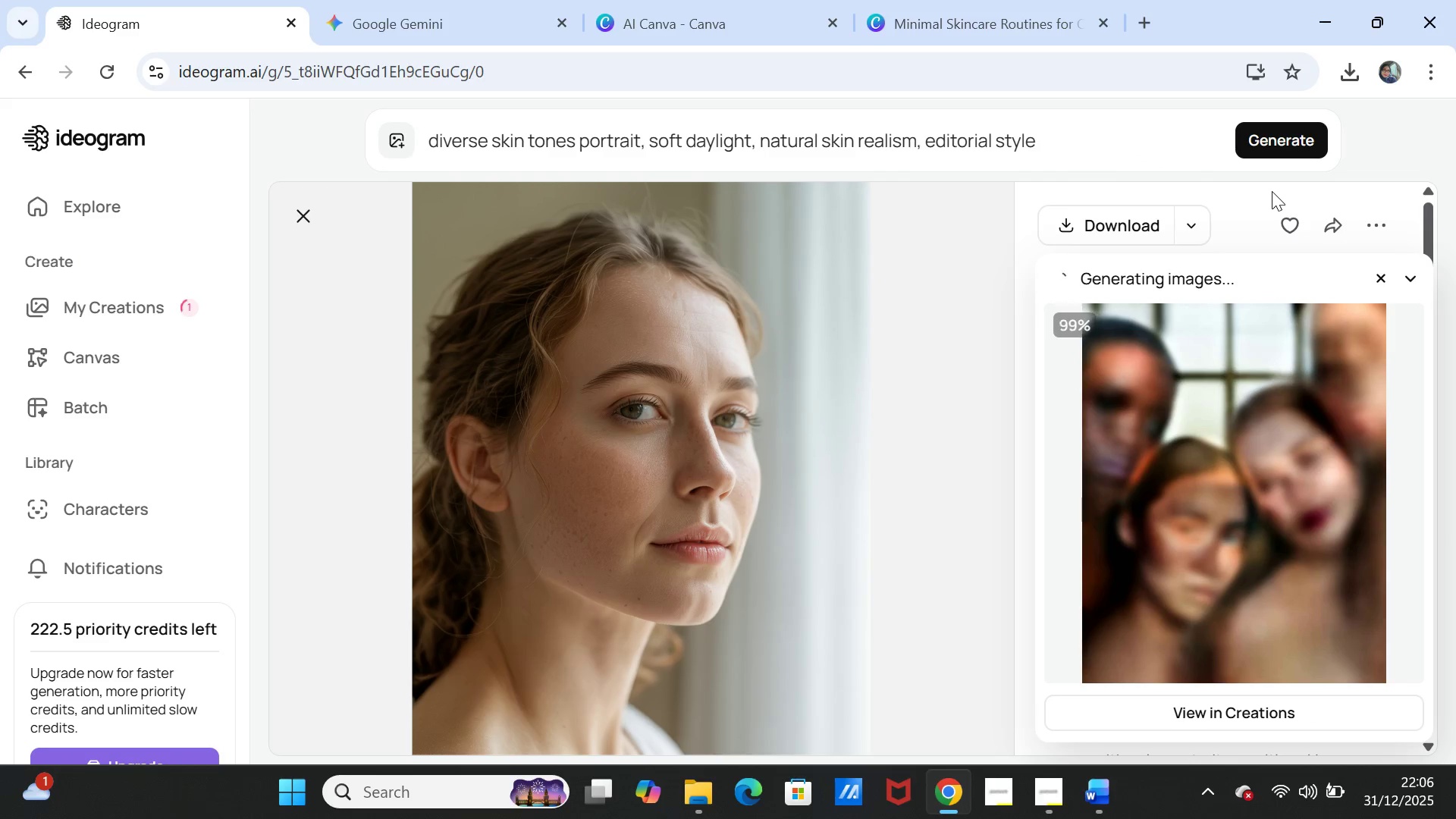 
left_click([1259, 431])
 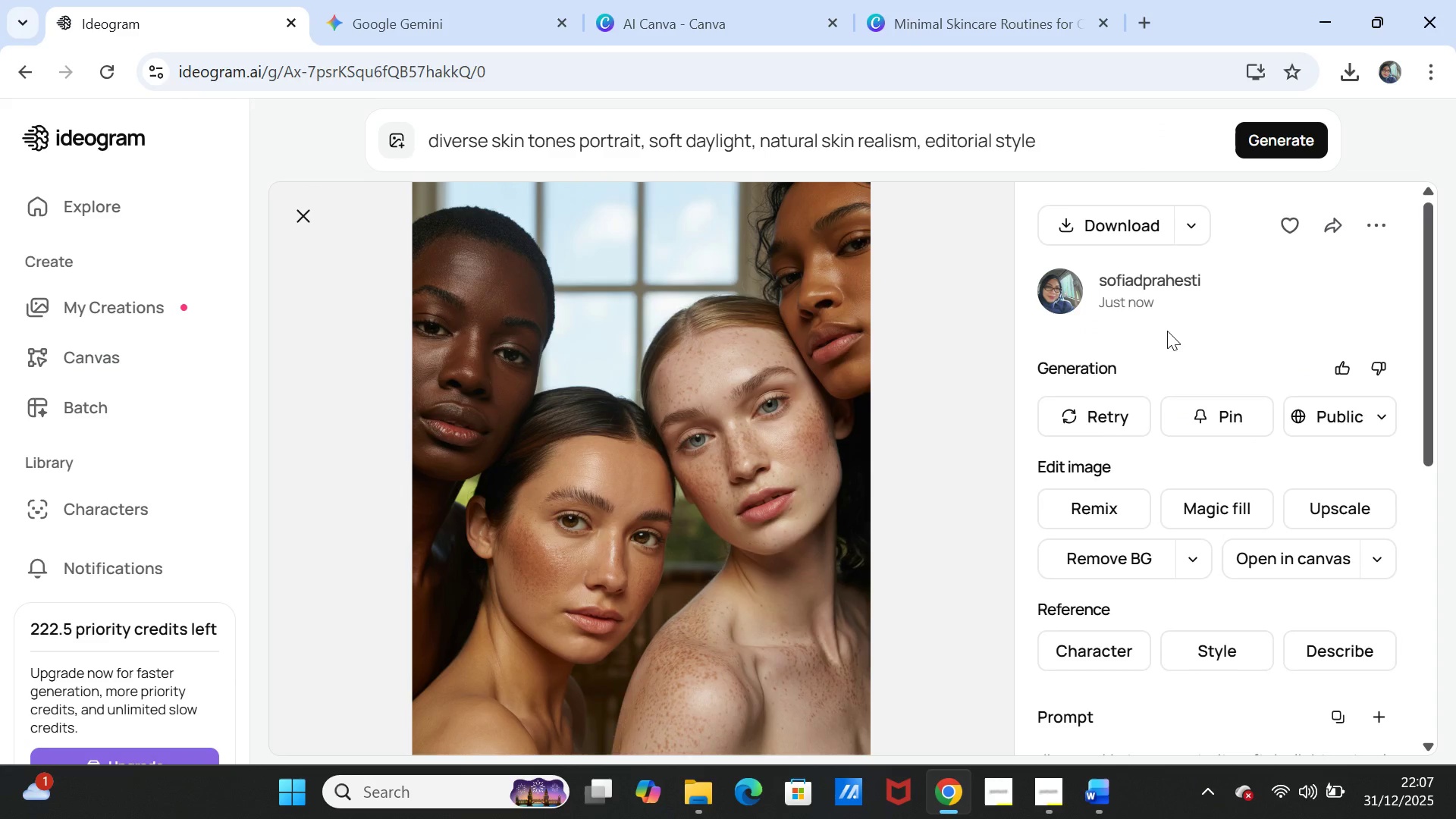 
wait(5.14)
 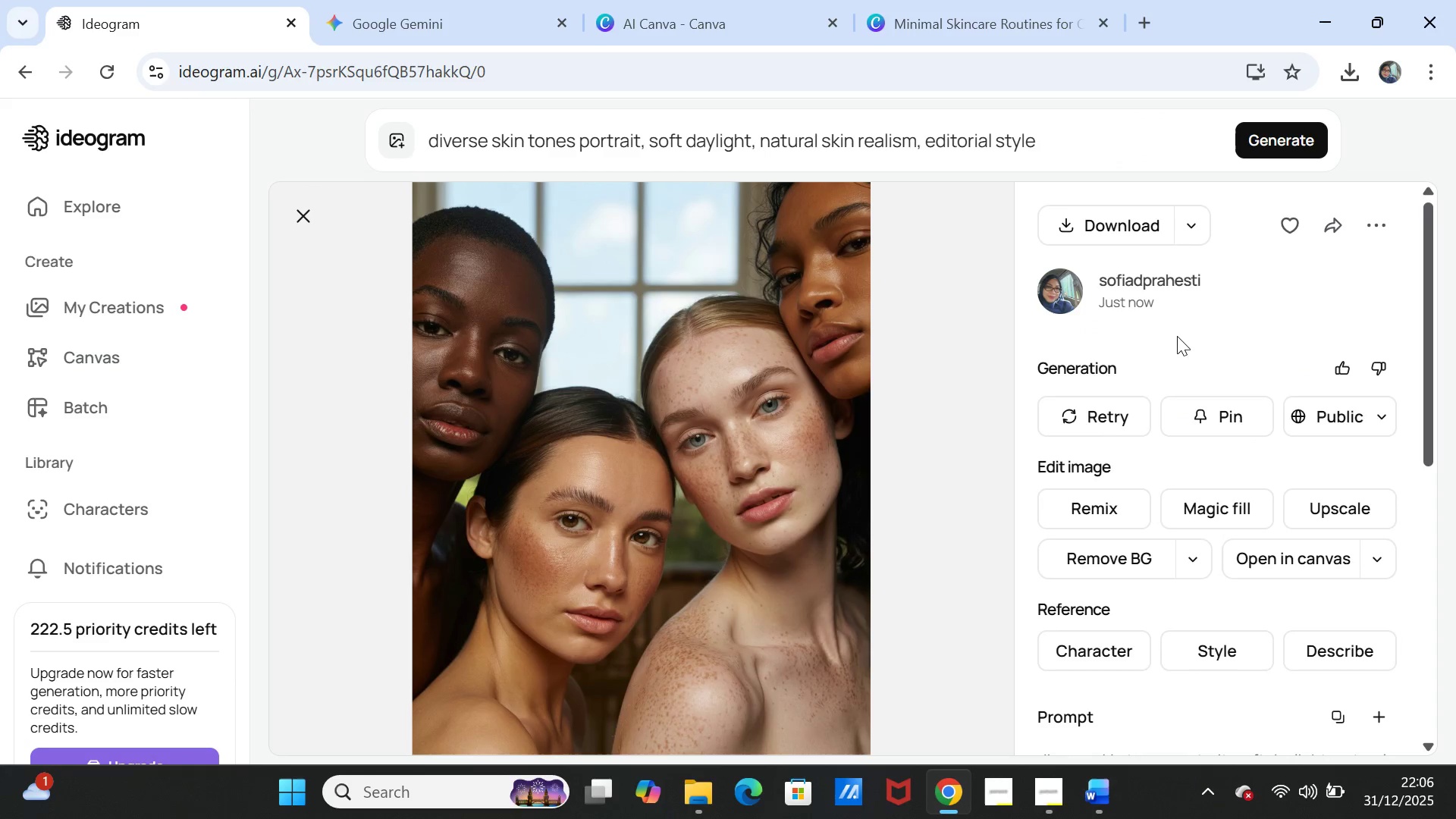 
left_click([1097, 223])
 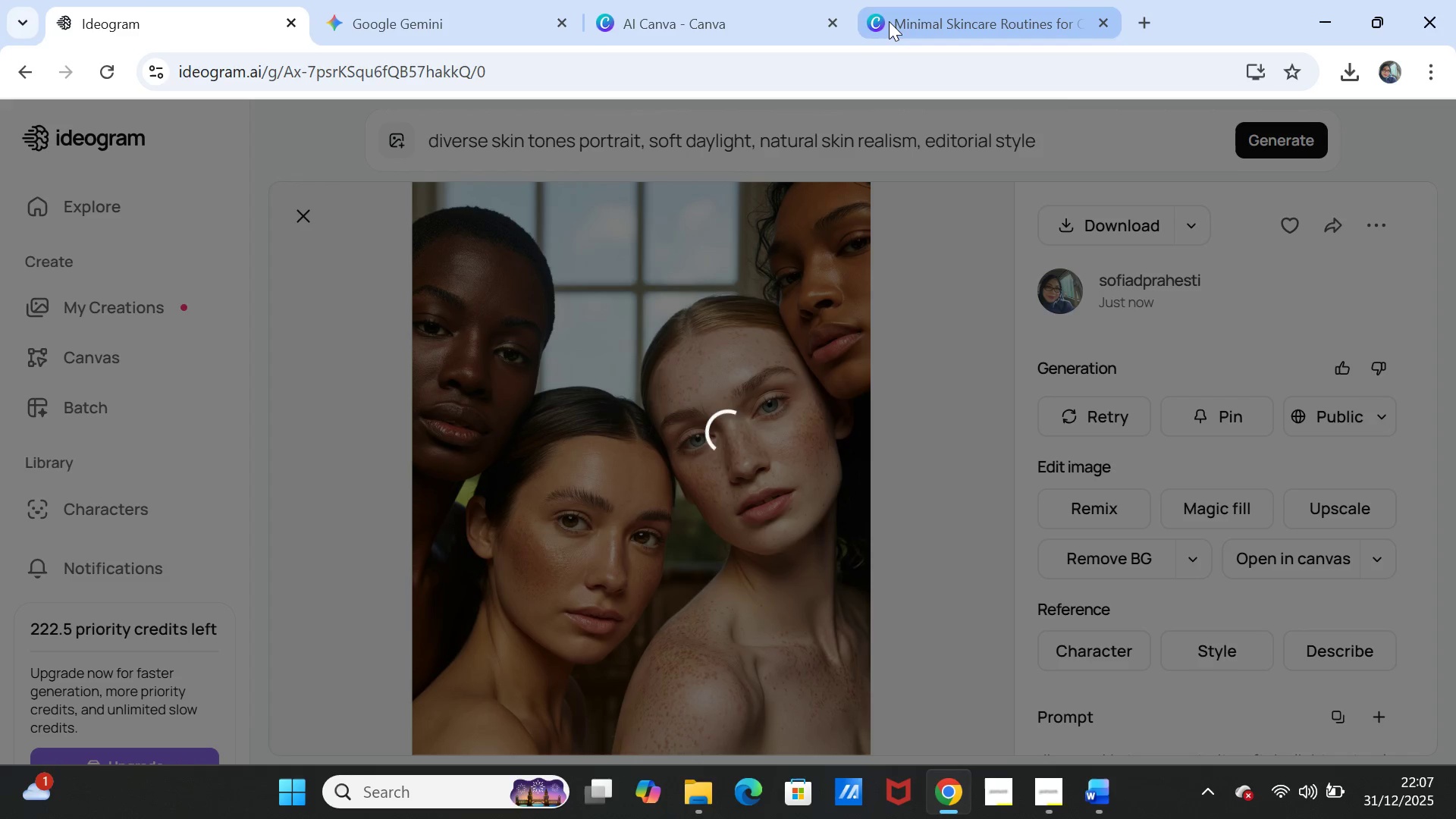 
left_click([892, 20])
 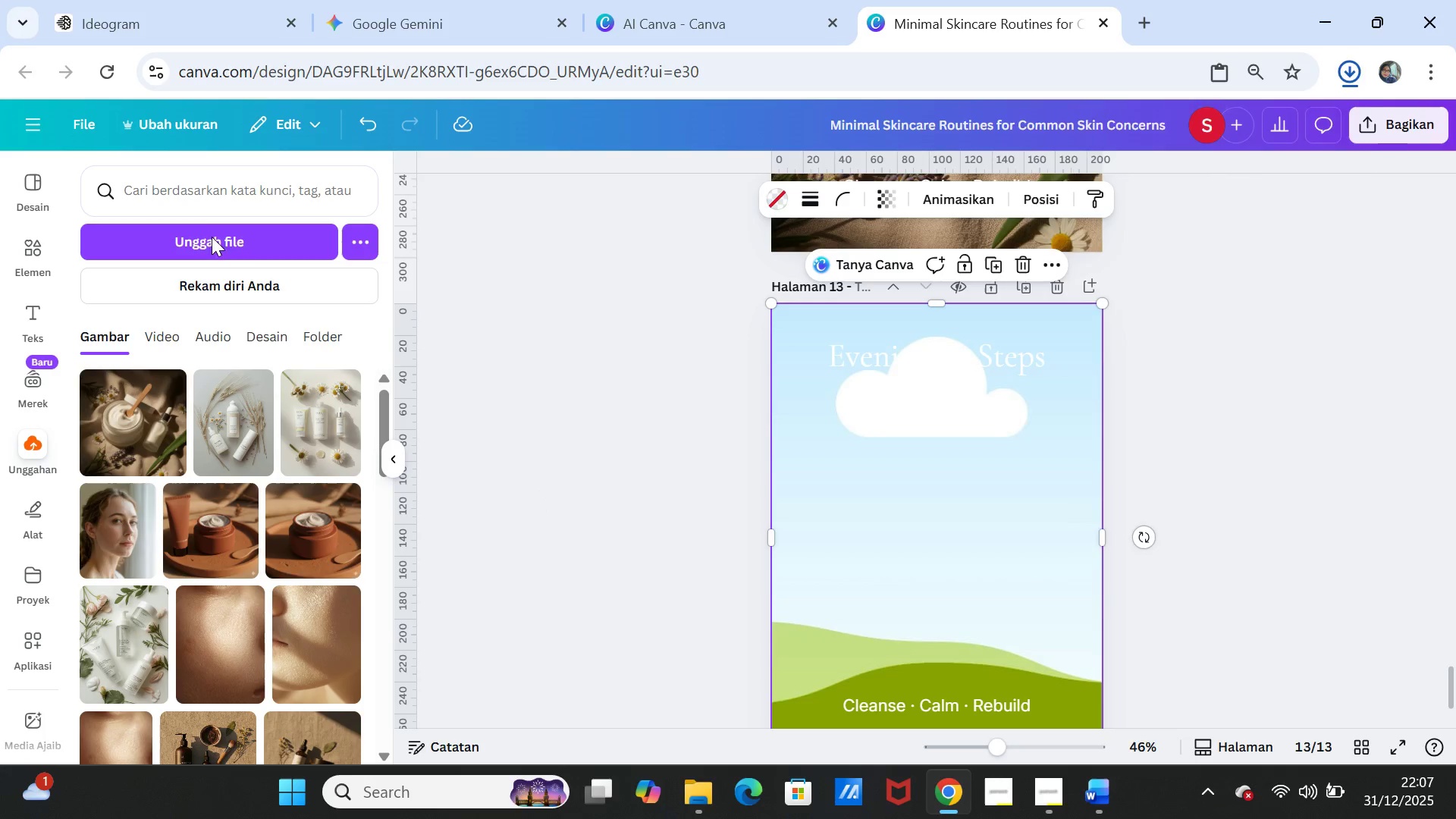 
left_click([212, 241])
 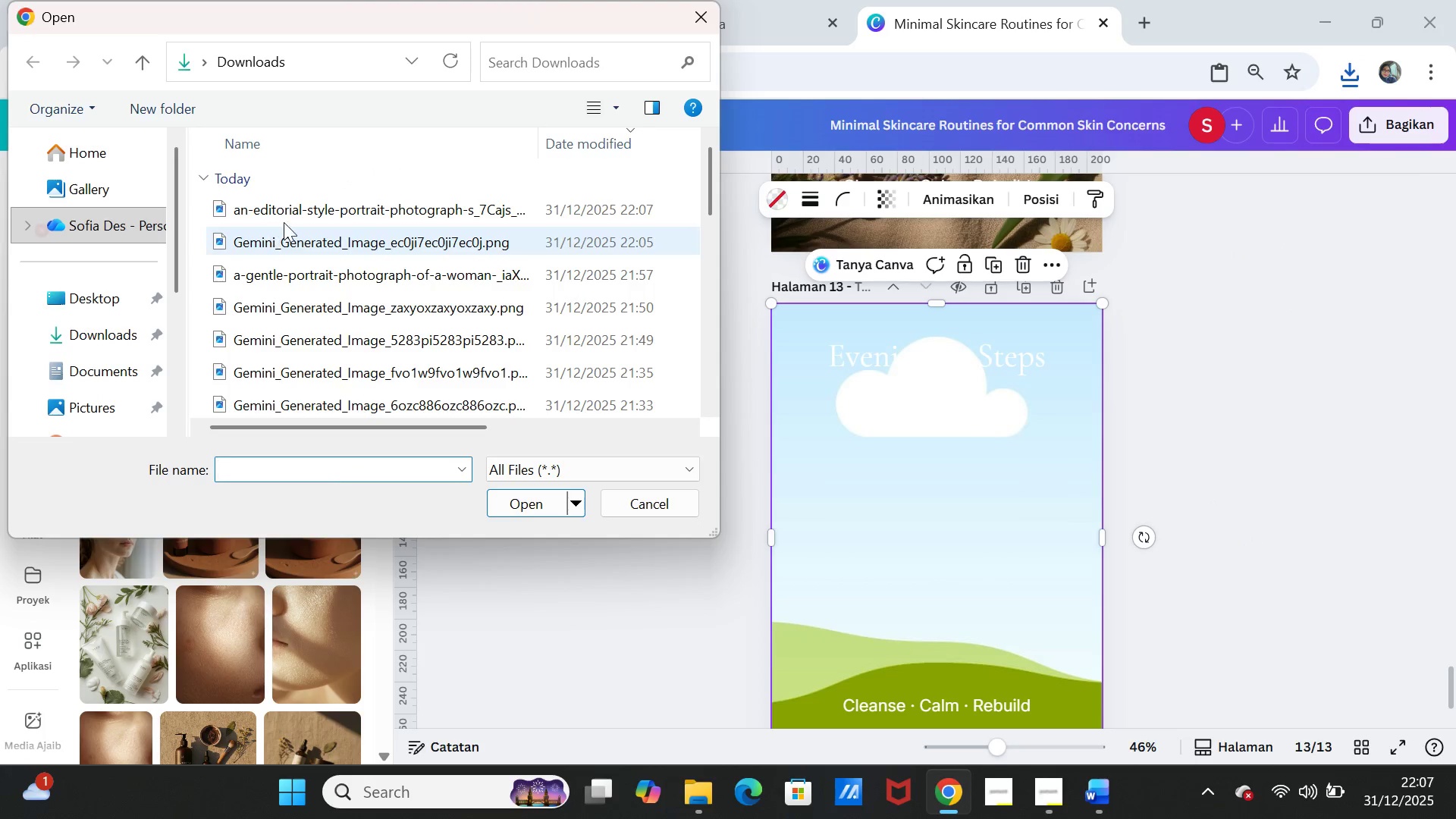 
left_click([314, 212])
 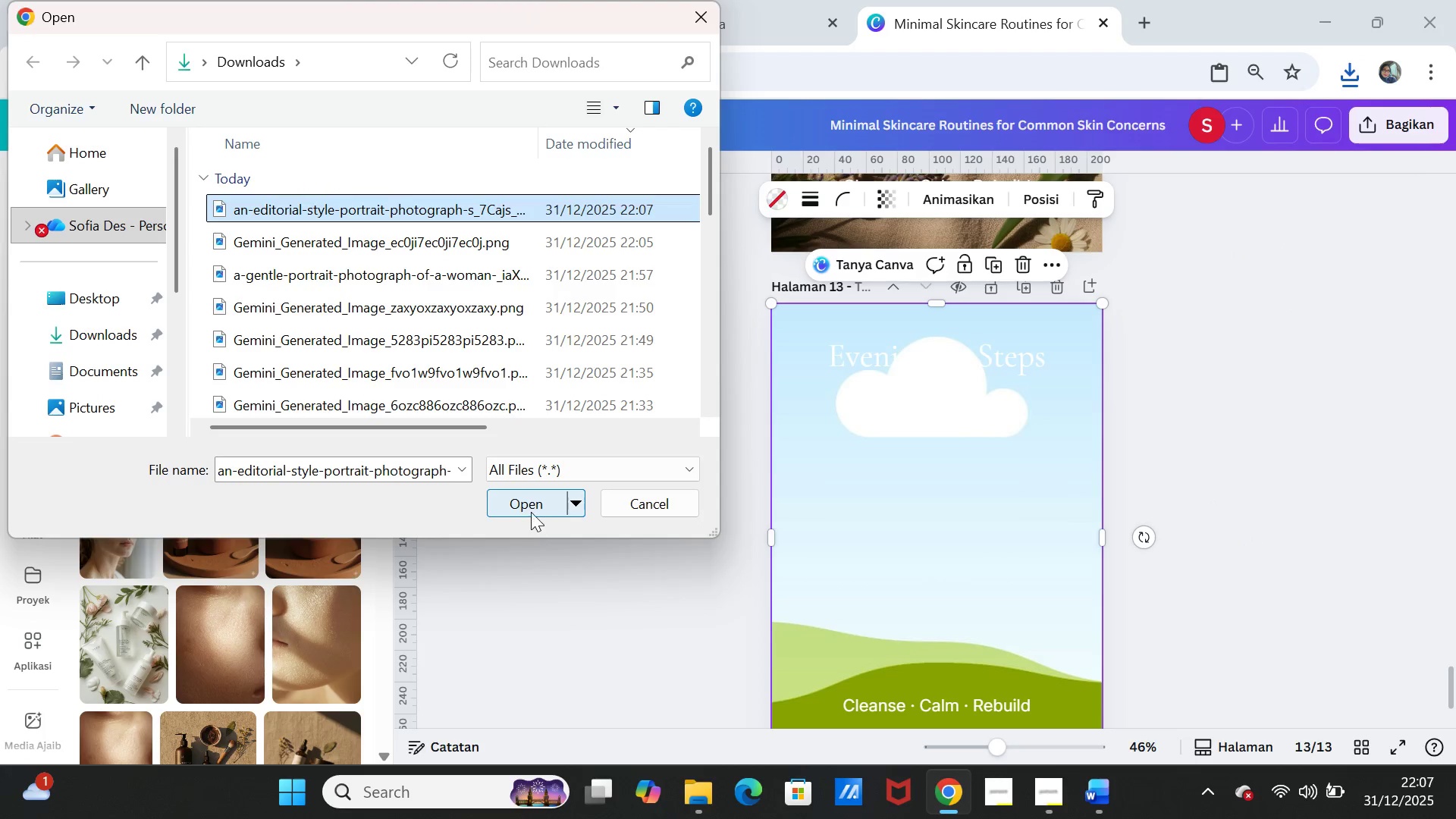 
left_click([530, 502])
 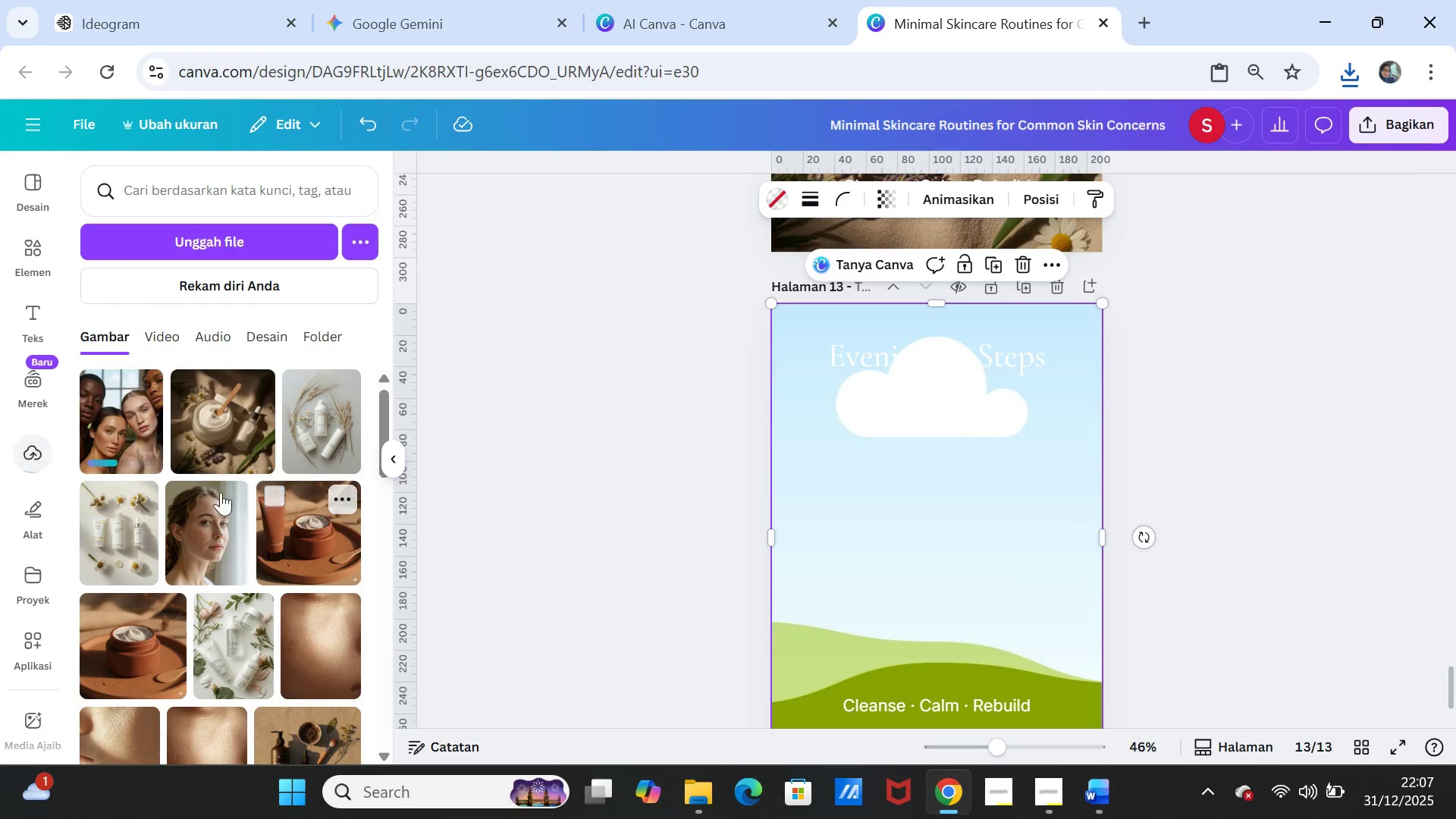 
left_click([122, 422])
 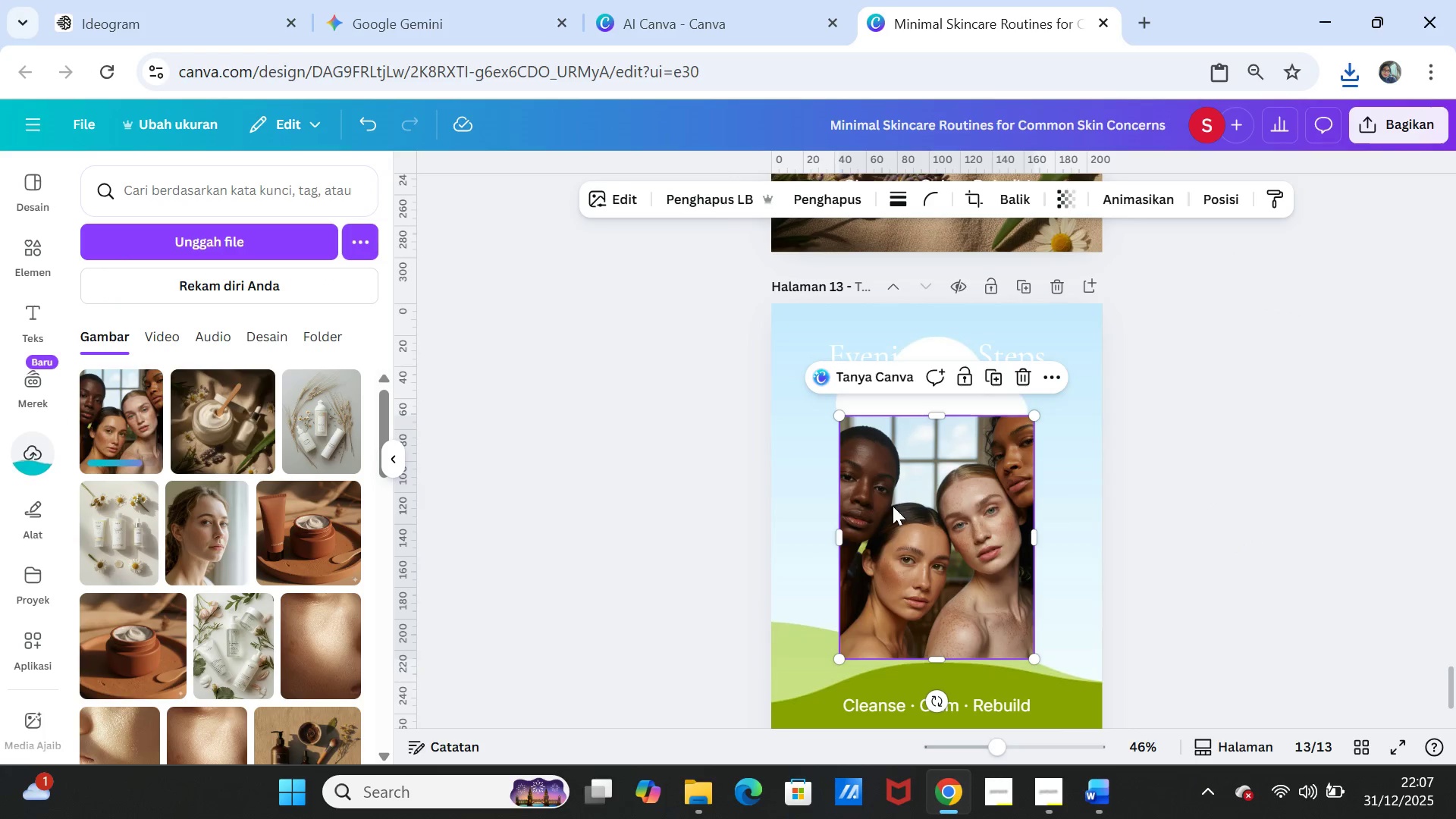 
left_click_drag(start_coordinate=[893, 506], to_coordinate=[893, 494])
 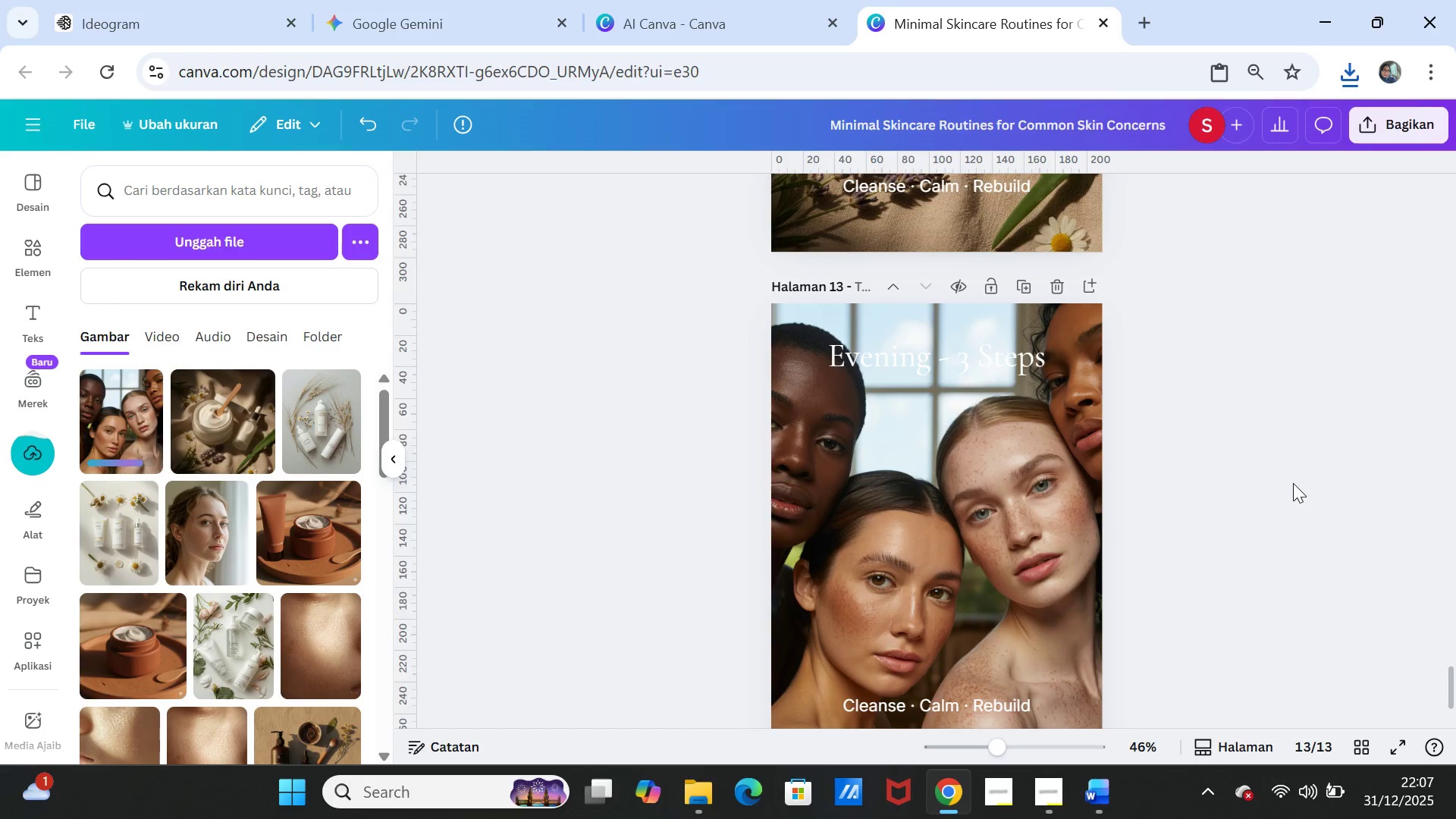 
left_click([1293, 483])
 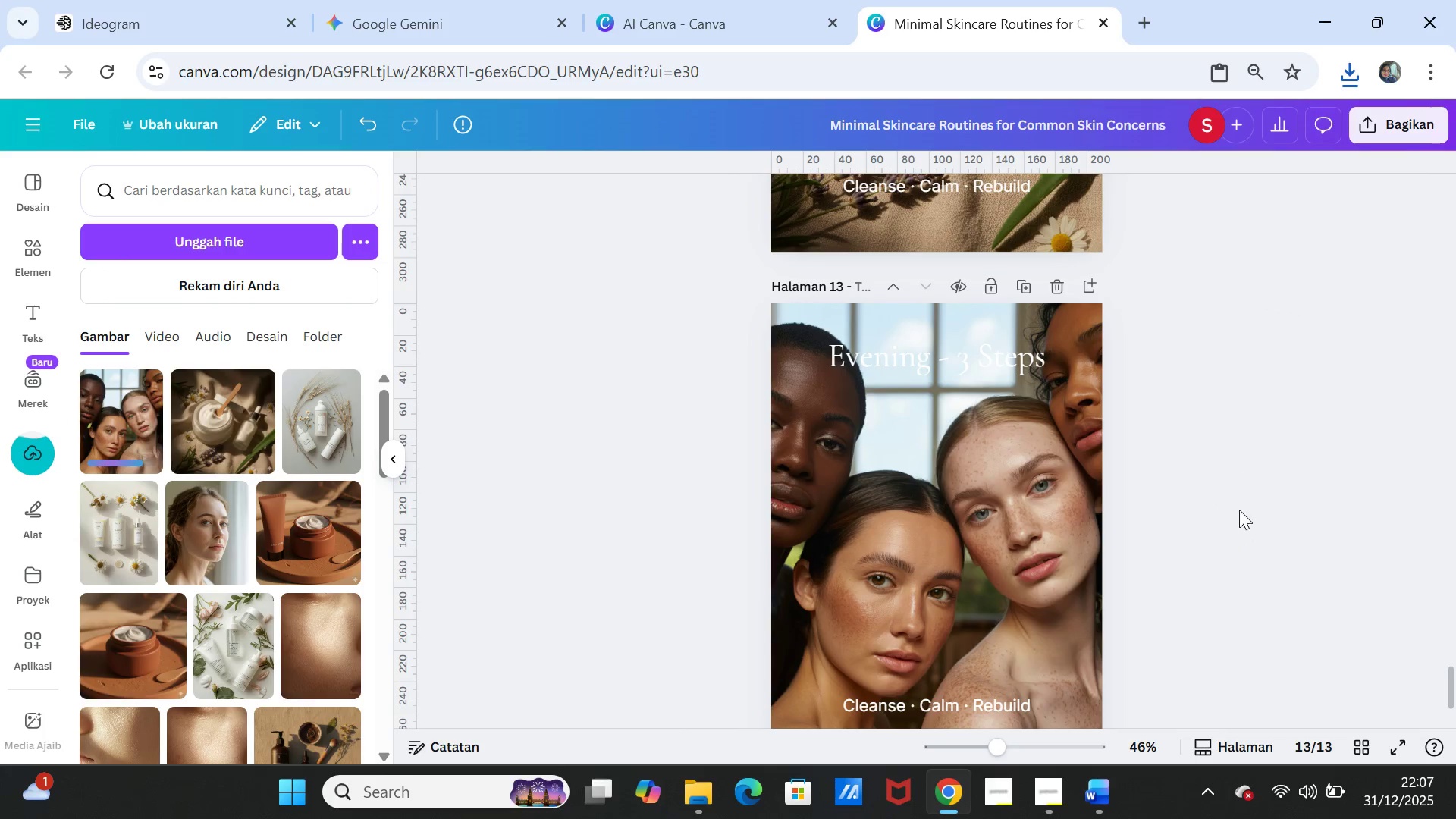 
scroll: coordinate [1240, 514], scroll_direction: down, amount: 1.0
 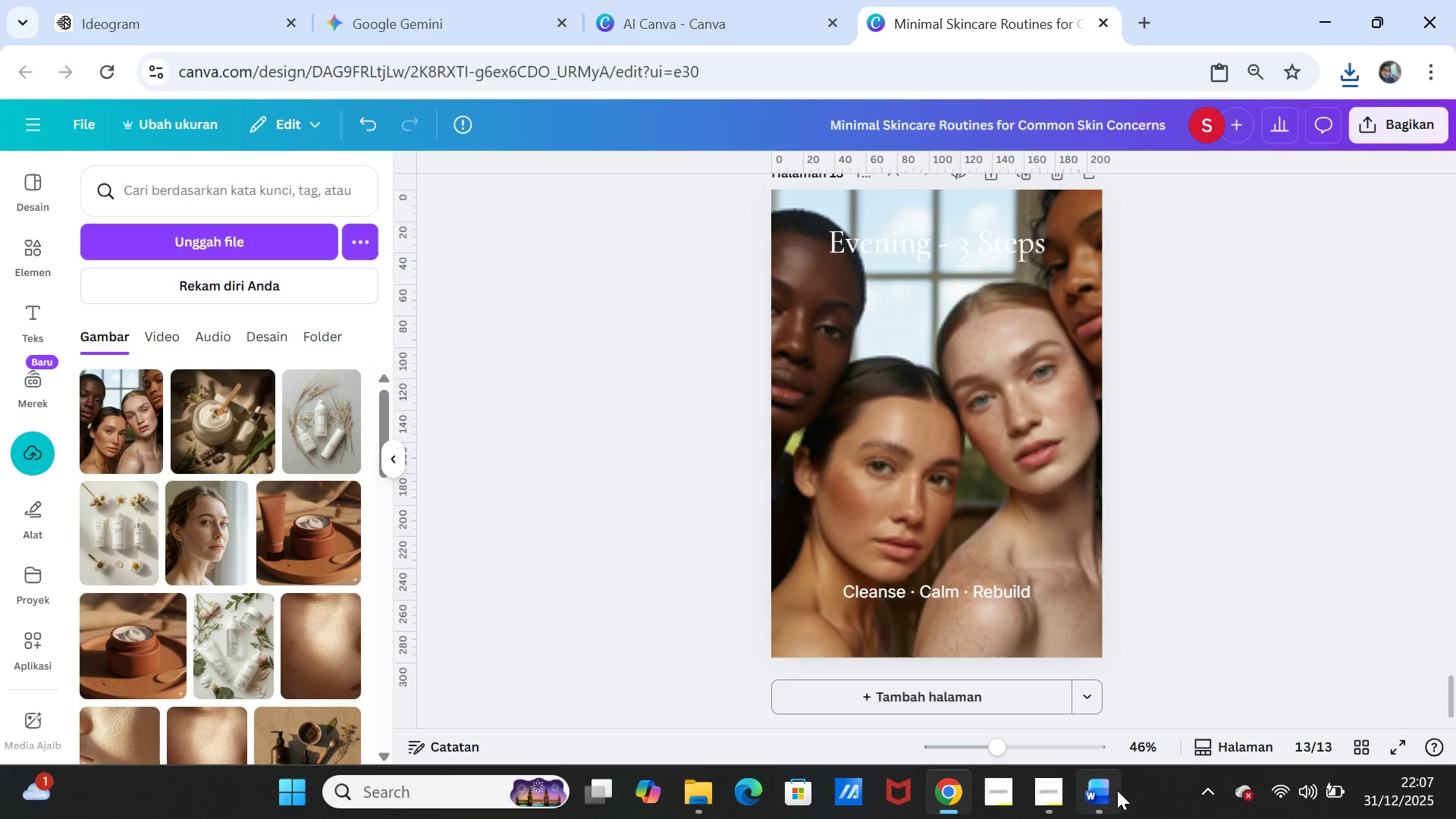 
left_click([1105, 790])
 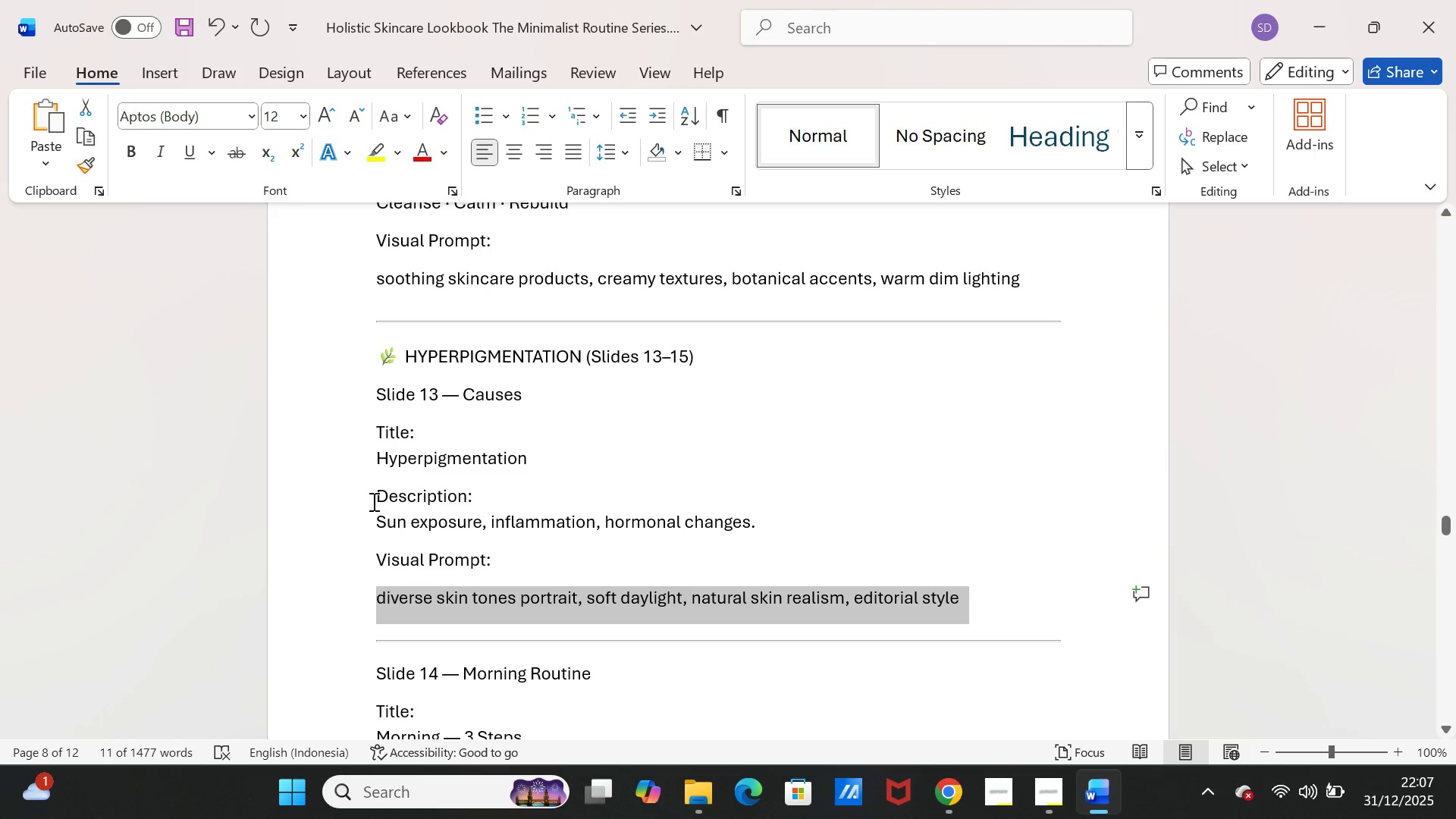 
left_click_drag(start_coordinate=[375, 453], to_coordinate=[545, 457])
 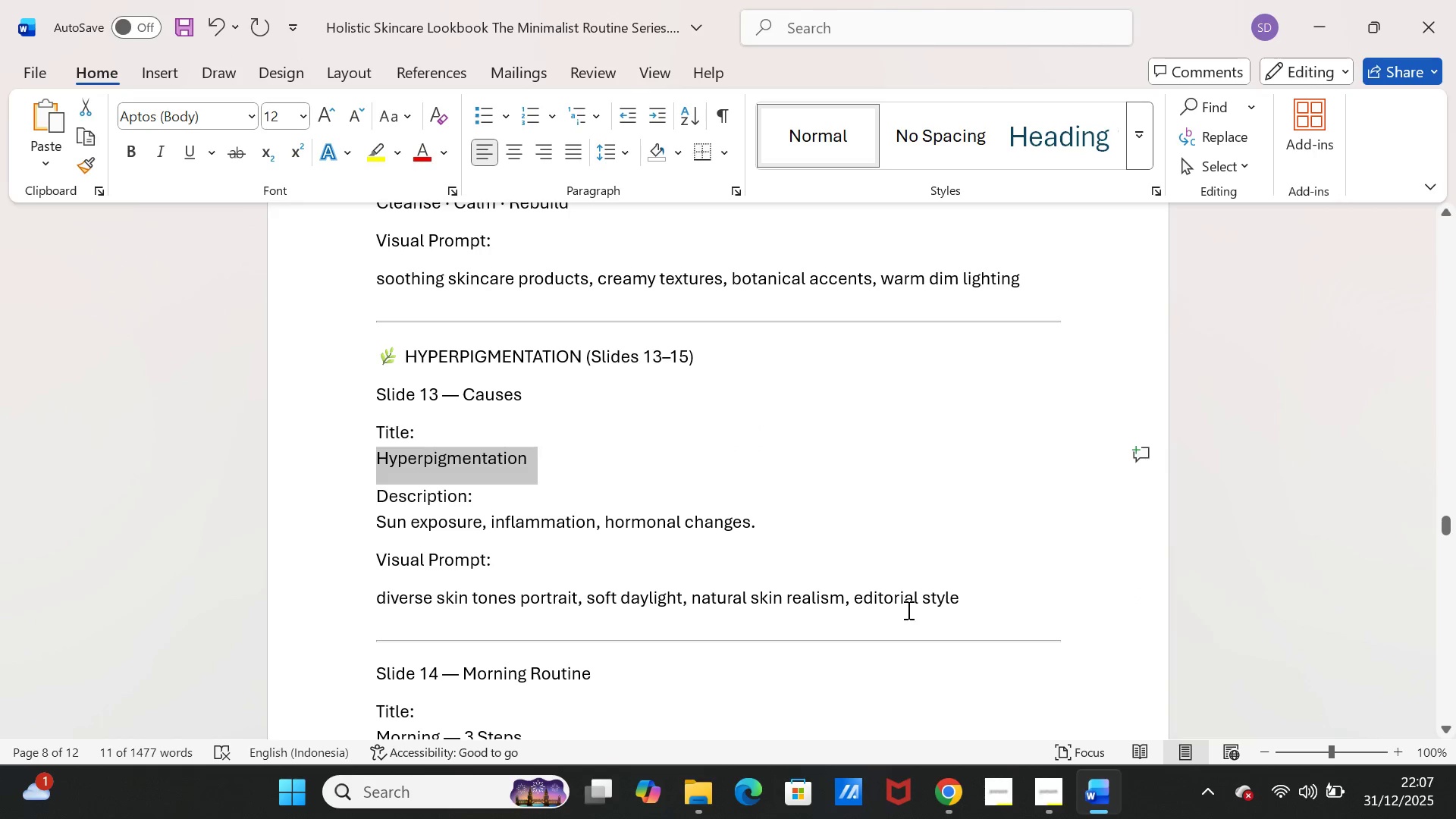 
key(Control+C)
 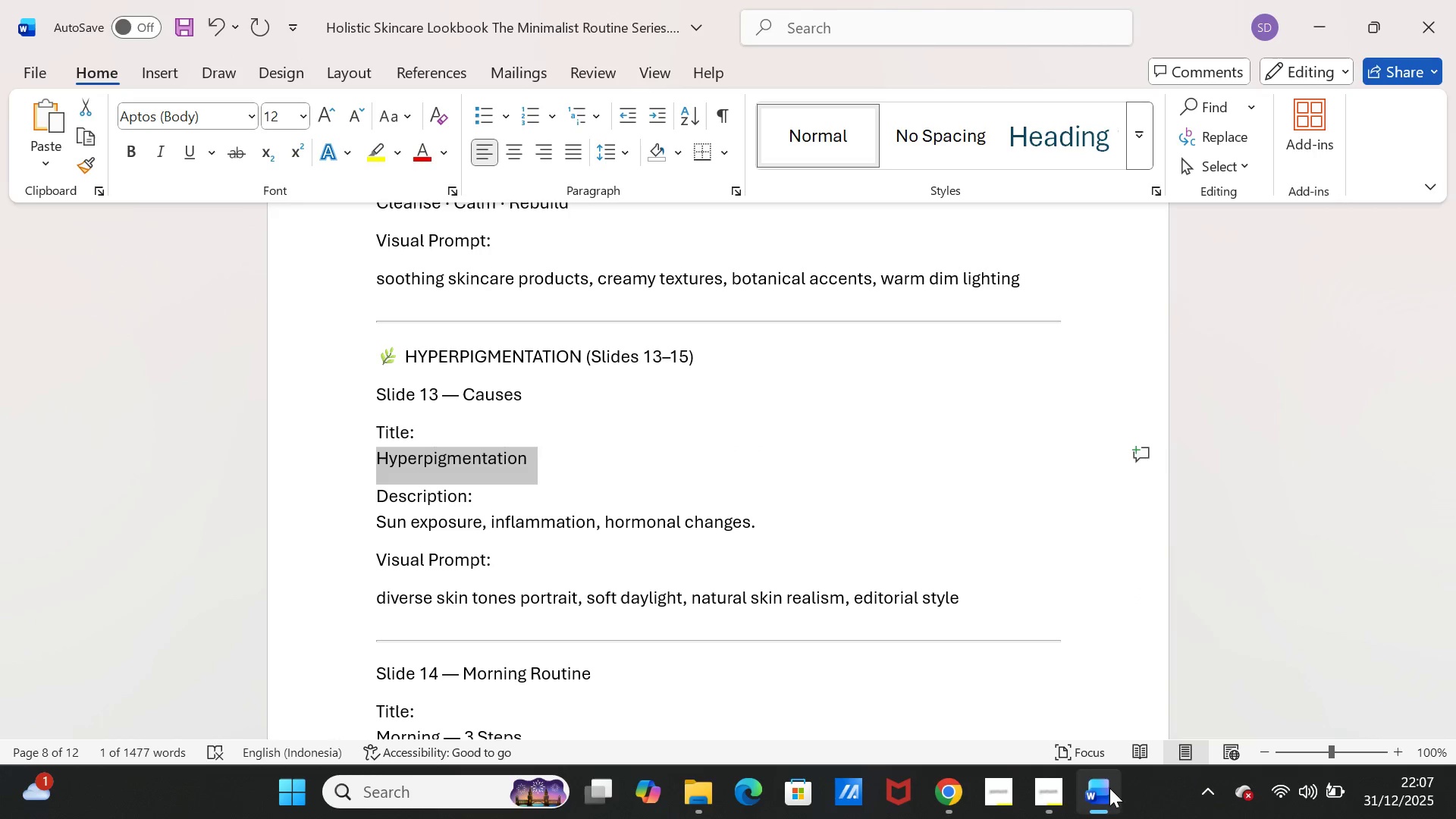 
left_click([1112, 787])
 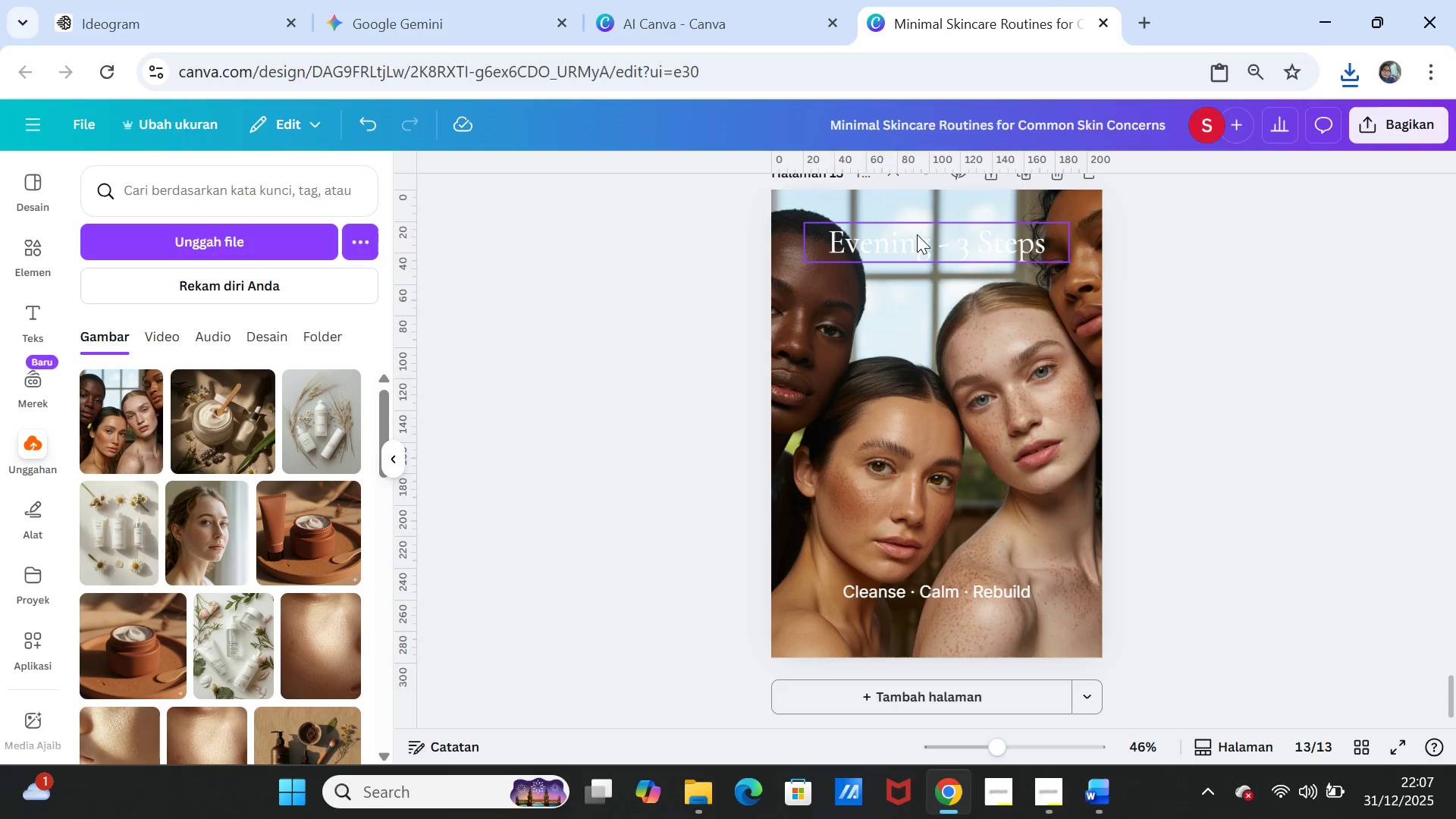 
double_click([917, 234])
 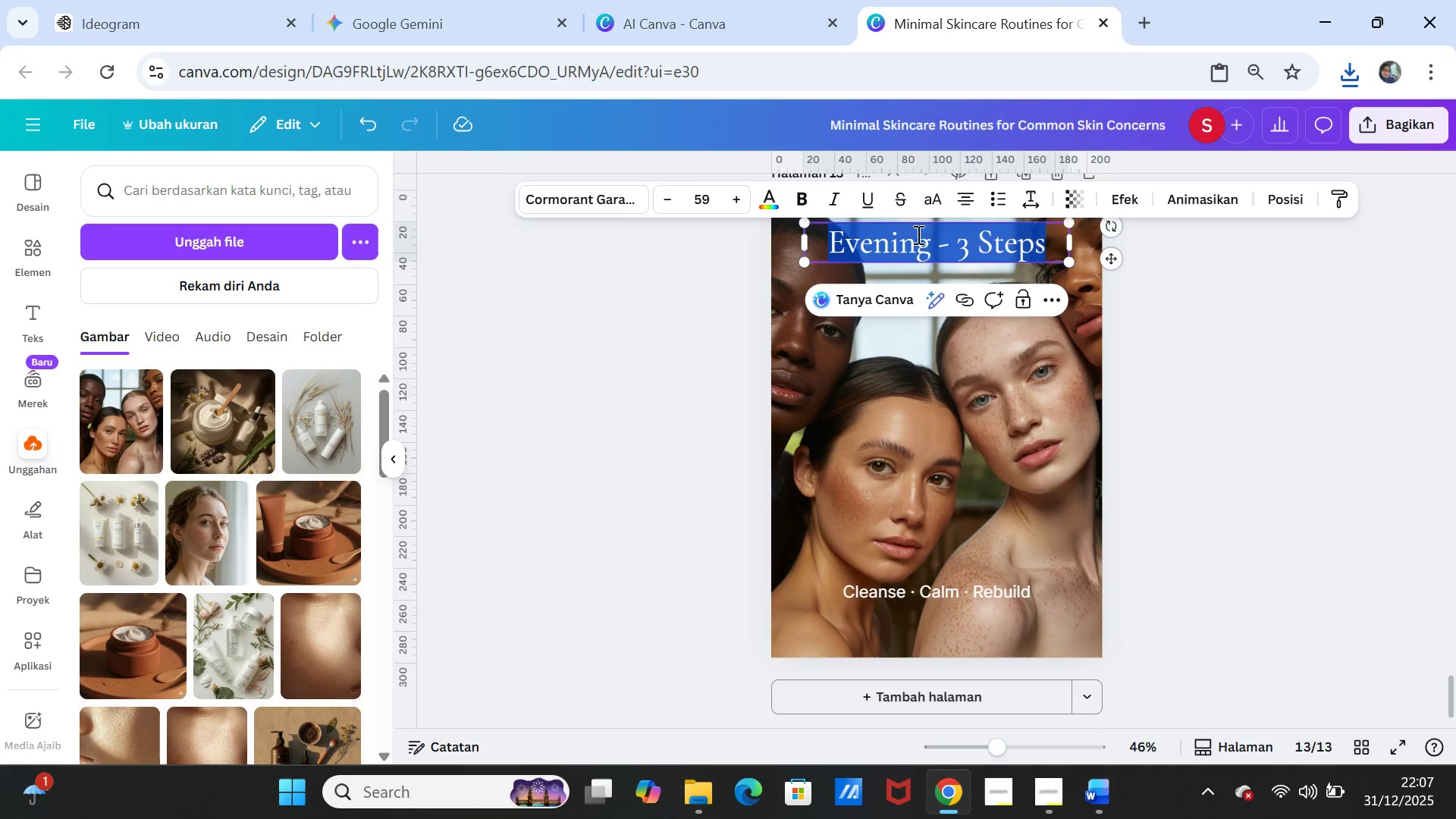 
key(Control+V)
 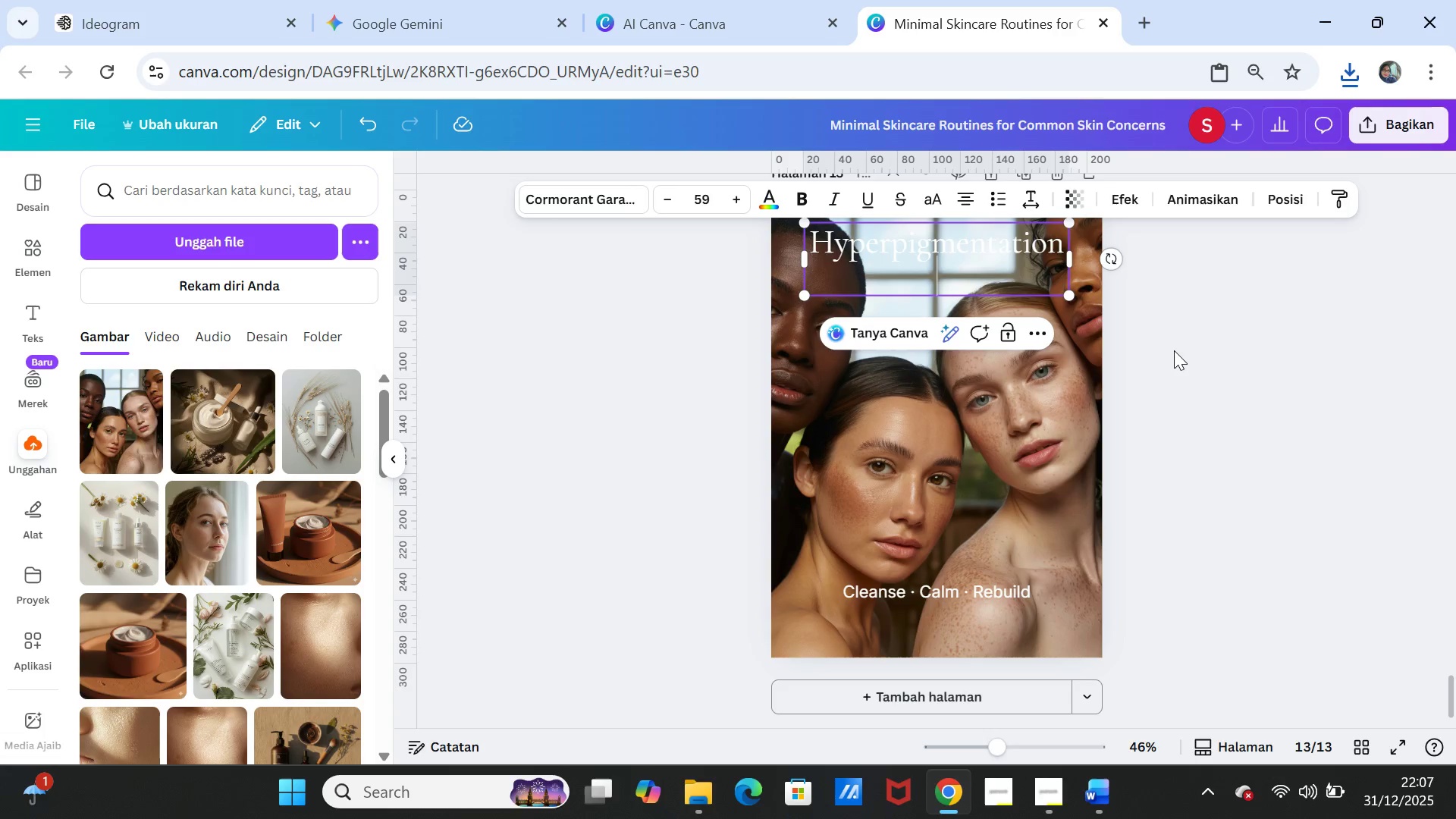 
key(Backspace)
 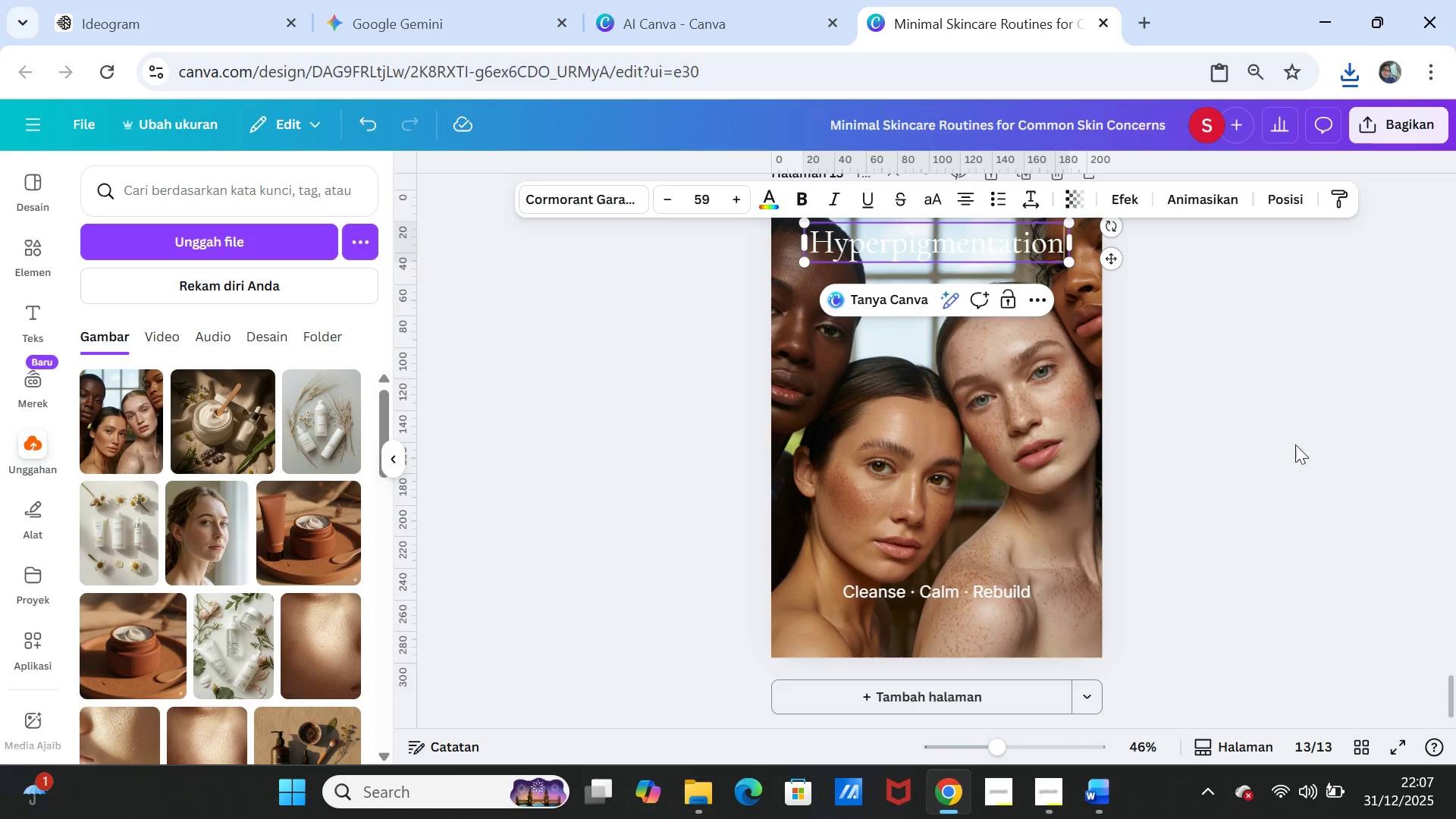 
left_click([1229, 441])
 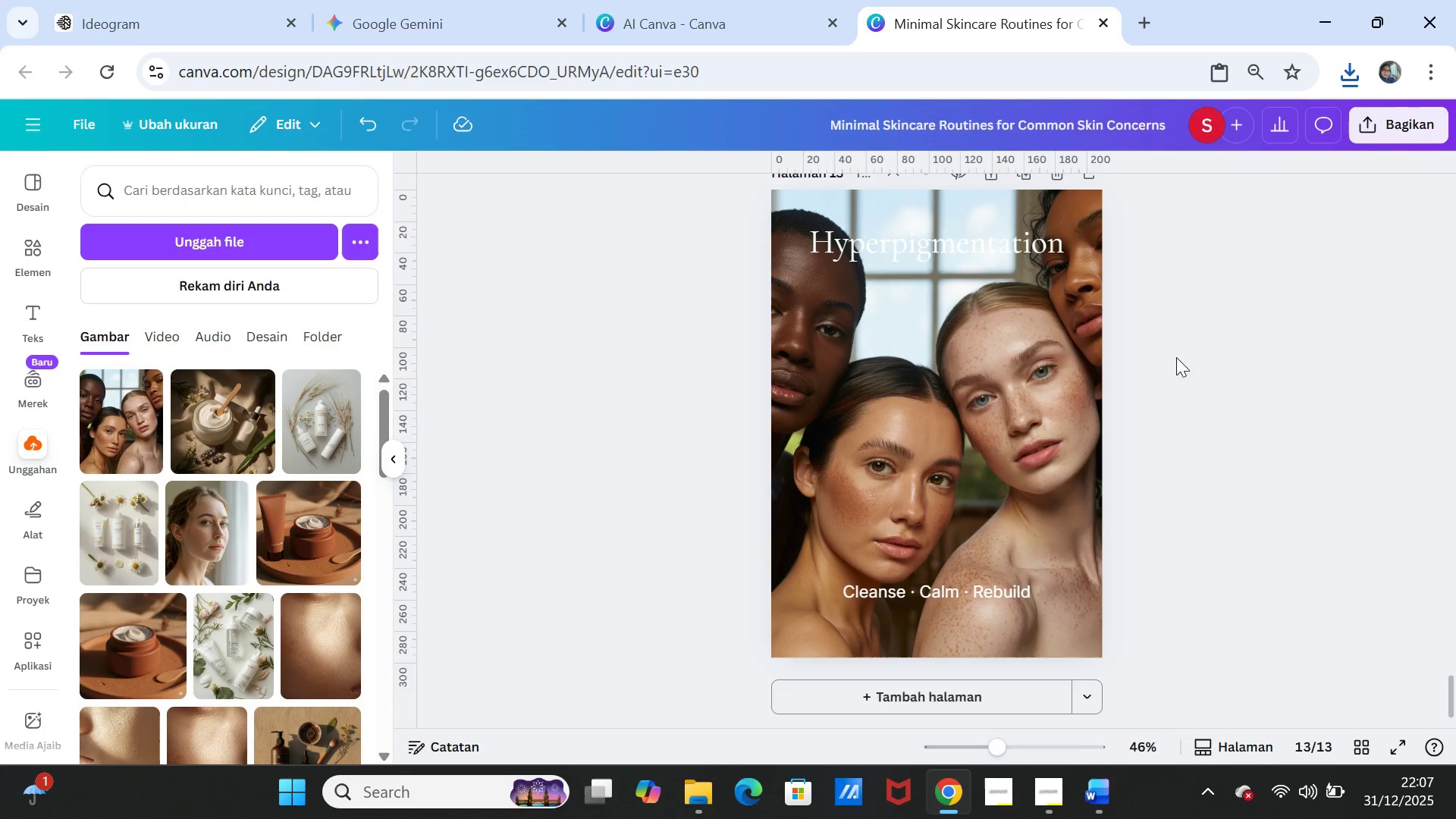 
left_click_drag(start_coordinate=[1028, 244], to_coordinate=[1034, 548])
 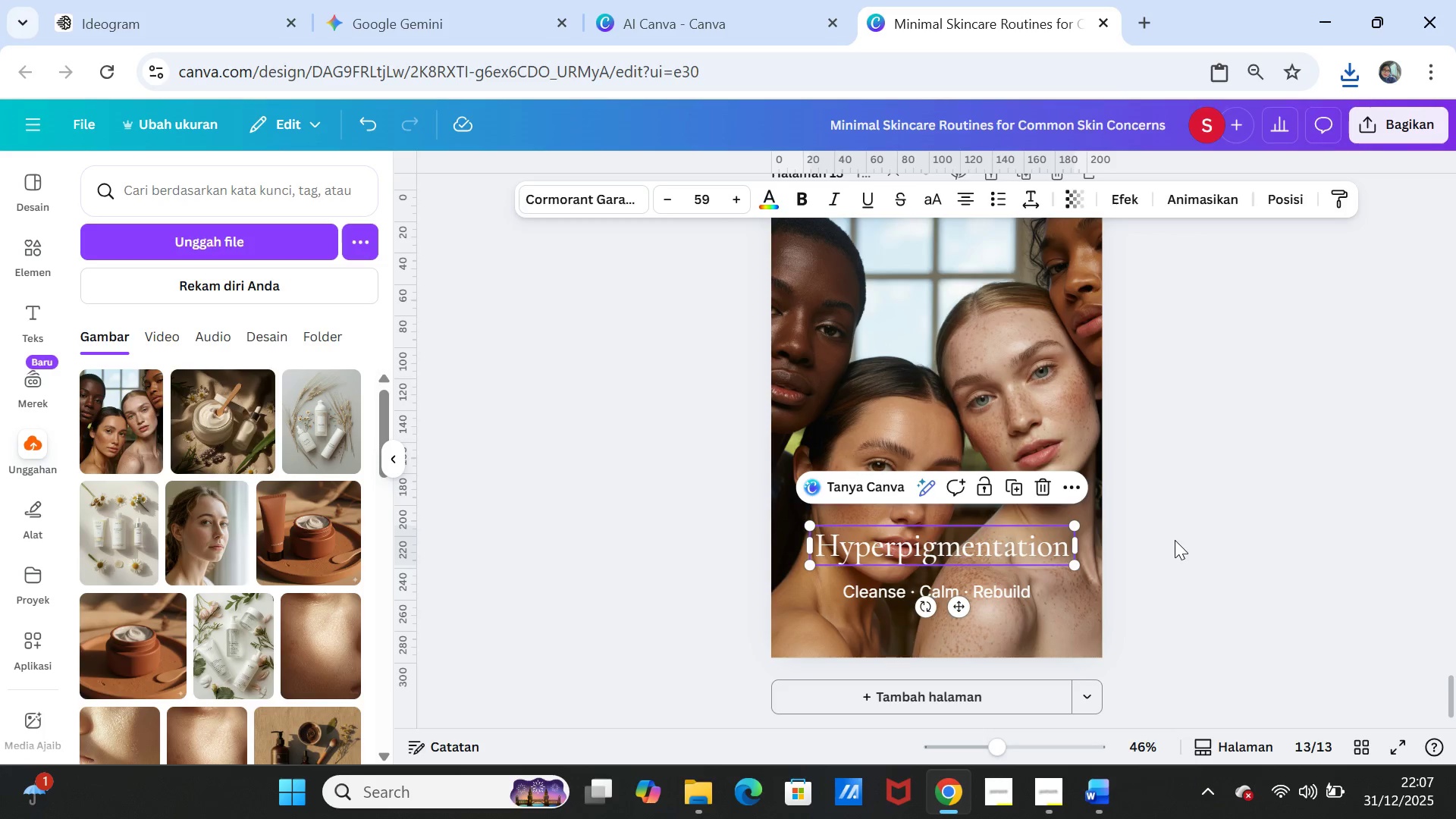 
left_click([1175, 540])
 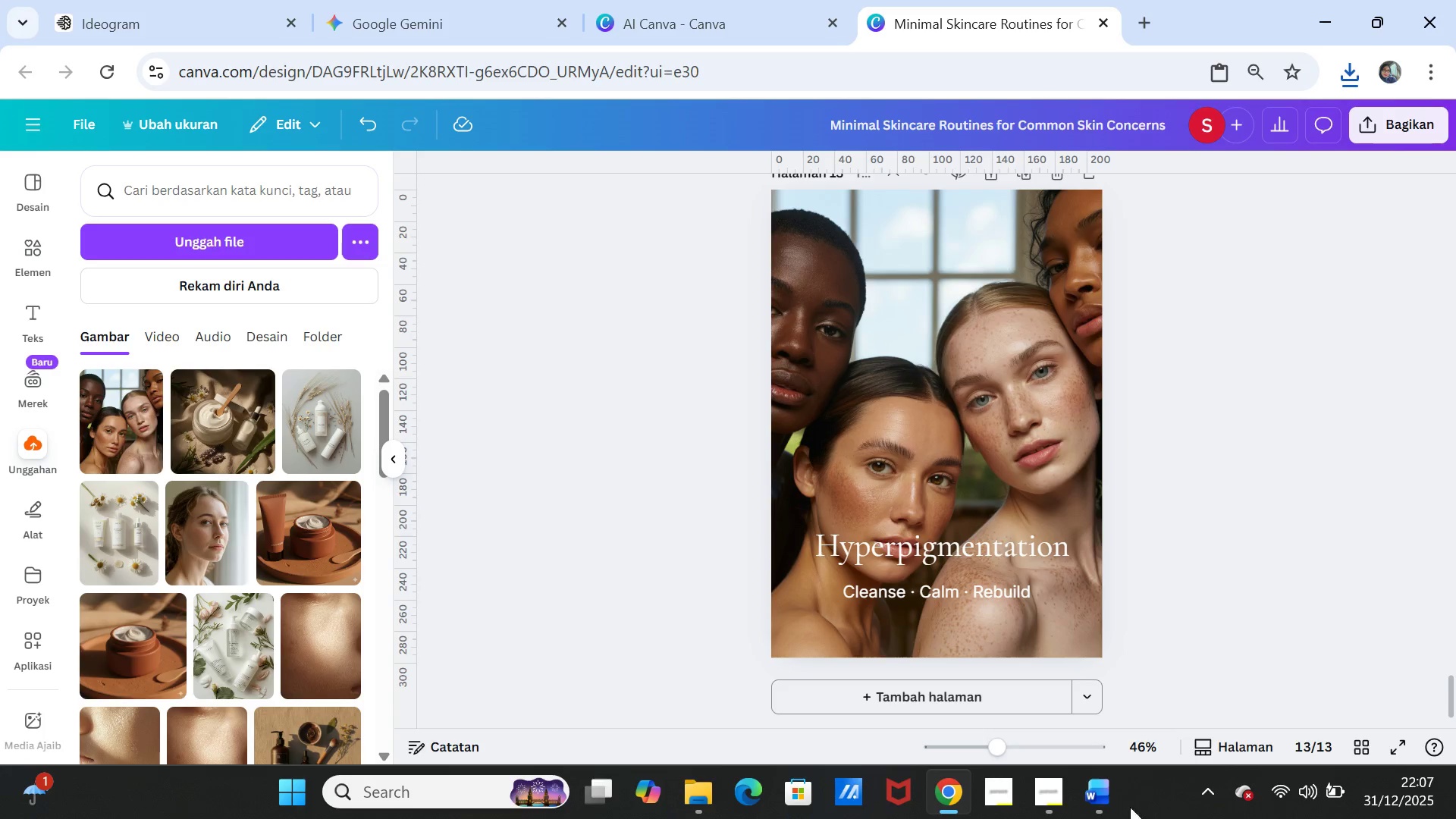 
left_click([1107, 802])
 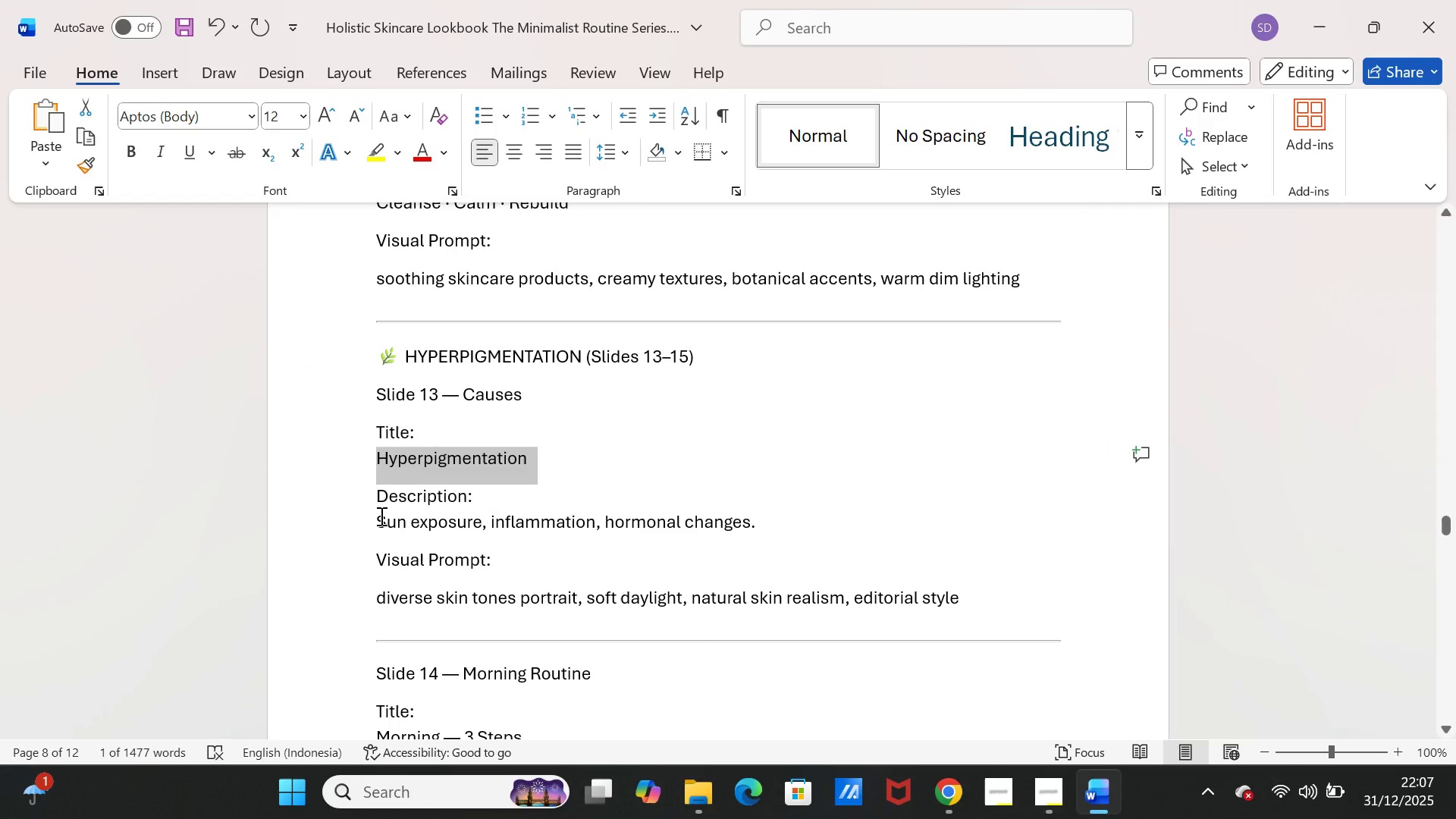 
left_click_drag(start_coordinate=[380, 516], to_coordinate=[756, 520])
 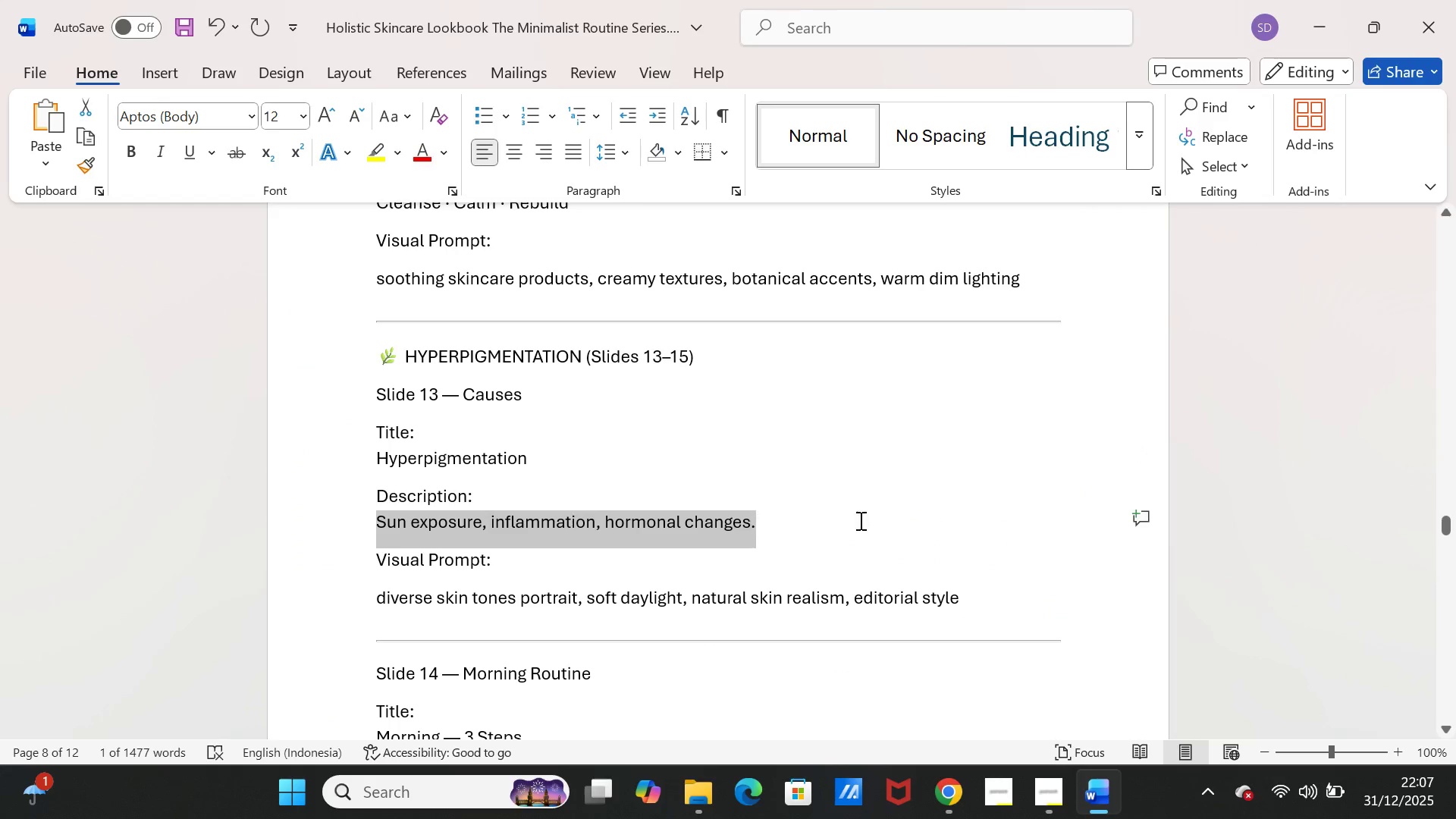 
key(Control+C)
 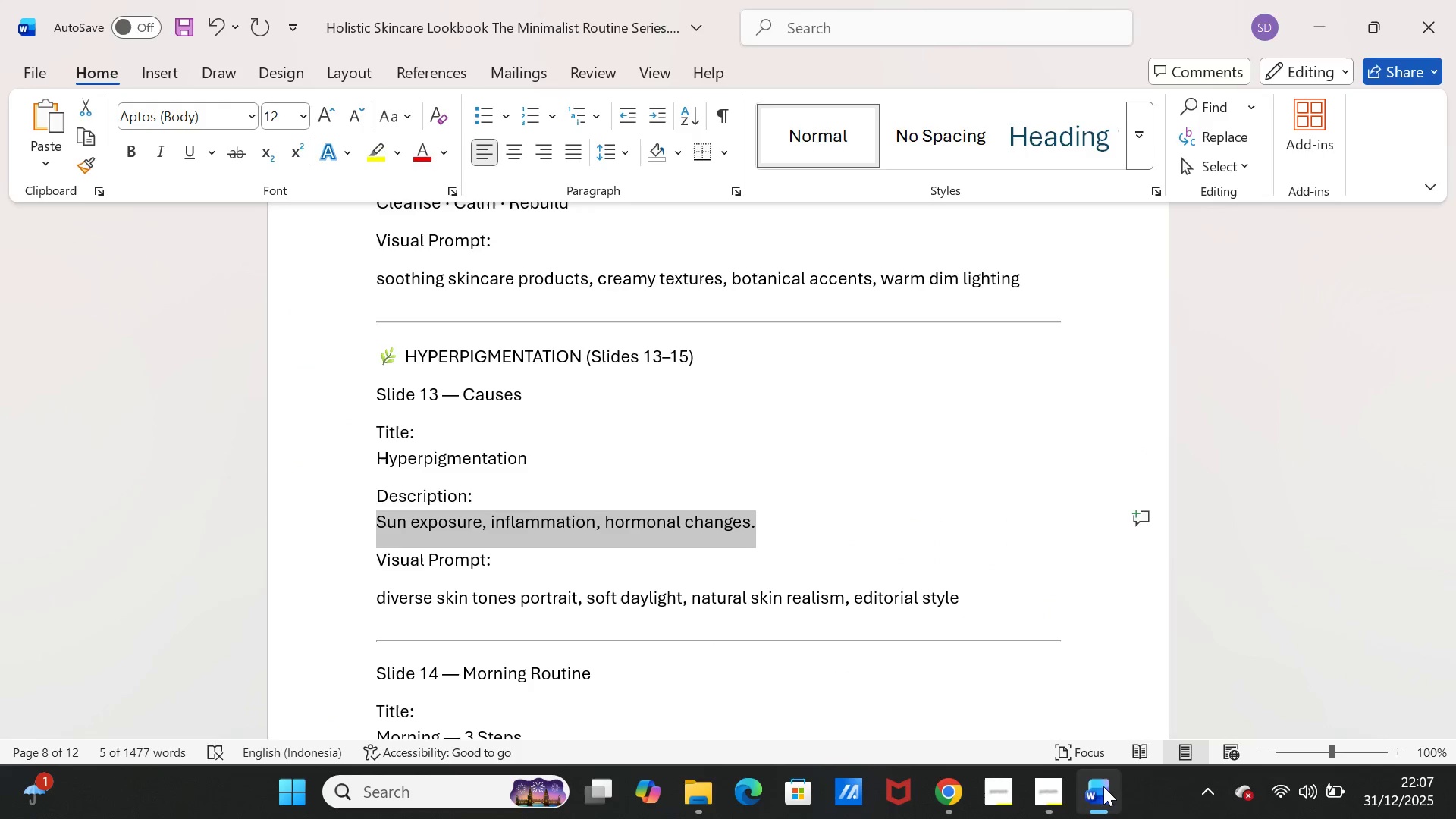 
left_click([1103, 786])
 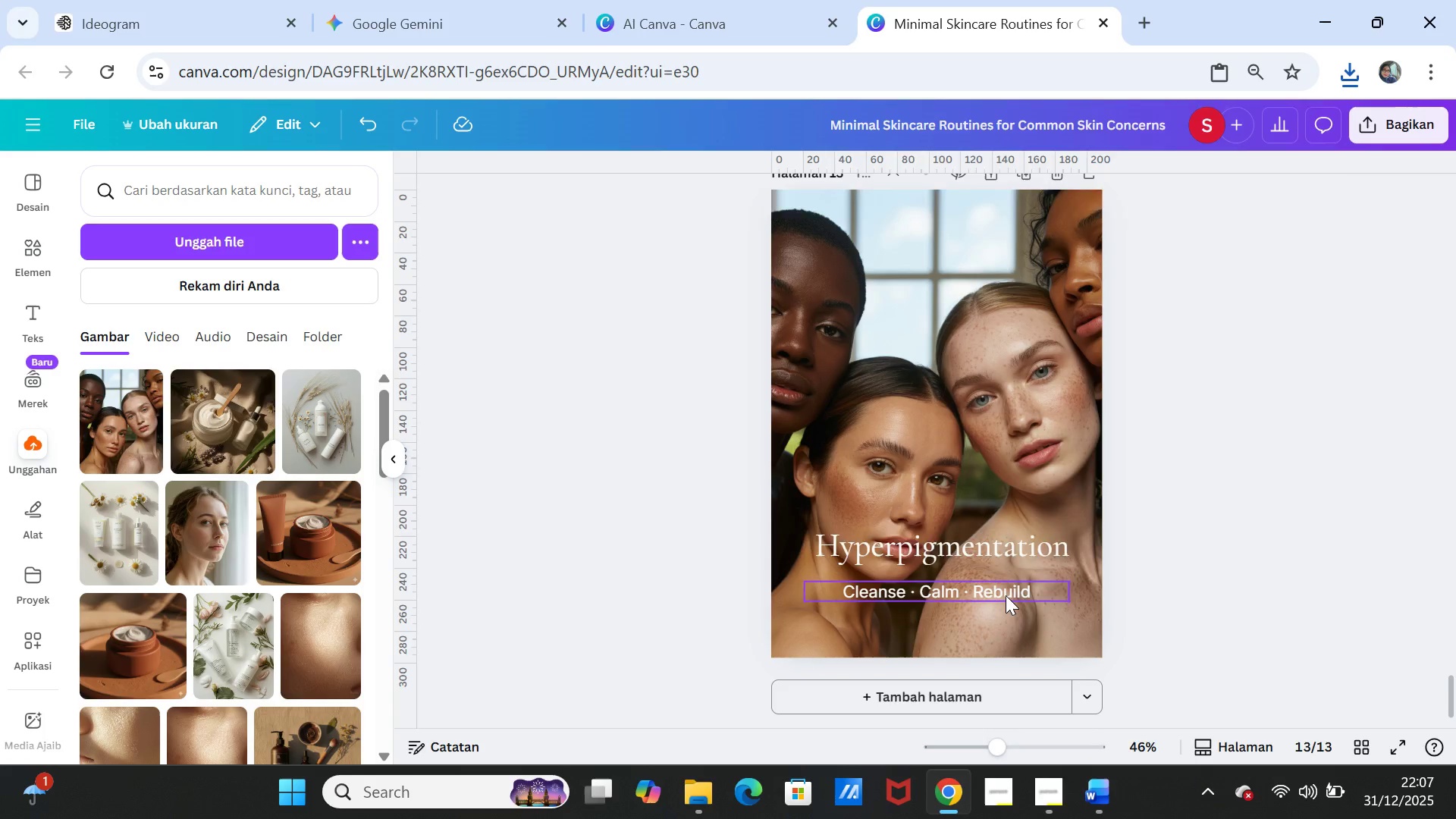 
double_click([1006, 595])
 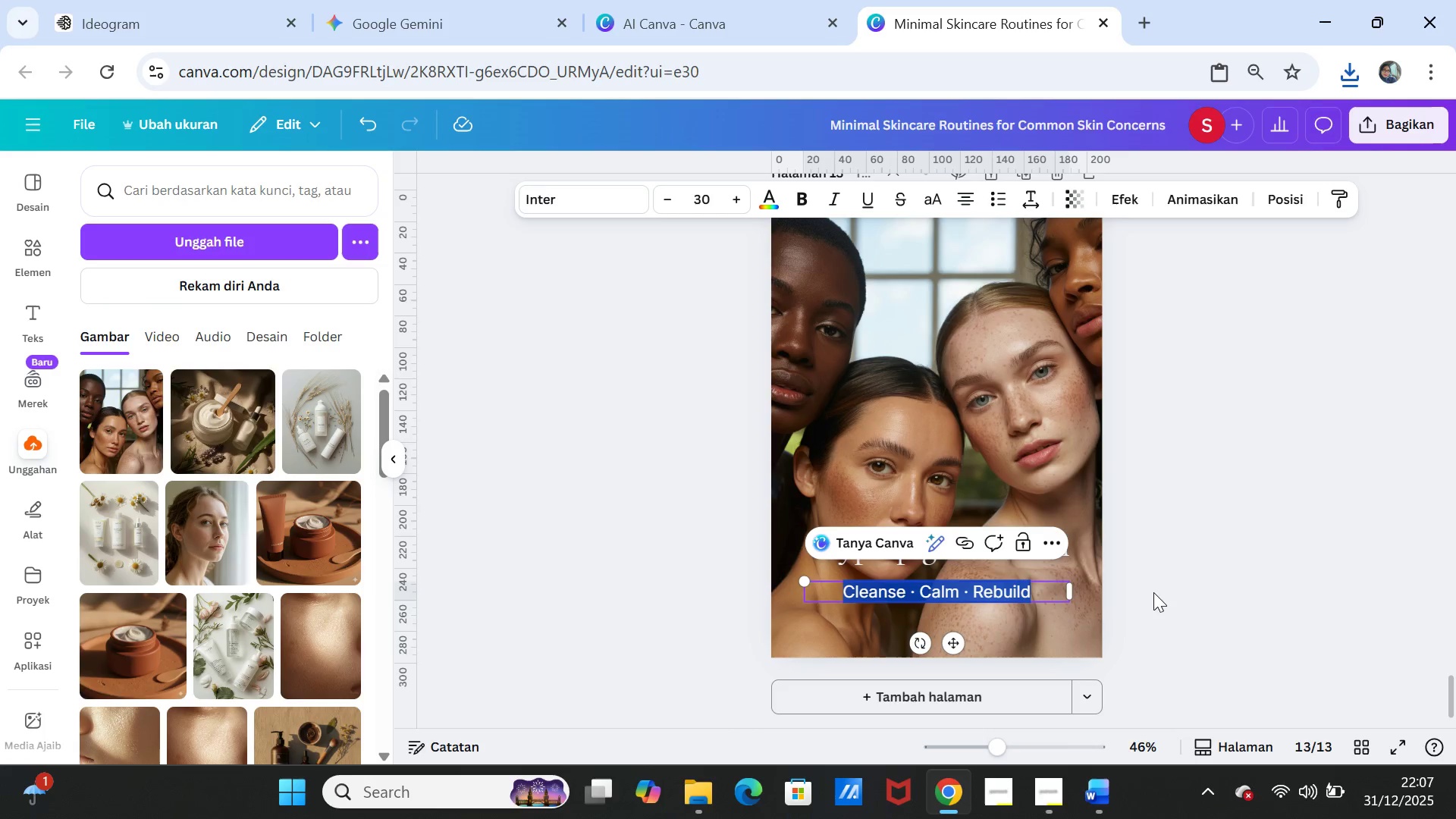 
key(Control+V)
 